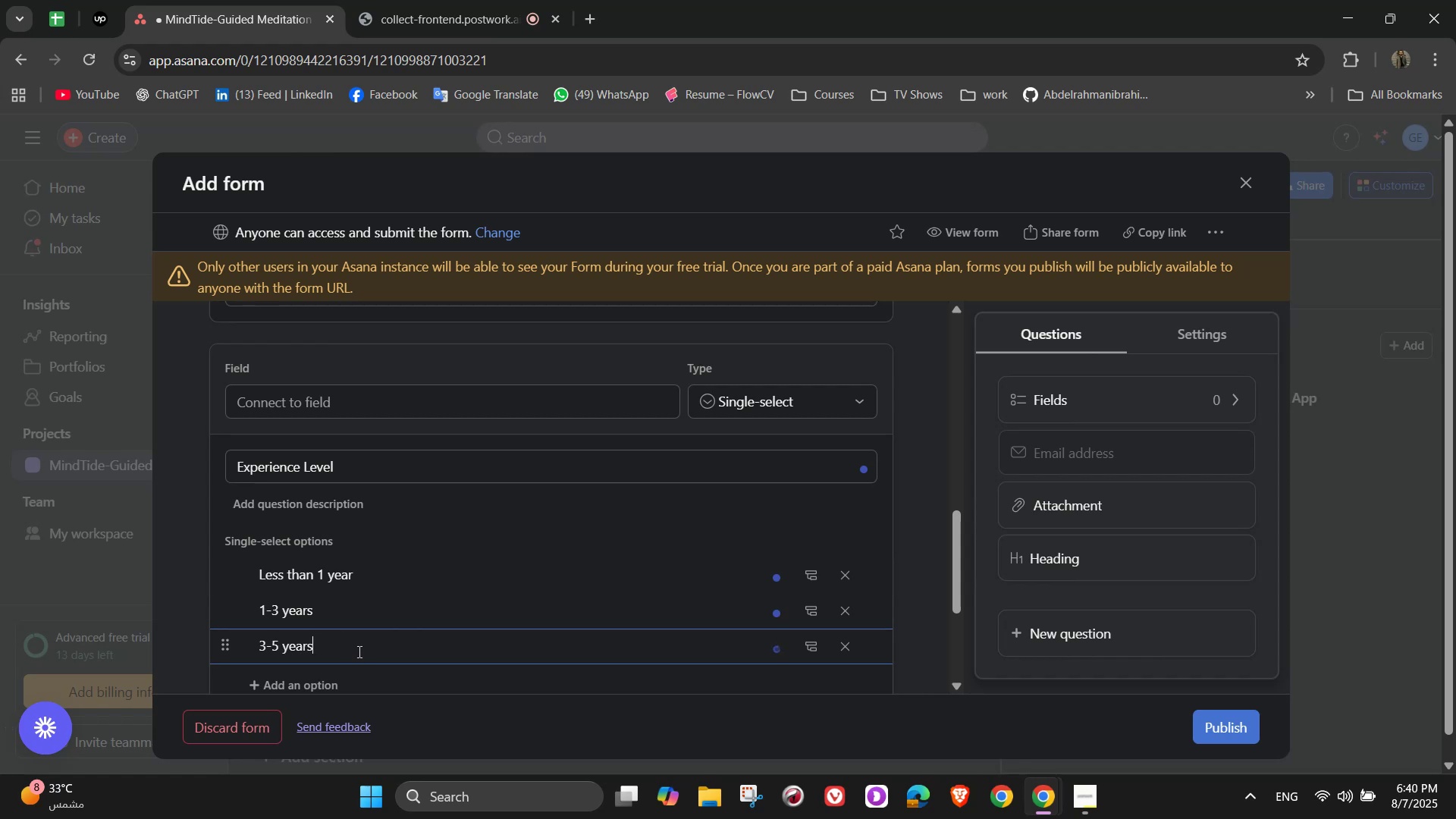 
key(NumpadEnter)
type(5+ years)
 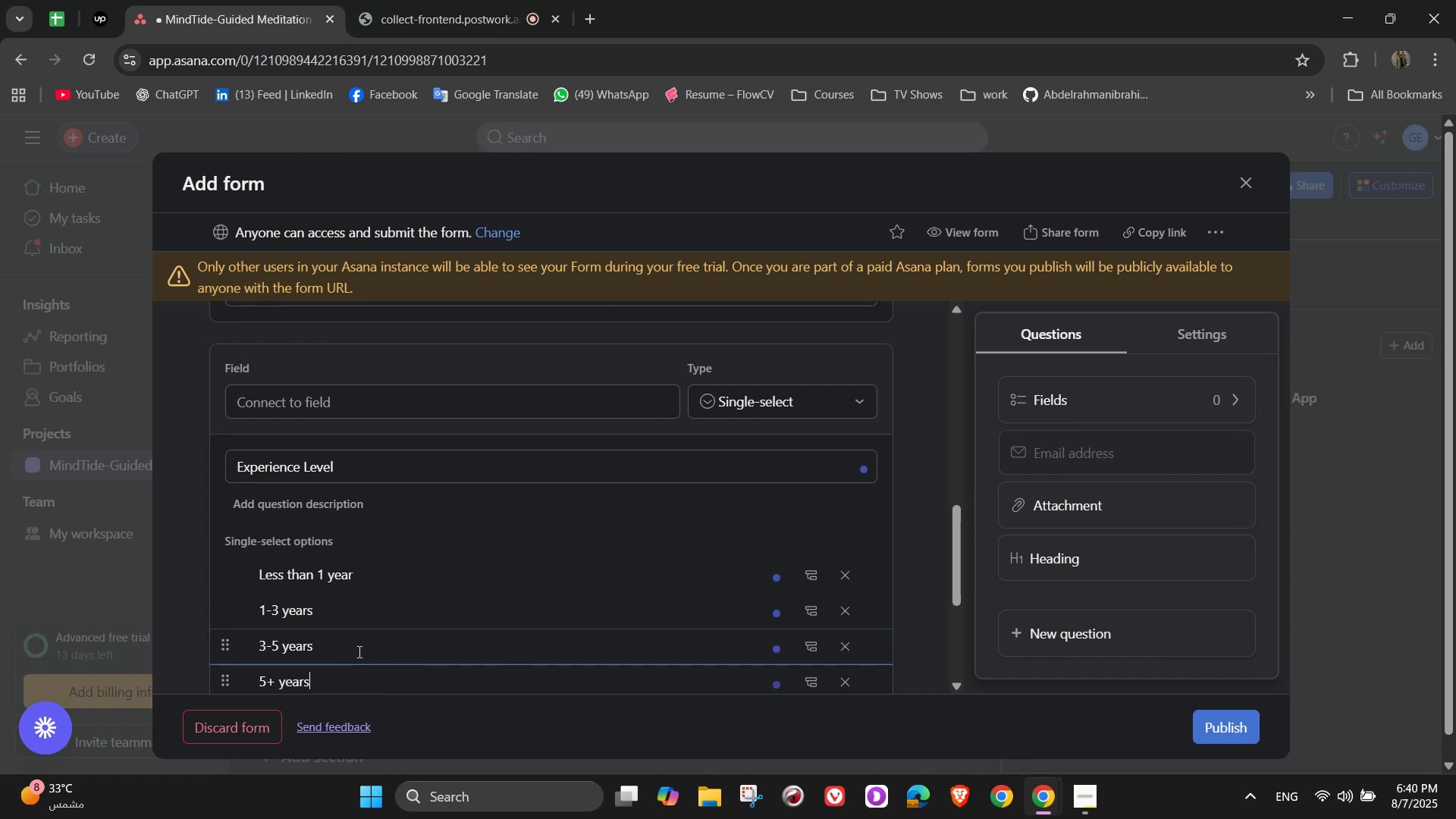 
scroll: coordinate [461, 644], scroll_direction: down, amount: 2.0
 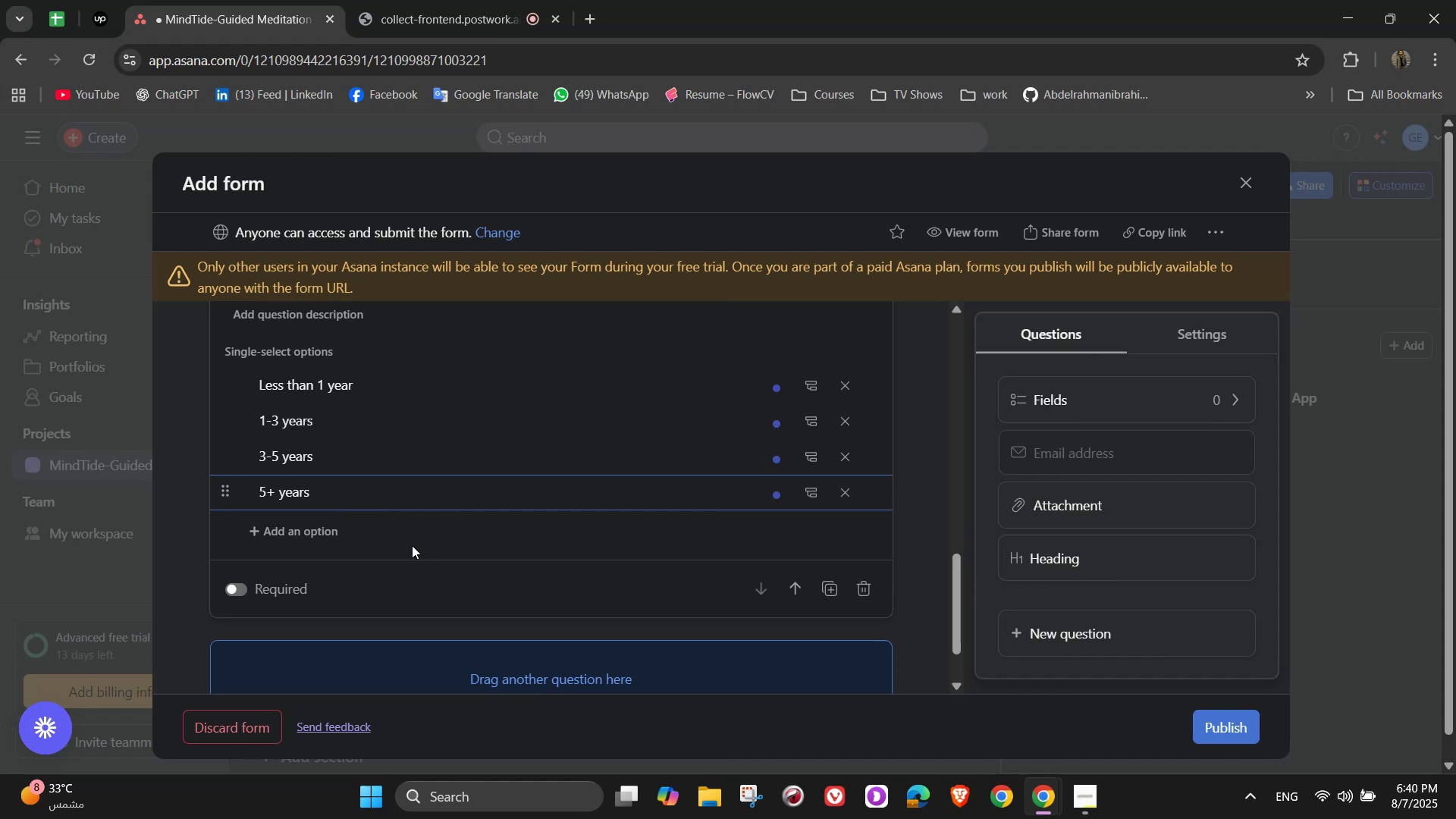 
left_click([410, 554])
 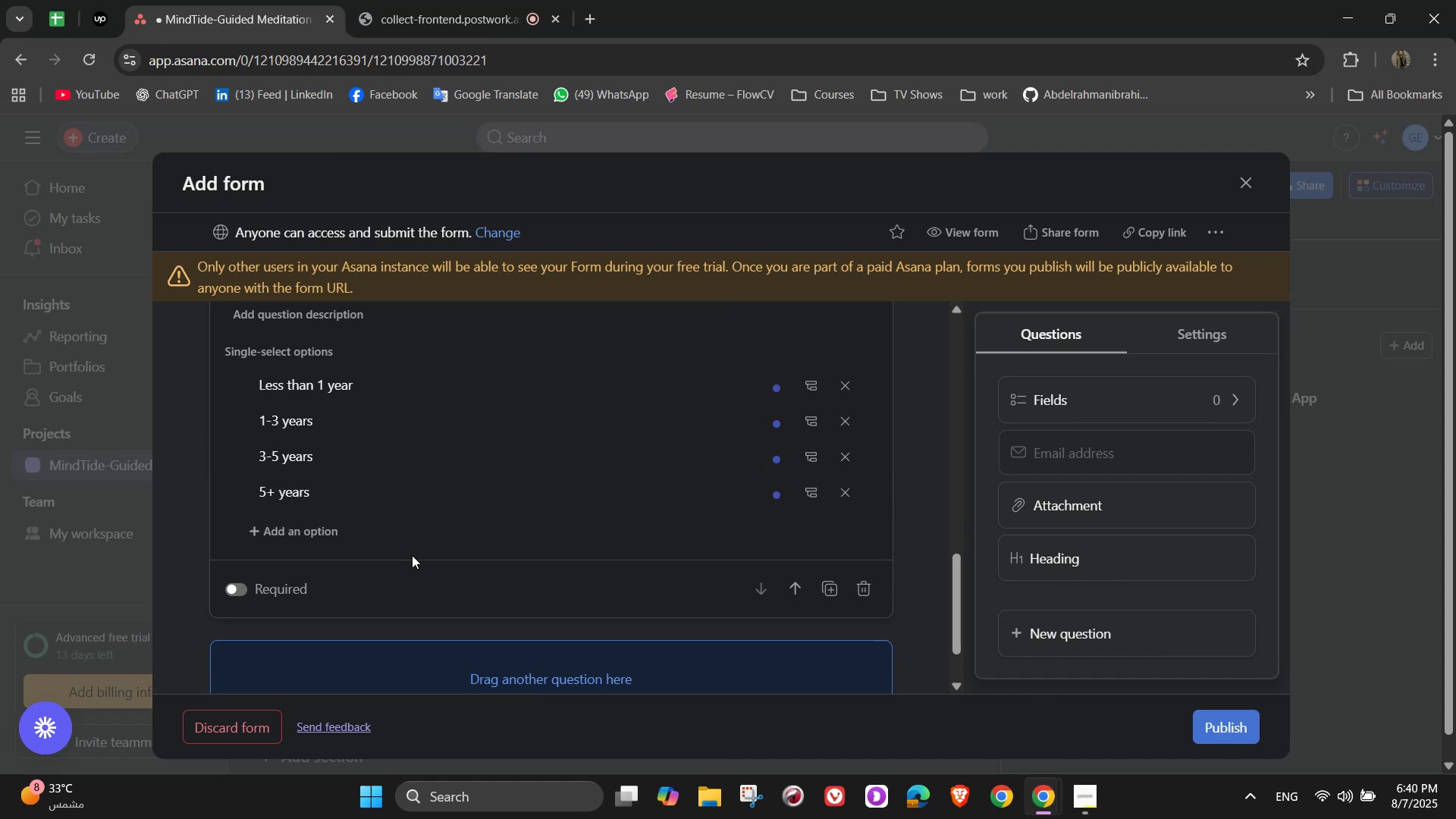 
scroll: coordinate [412, 571], scroll_direction: up, amount: 2.0
 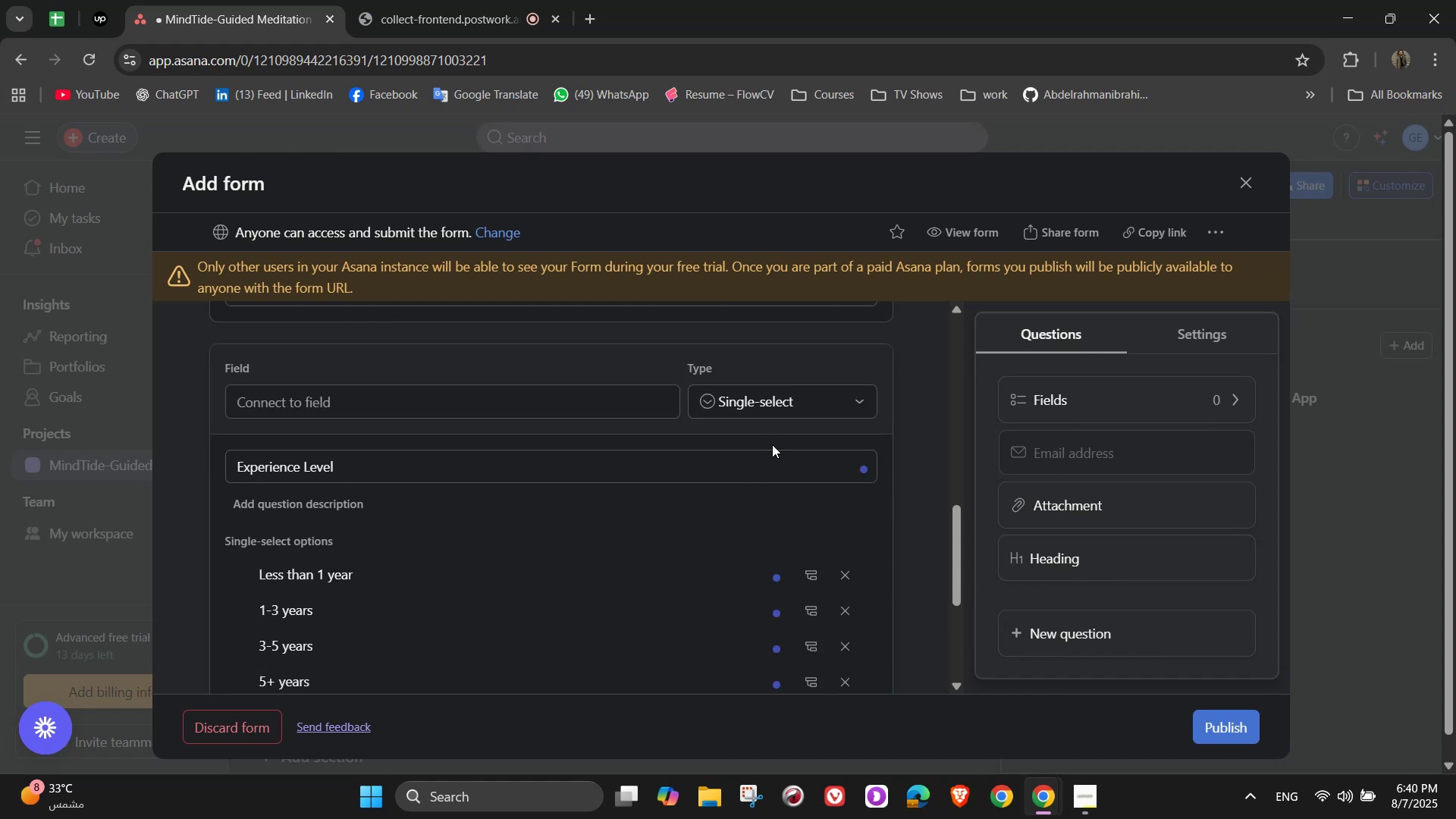 
scroll: coordinate [773, 479], scroll_direction: down, amount: 3.0
 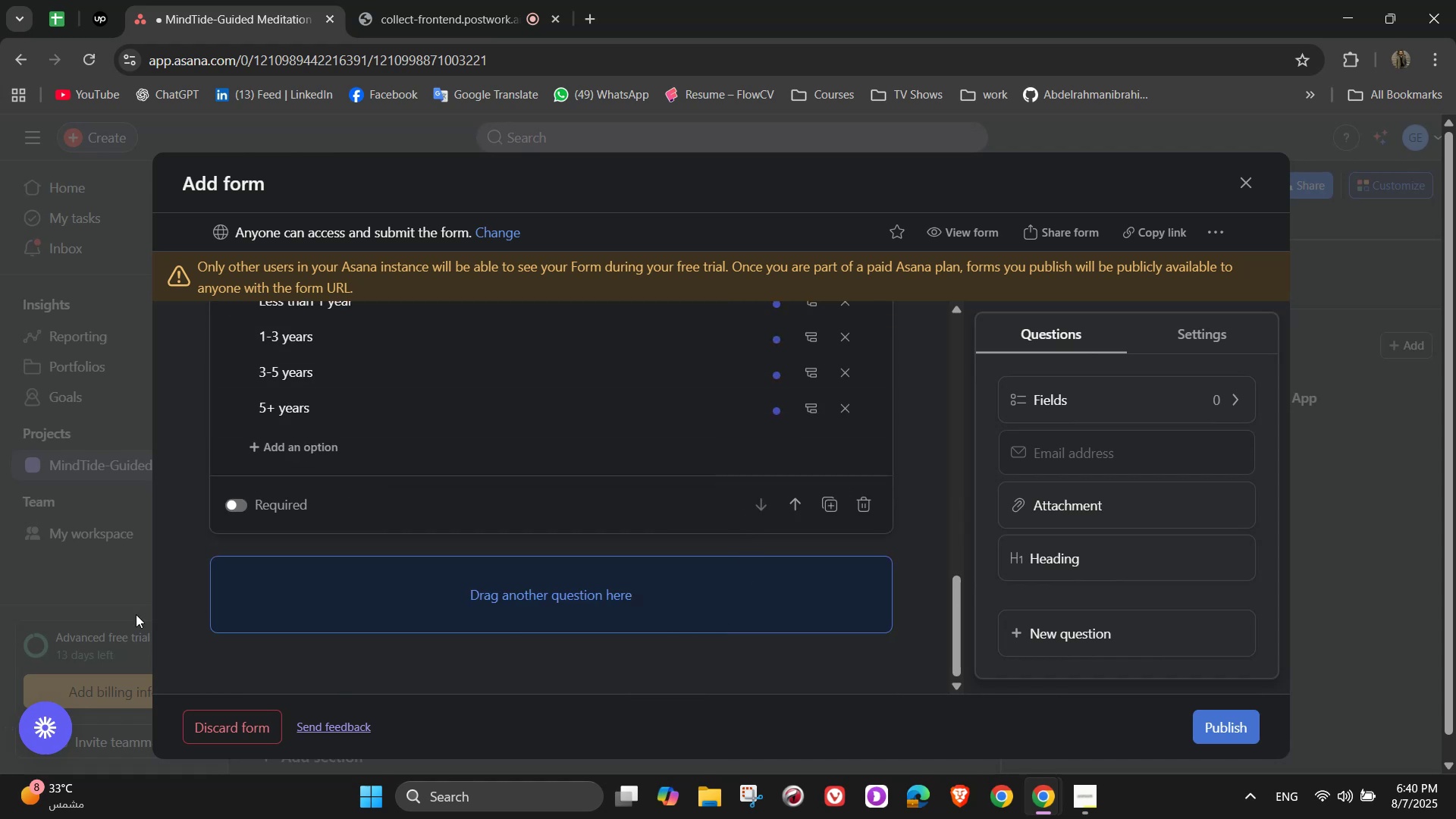 
scroll: coordinate [333, 640], scroll_direction: up, amount: 1.0
 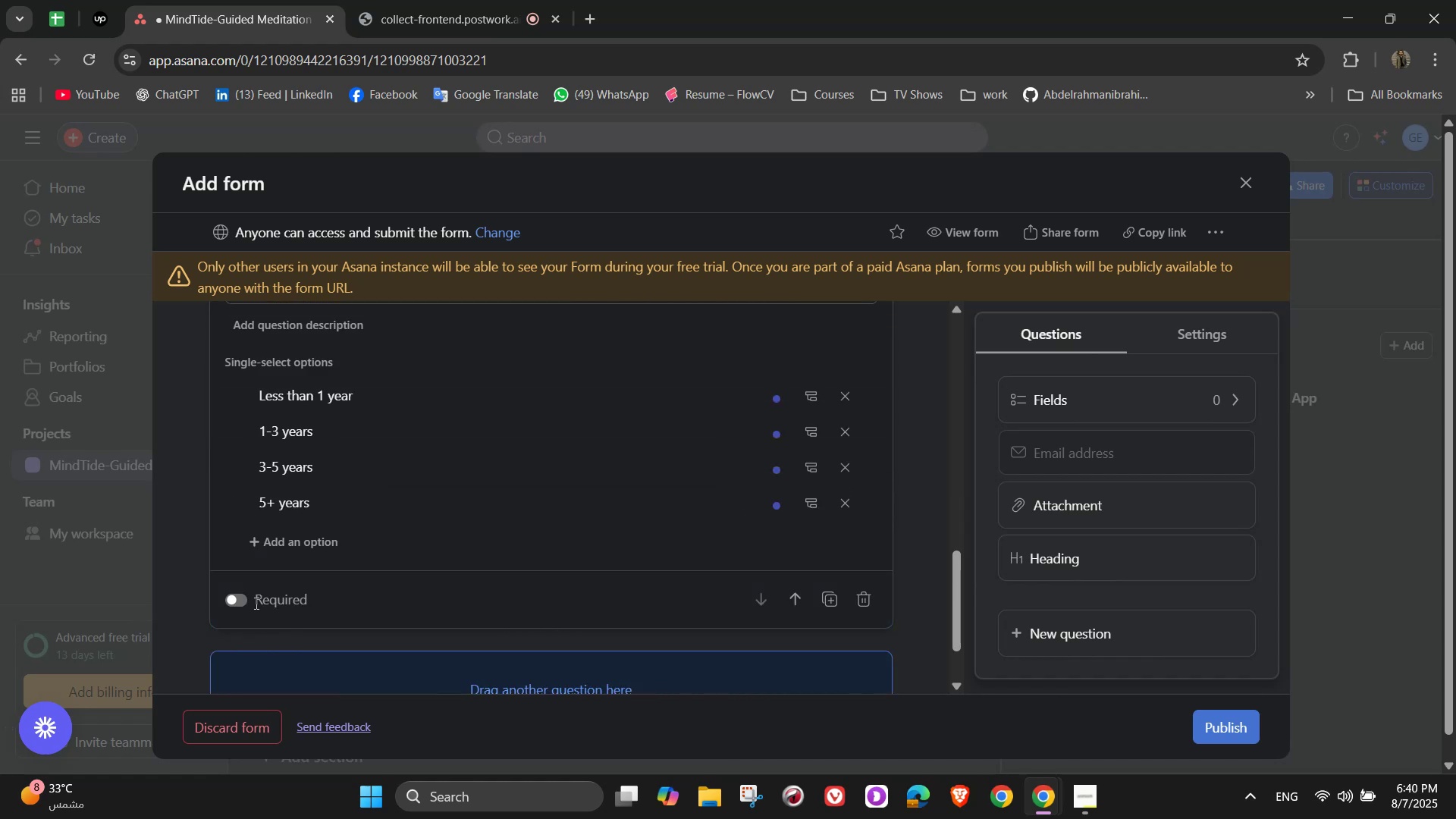 
left_click([235, 603])
 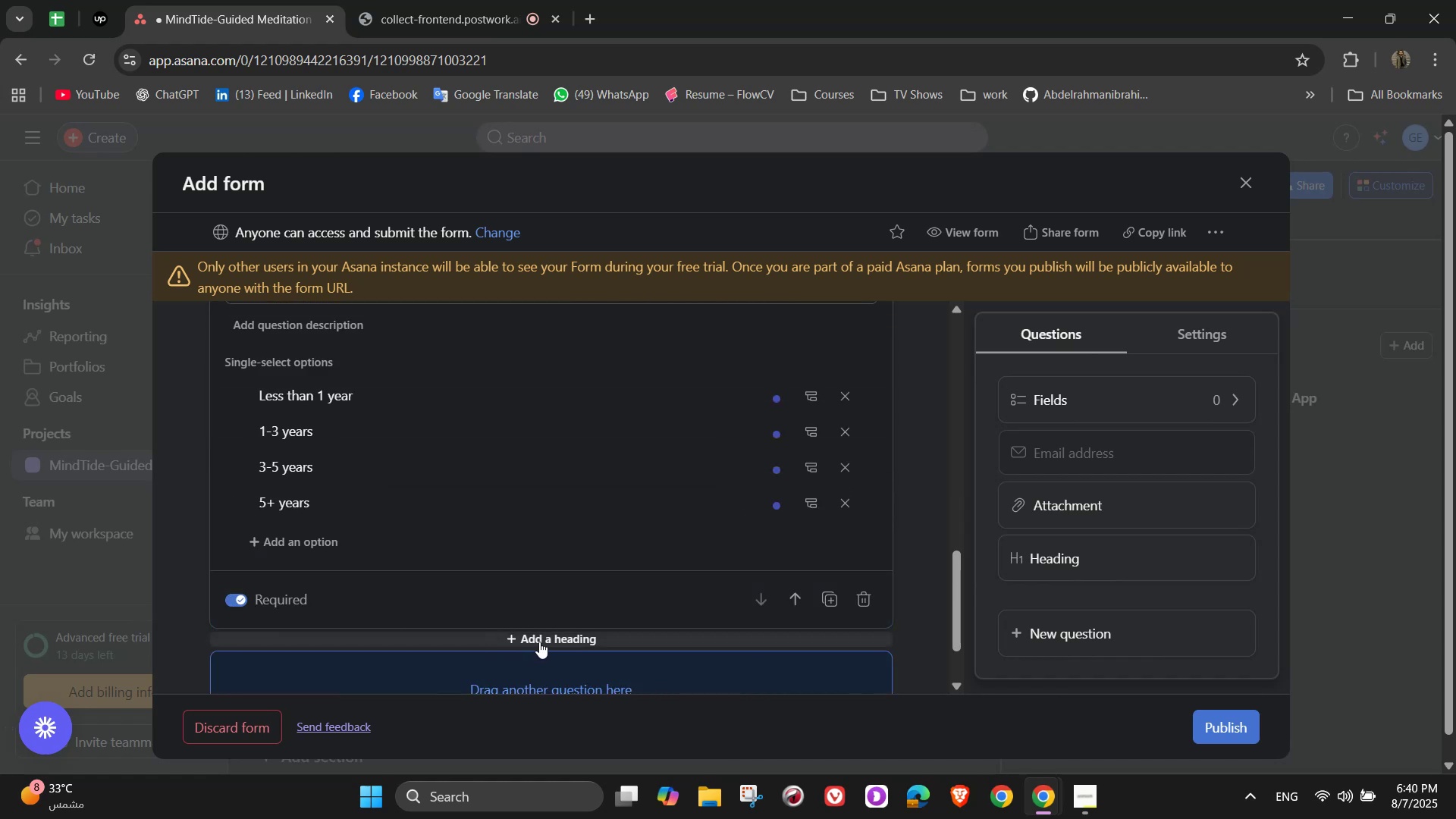 
scroll: coordinate [834, 595], scroll_direction: up, amount: 6.0
 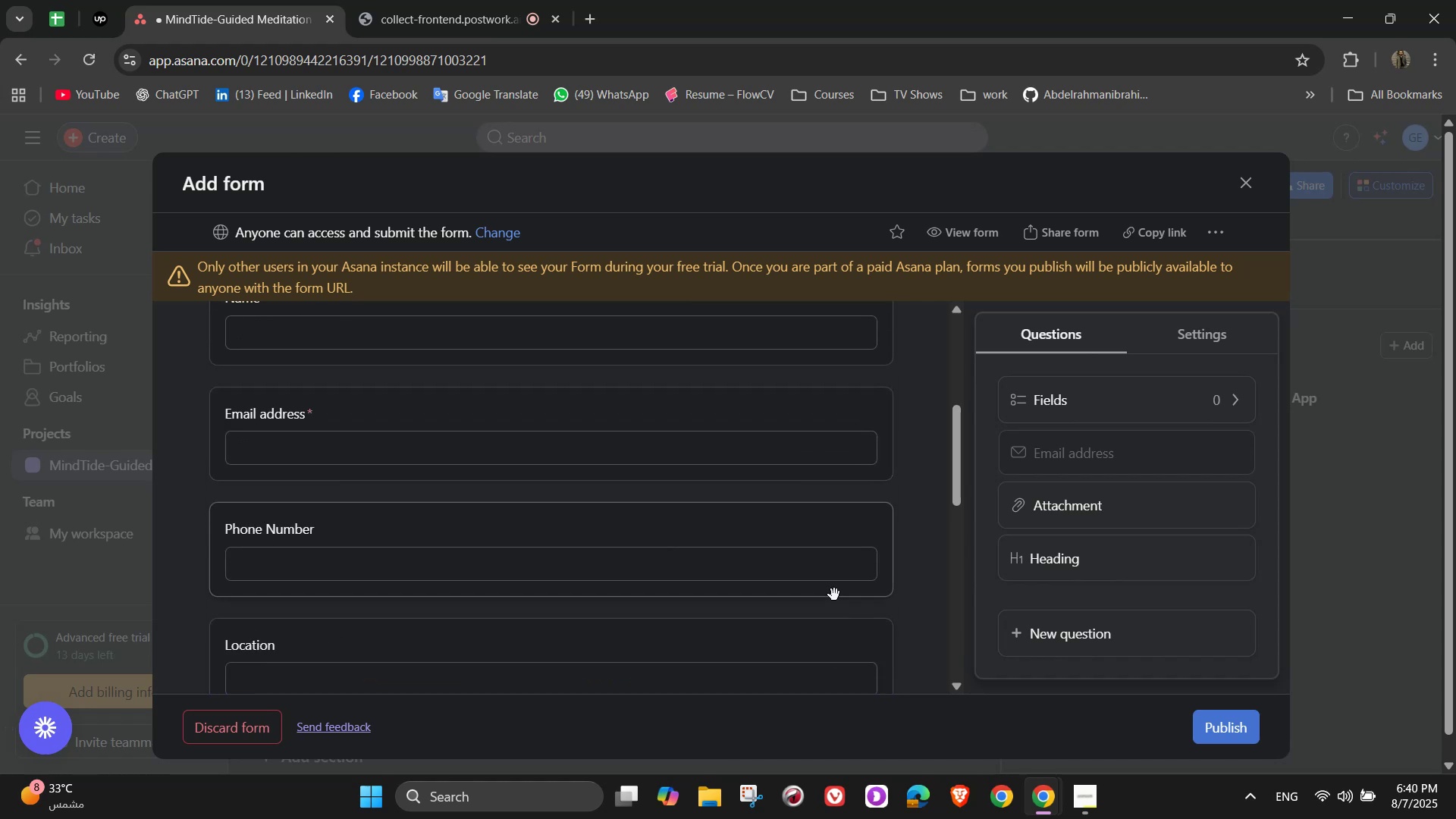 
scroll: coordinate [834, 595], scroll_direction: down, amount: 1.0
 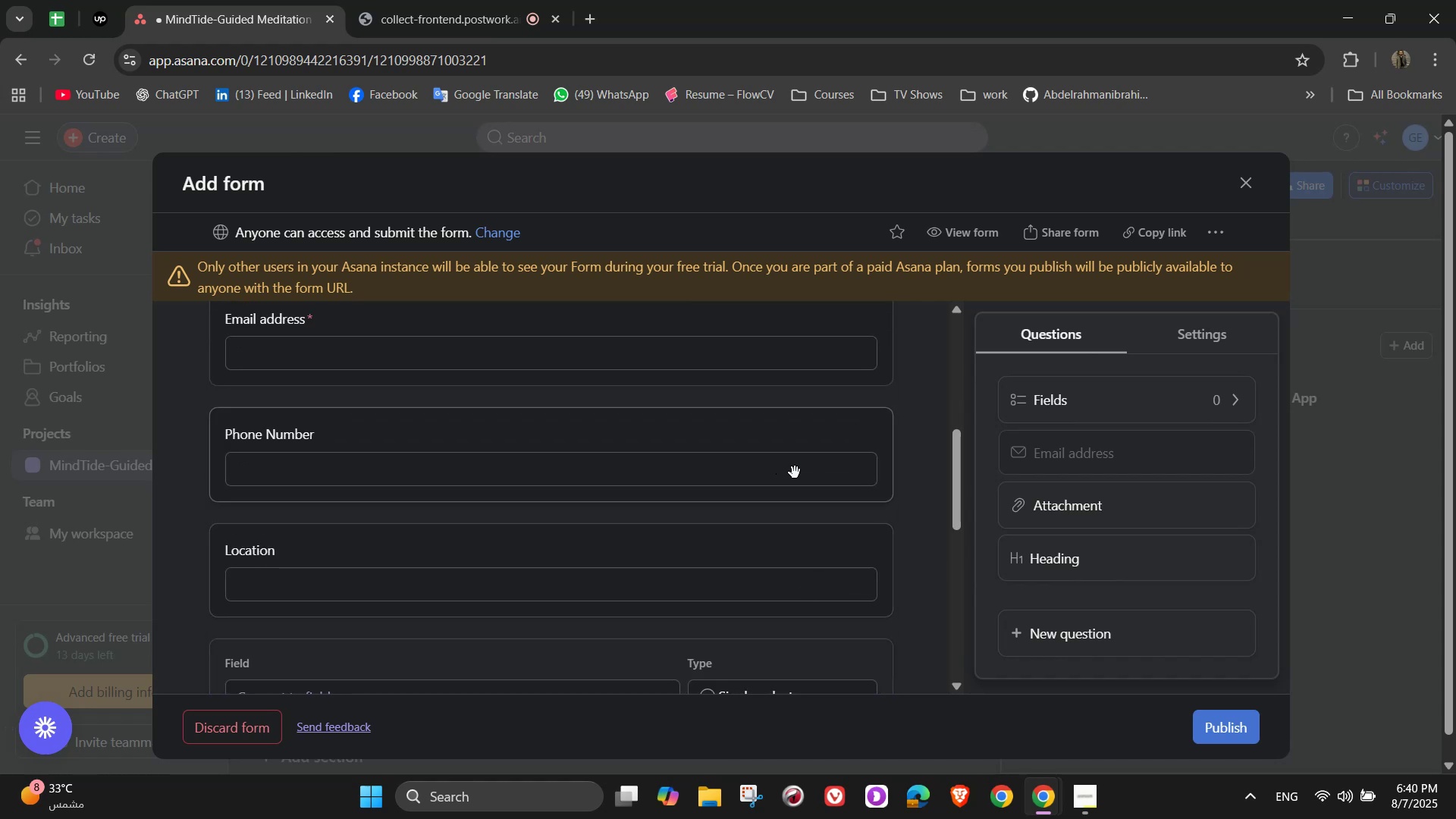 
left_click([821, 430])
 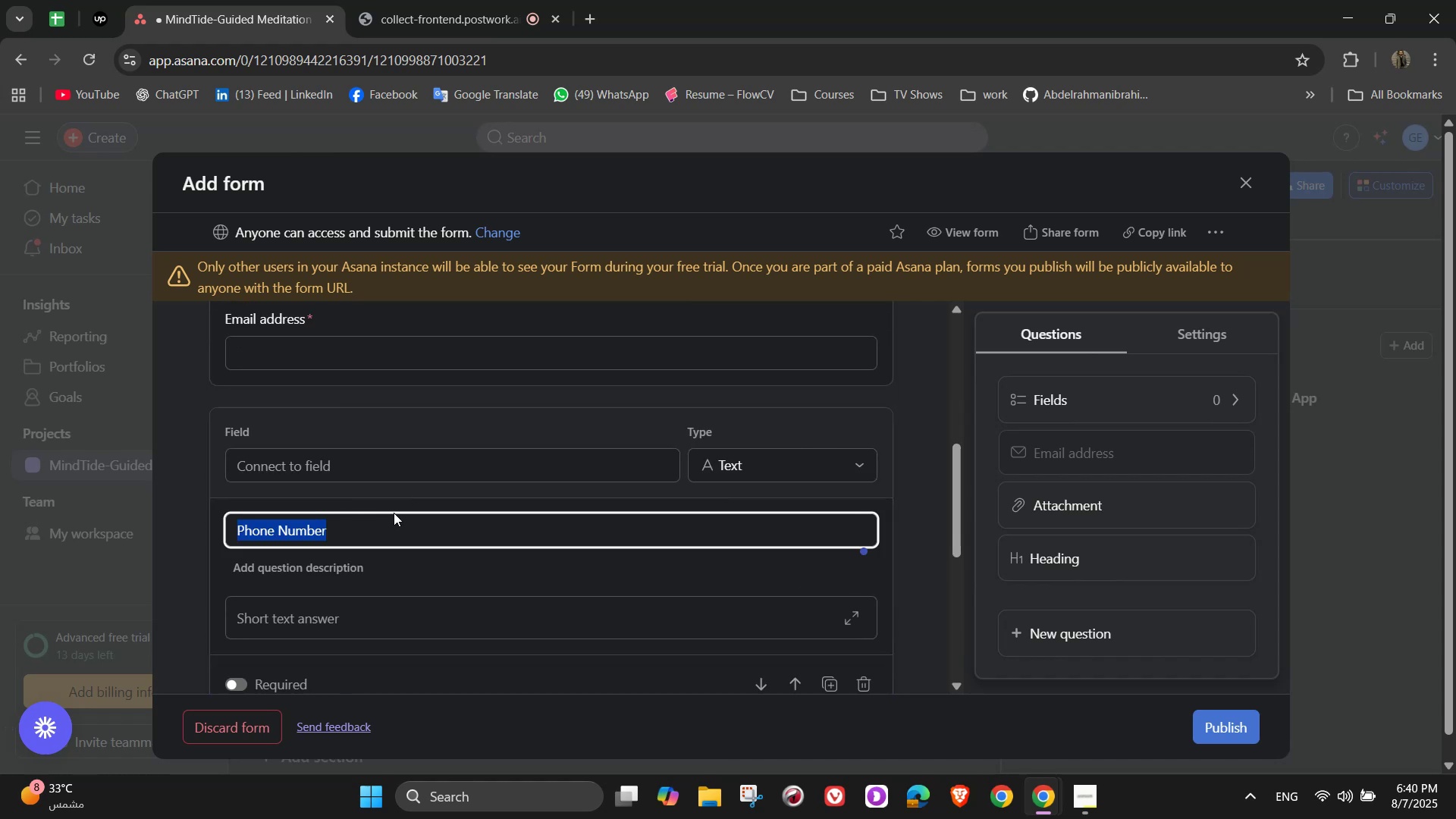 
scroll: coordinate [329, 614], scroll_direction: down, amount: 1.0
 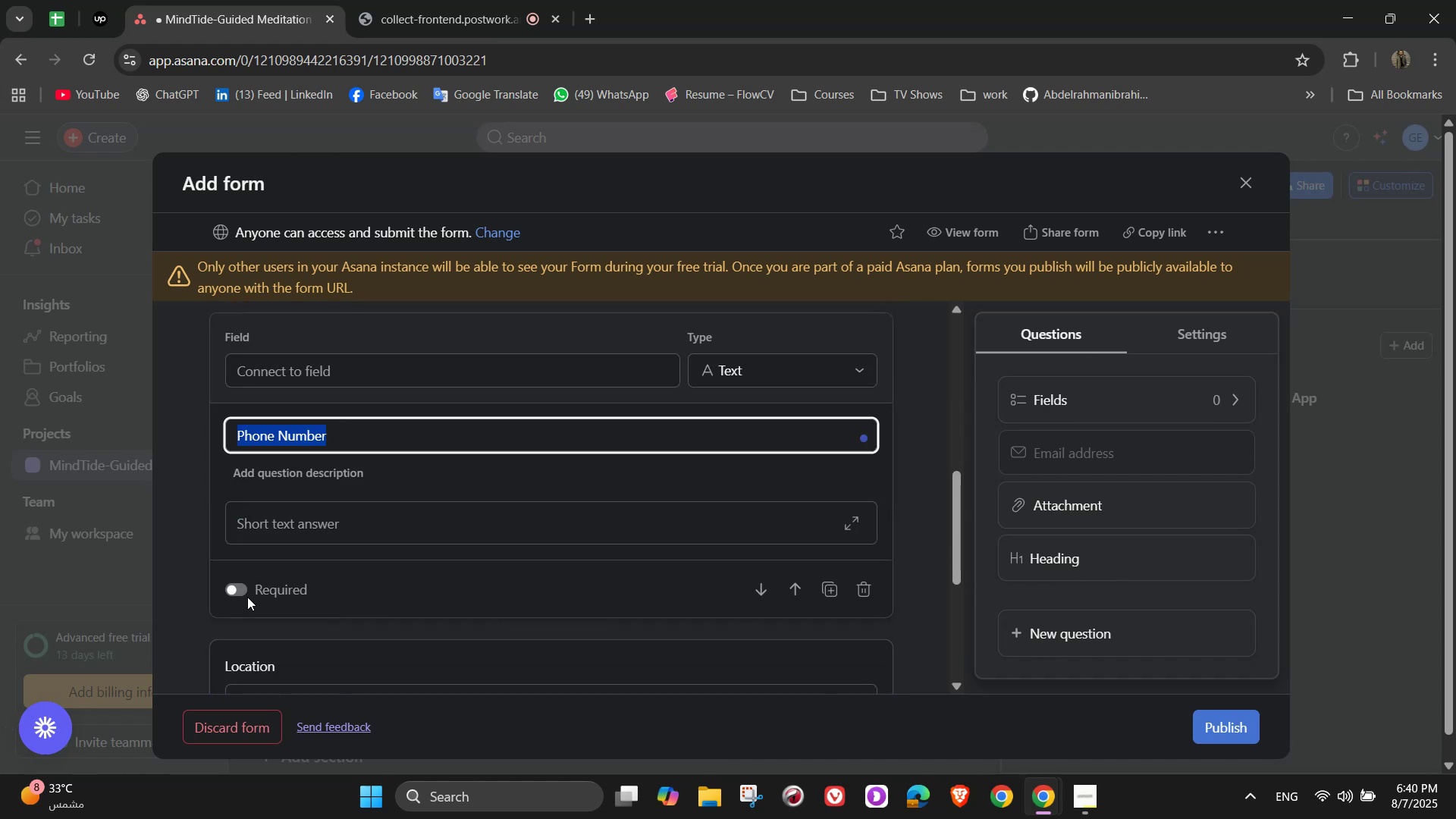 
left_click([241, 595])
 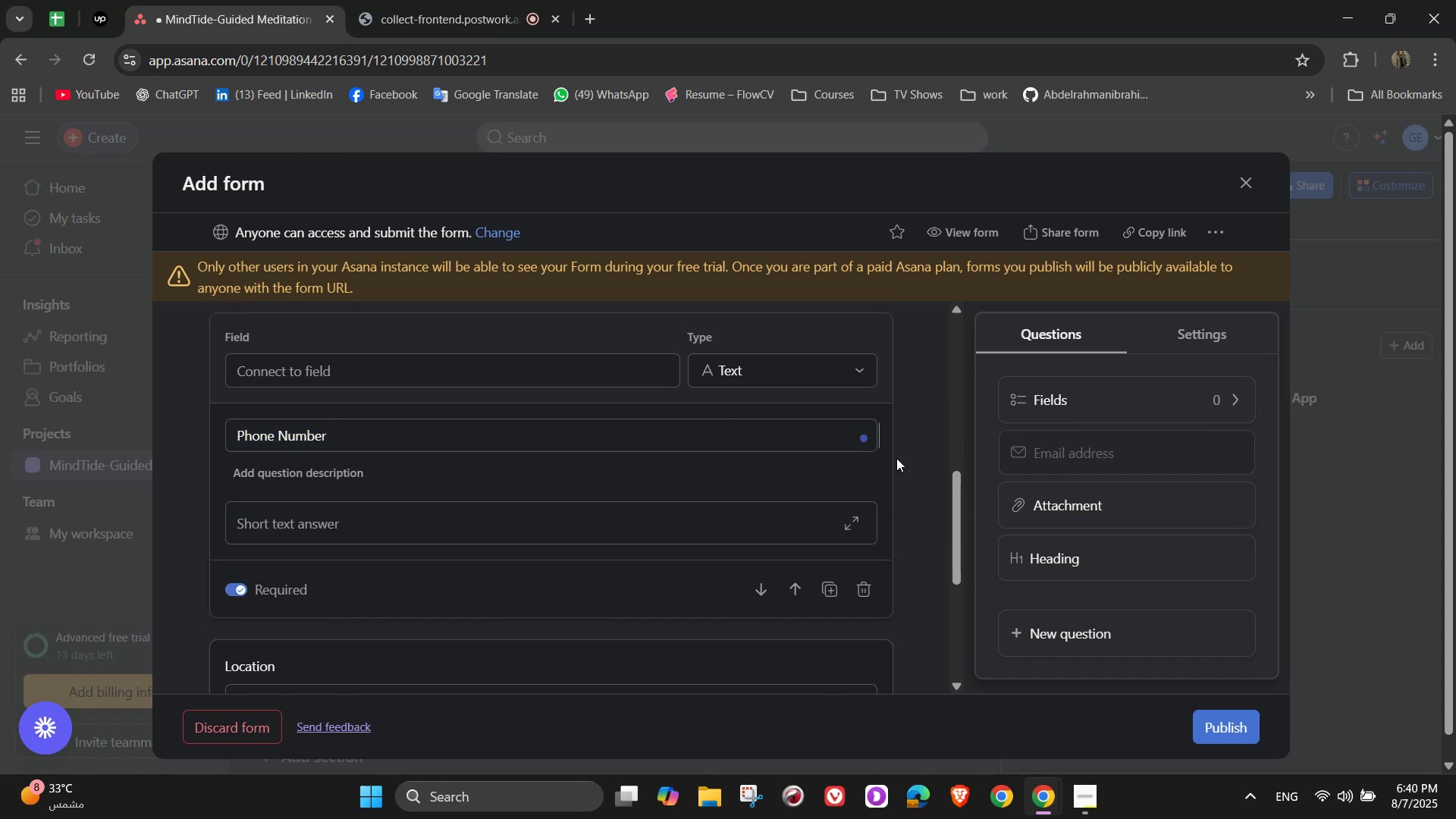 
scroll: coordinate [312, 612], scroll_direction: down, amount: 1.0
 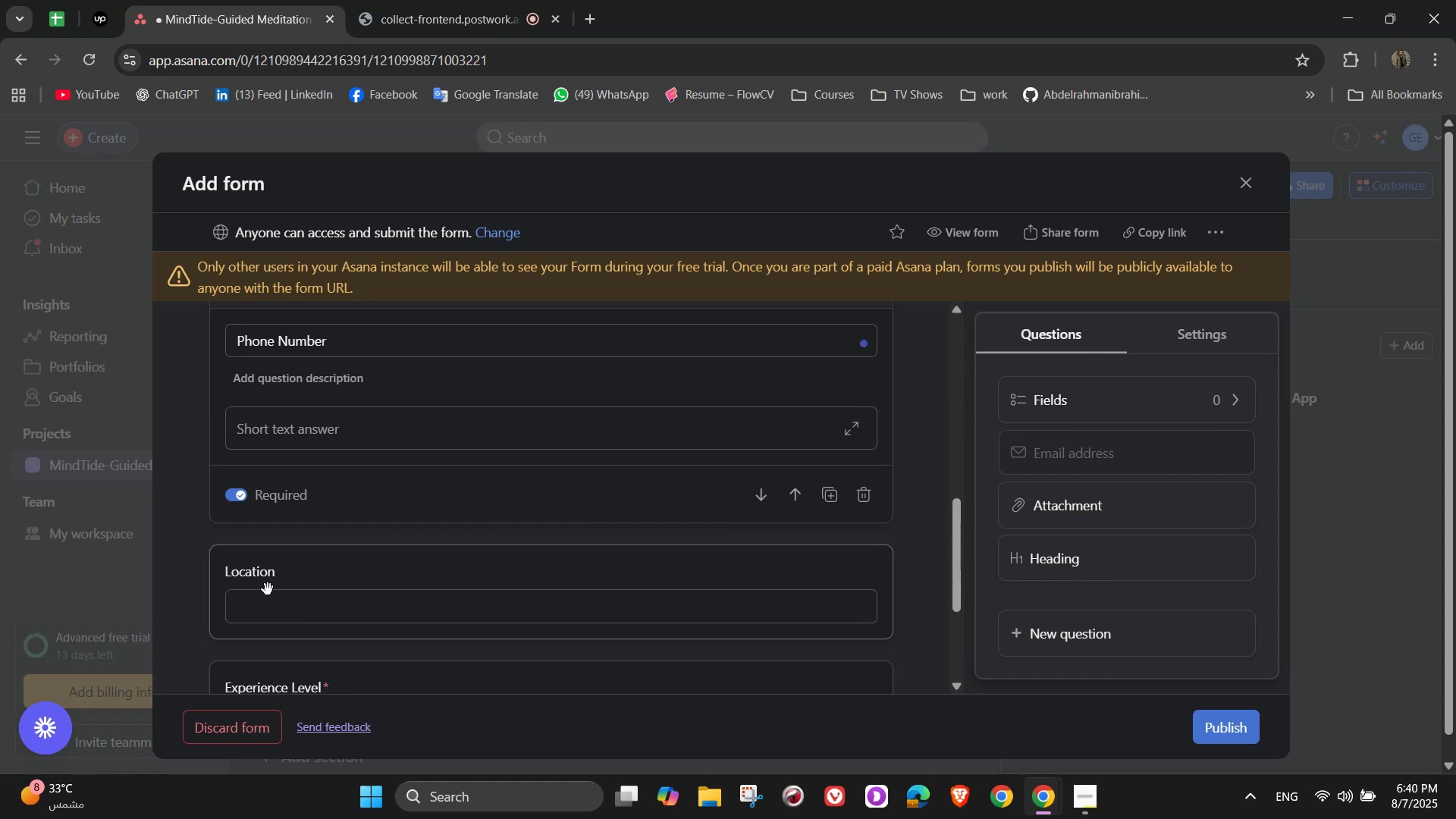 
left_click([267, 577])
 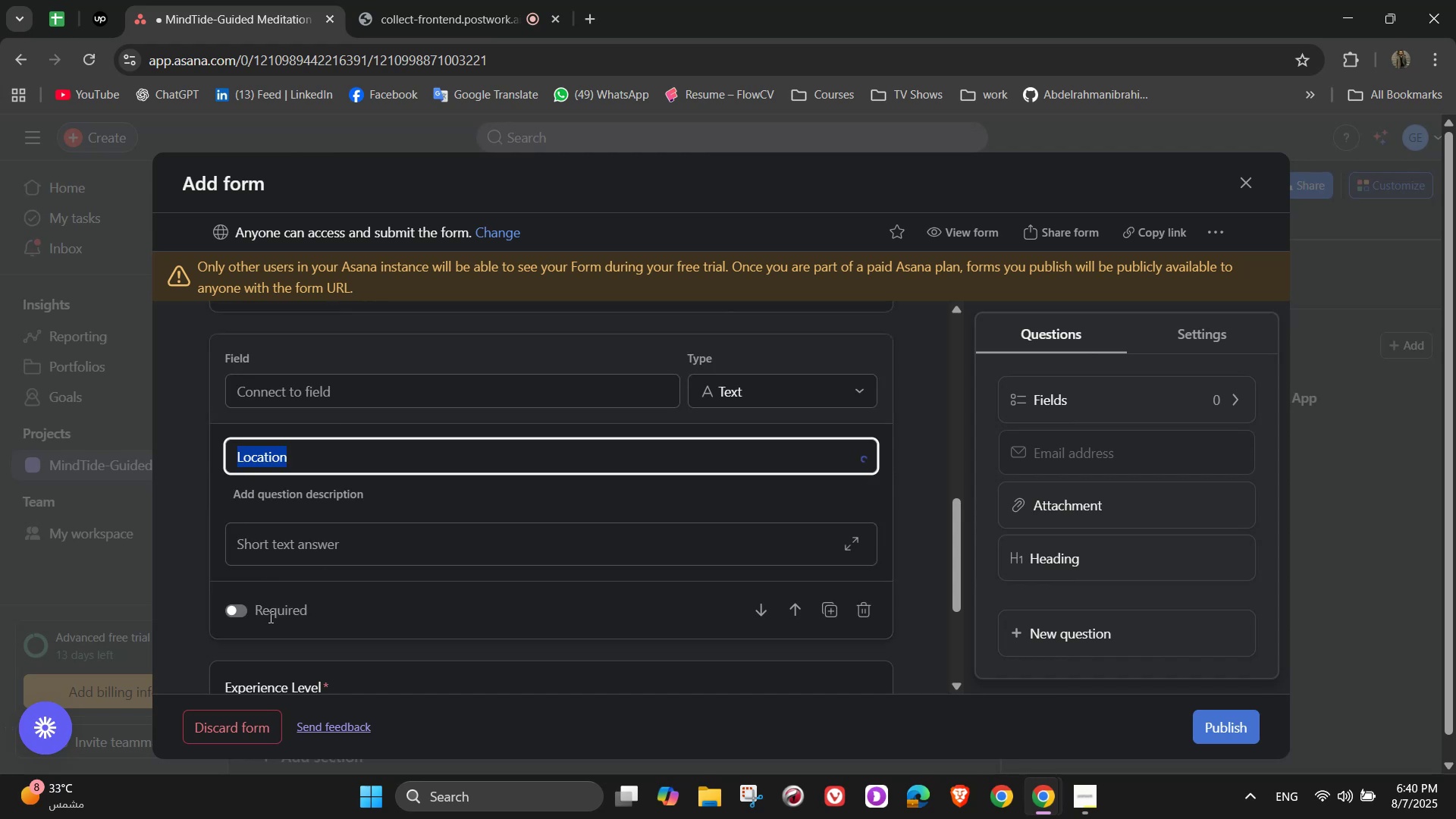 
left_click([243, 611])
 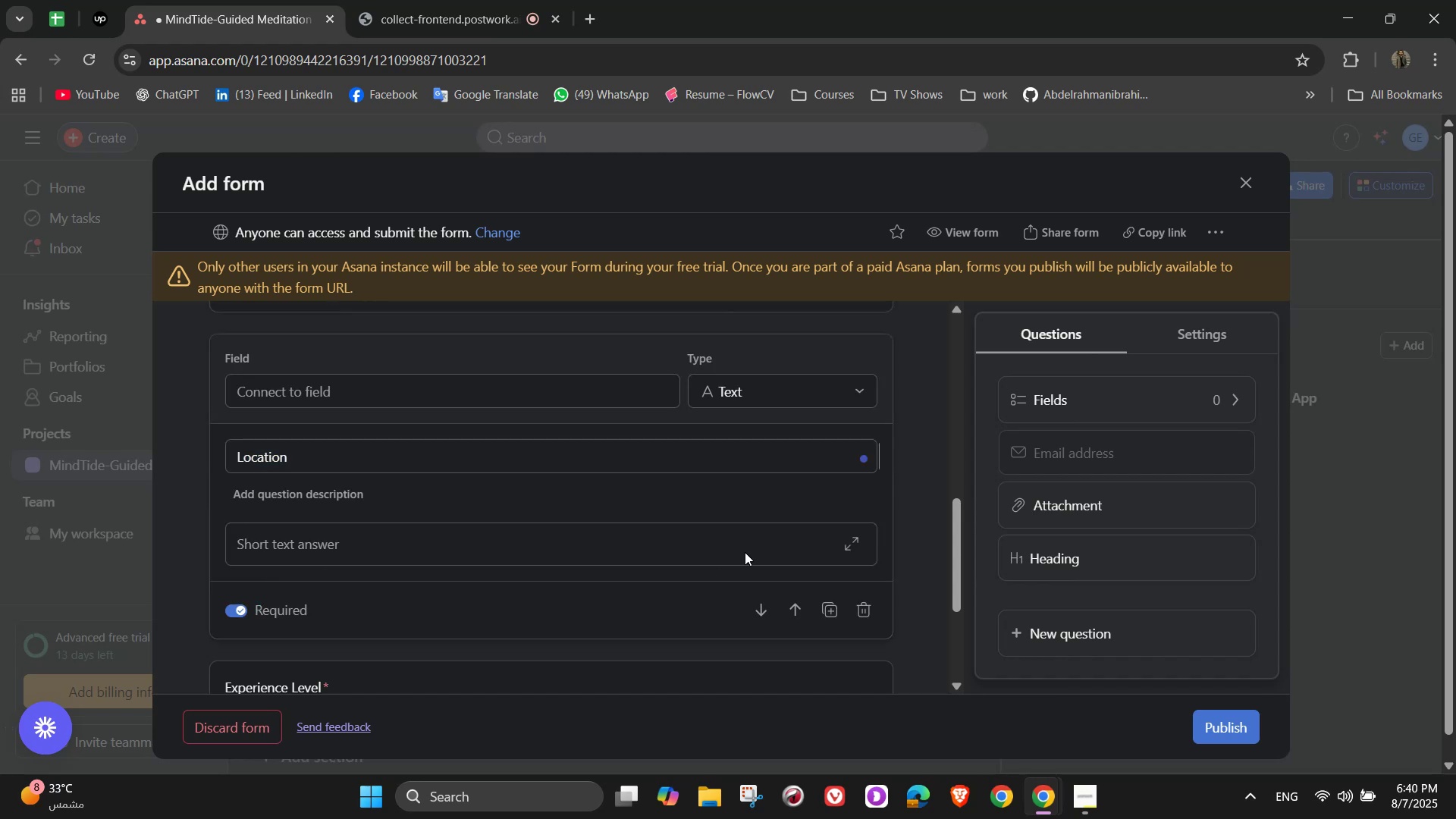 
left_click([909, 505])
 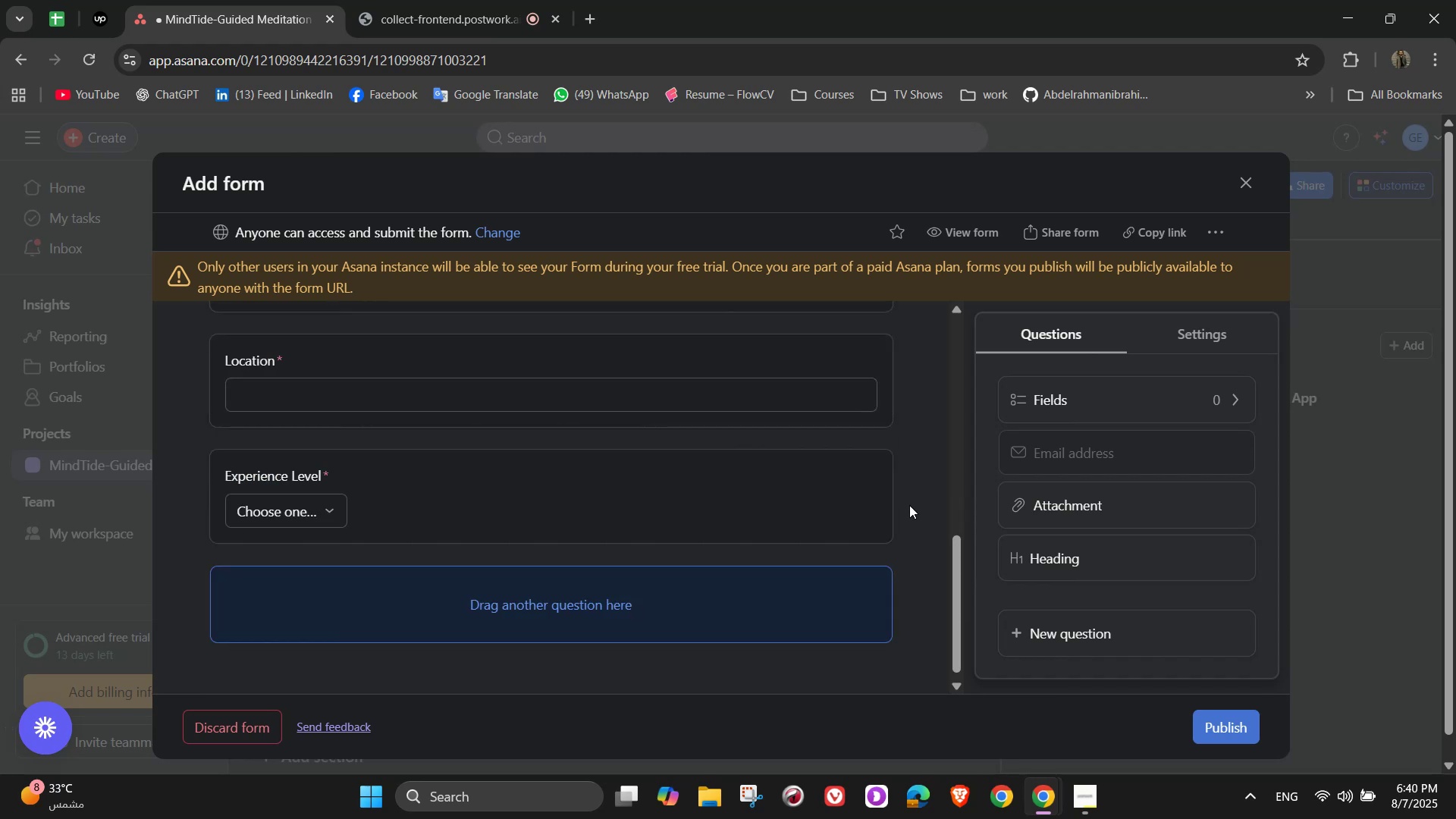 
scroll: coordinate [908, 535], scroll_direction: up, amount: 9.0
 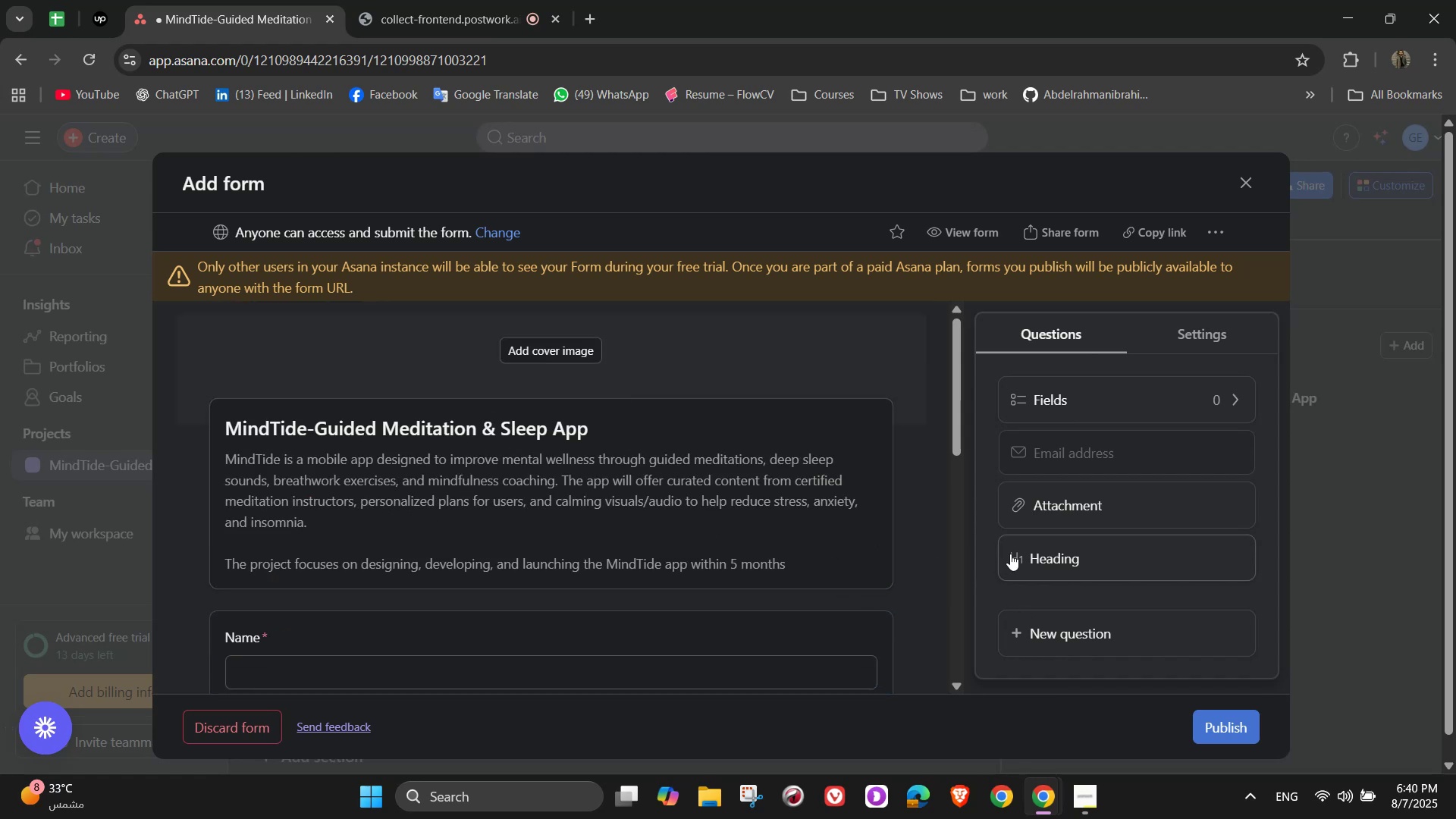 
wait(5.26)
 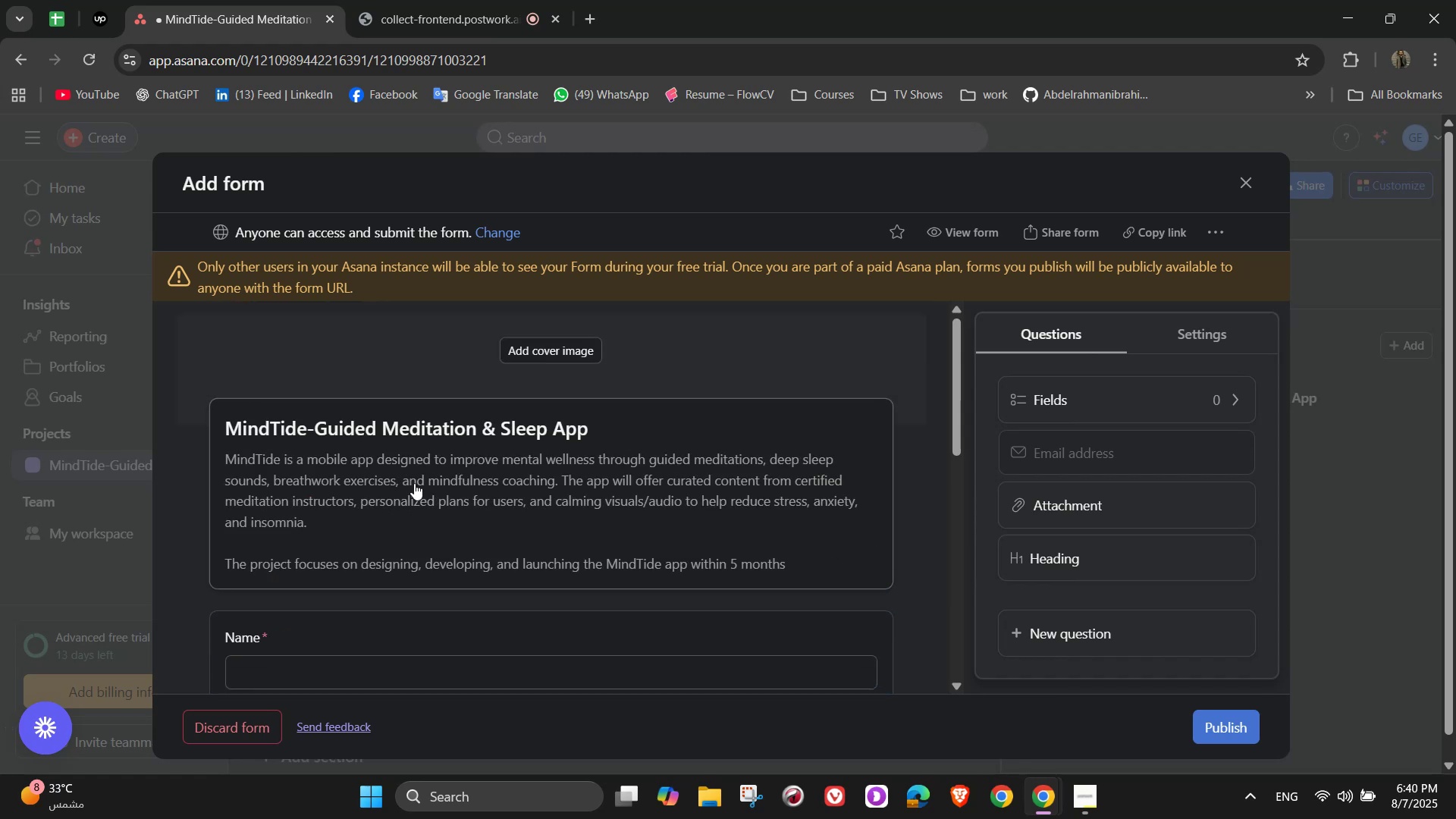 
scroll: coordinate [871, 535], scroll_direction: none, amount: 0.0
 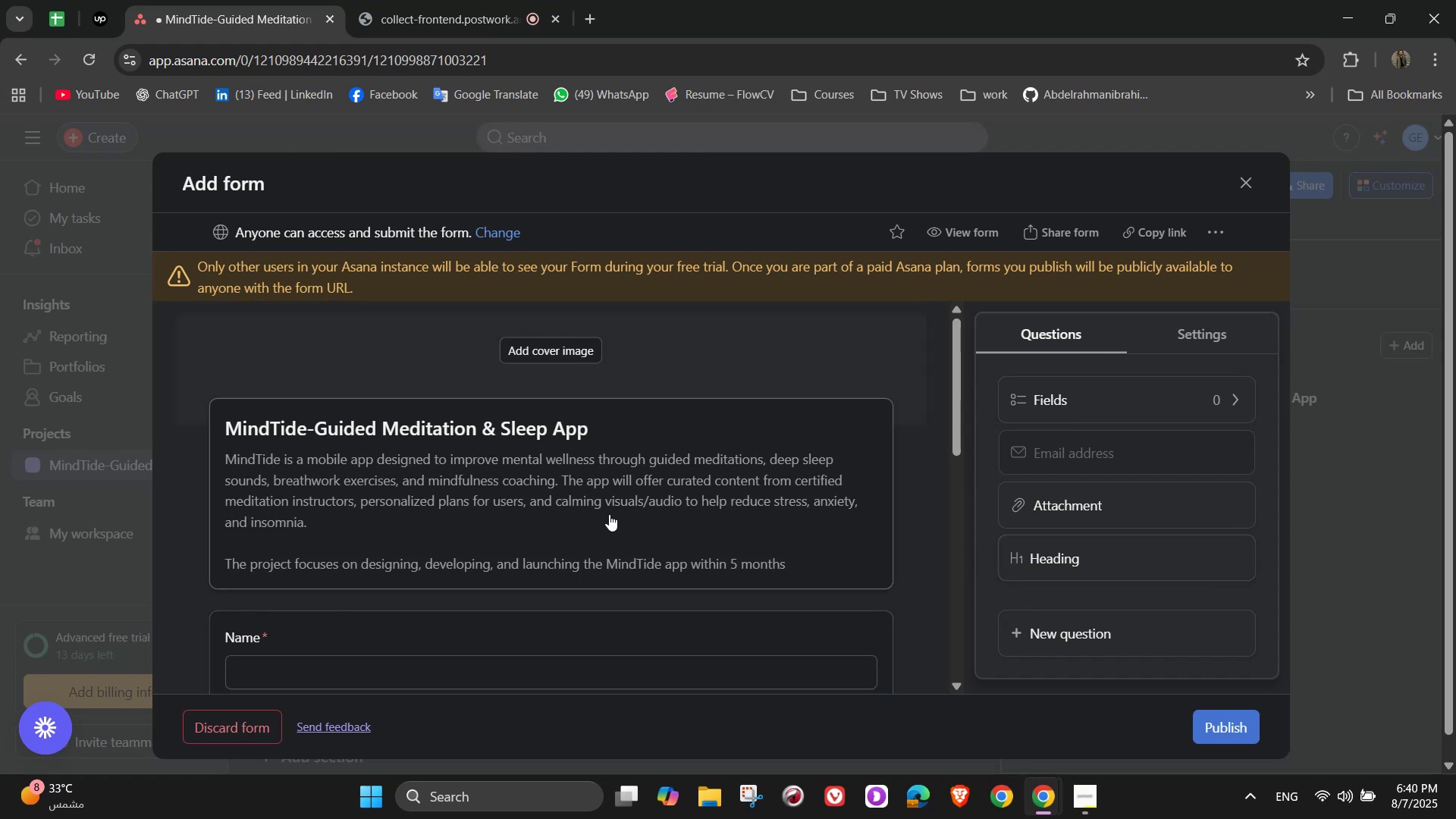 
left_click([605, 510])
 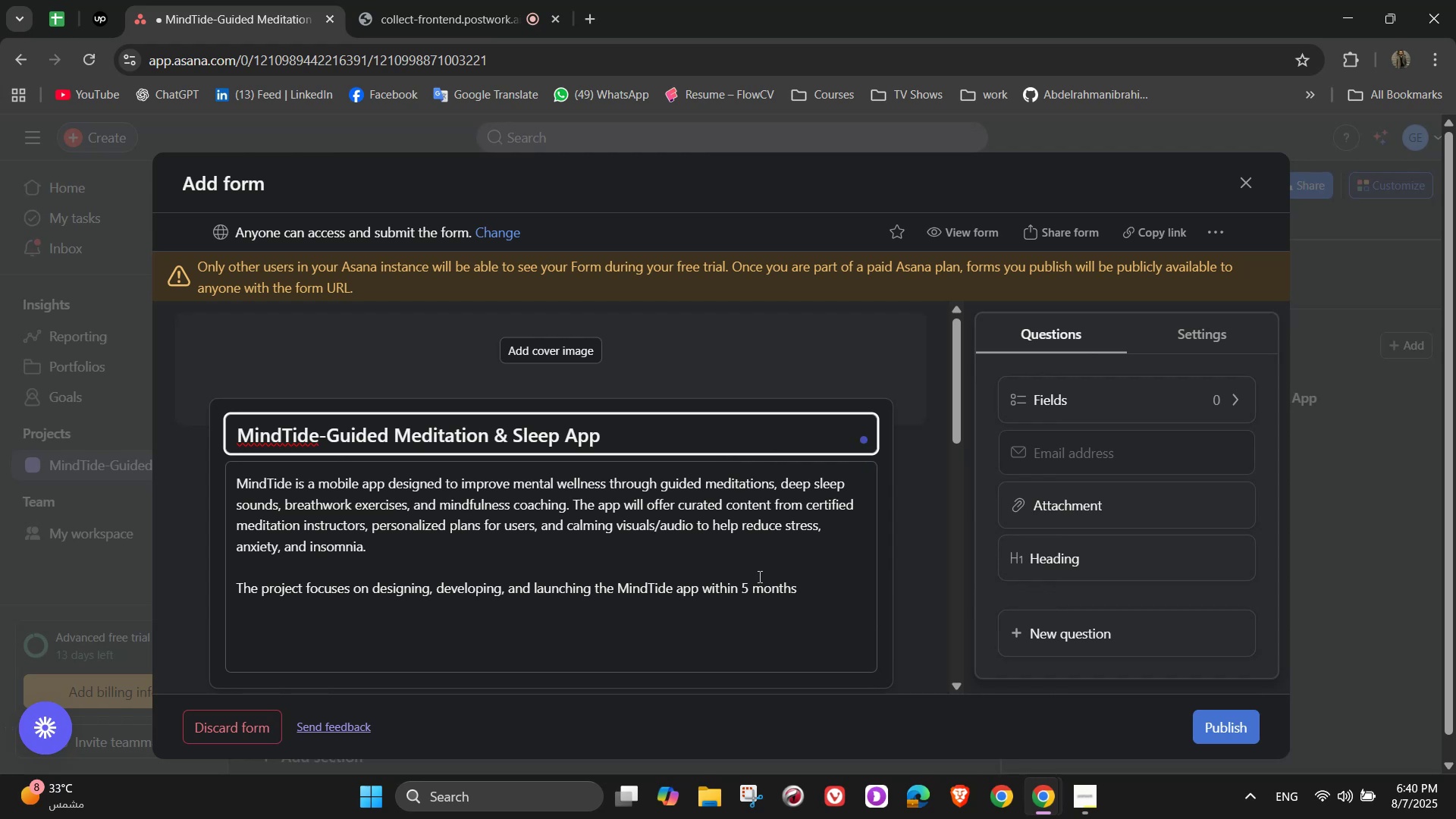 
left_click([923, 560])
 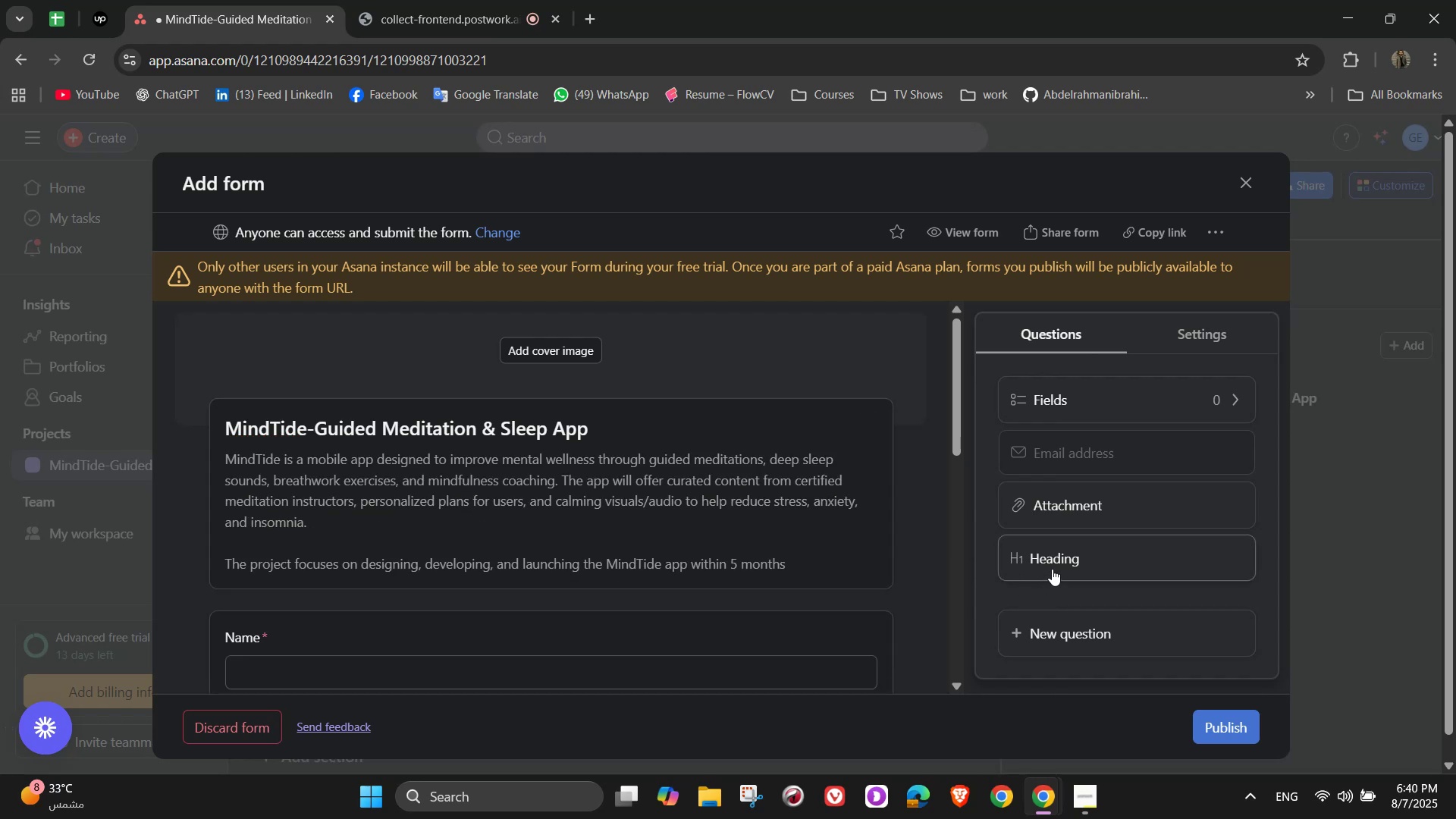 
left_click_drag(start_coordinate=[1052, 567], to_coordinate=[531, 613])
 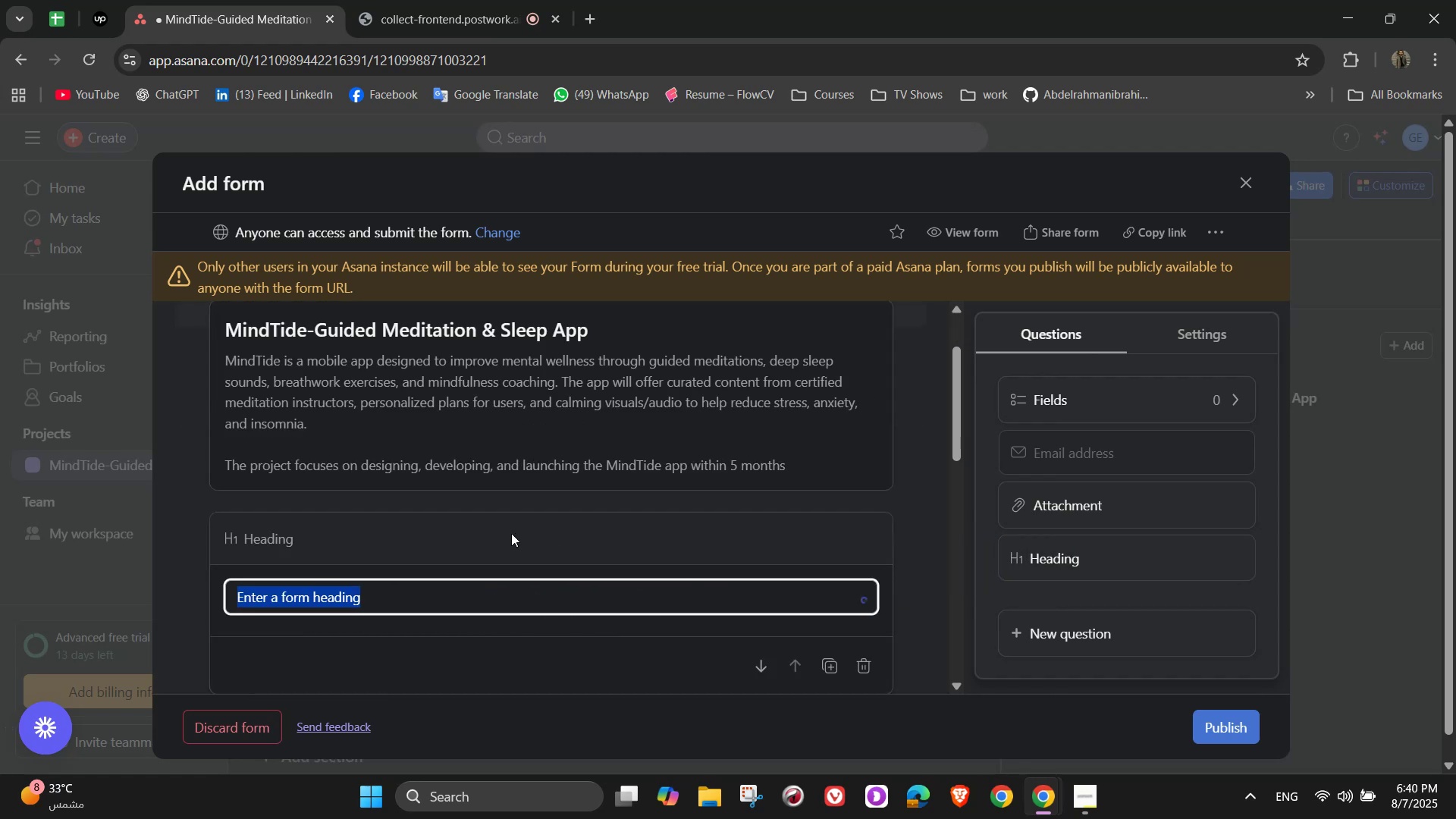 
scroll: coordinate [500, 601], scroll_direction: down, amount: 1.0
 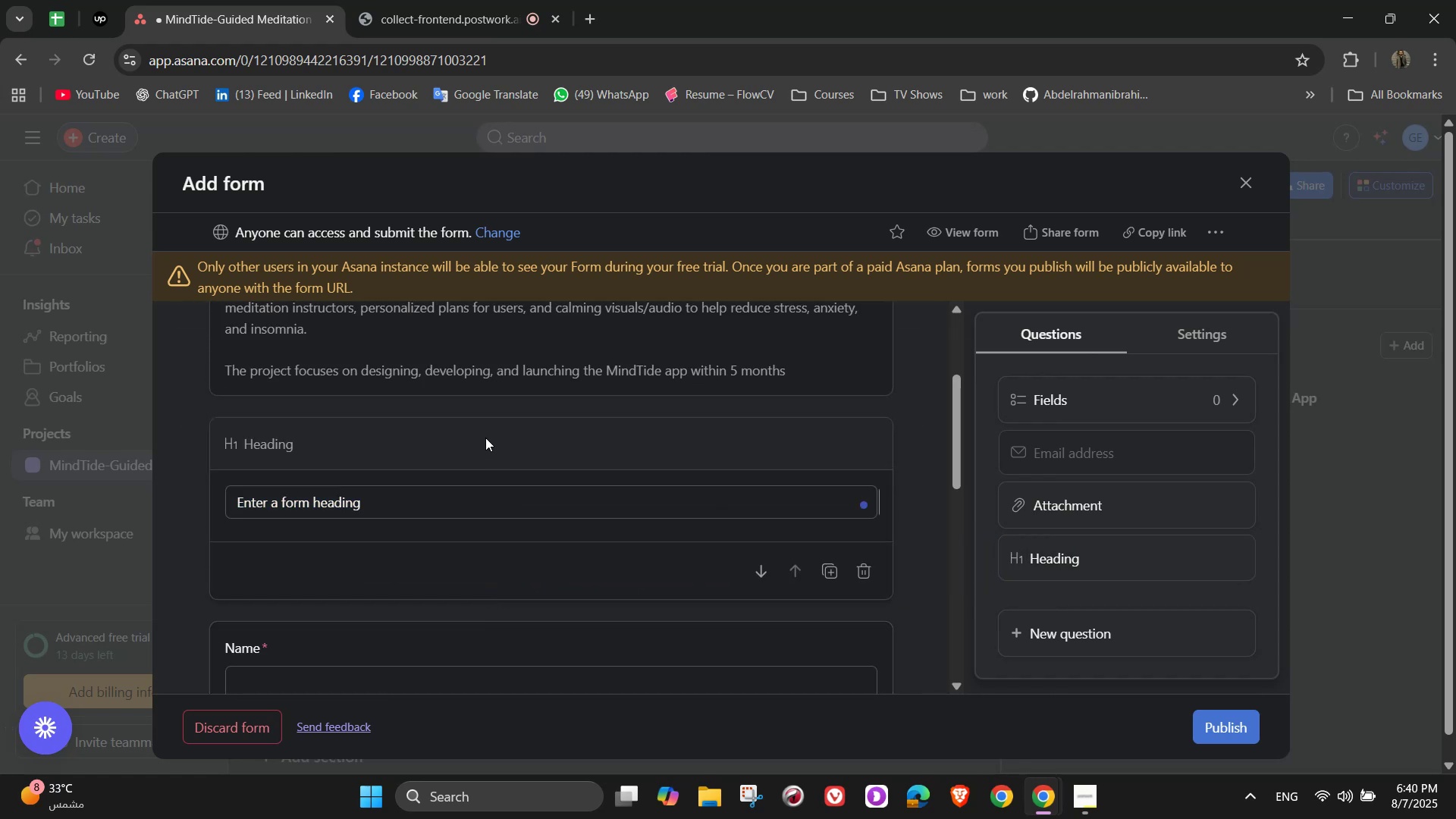 
double_click([516, 436])
 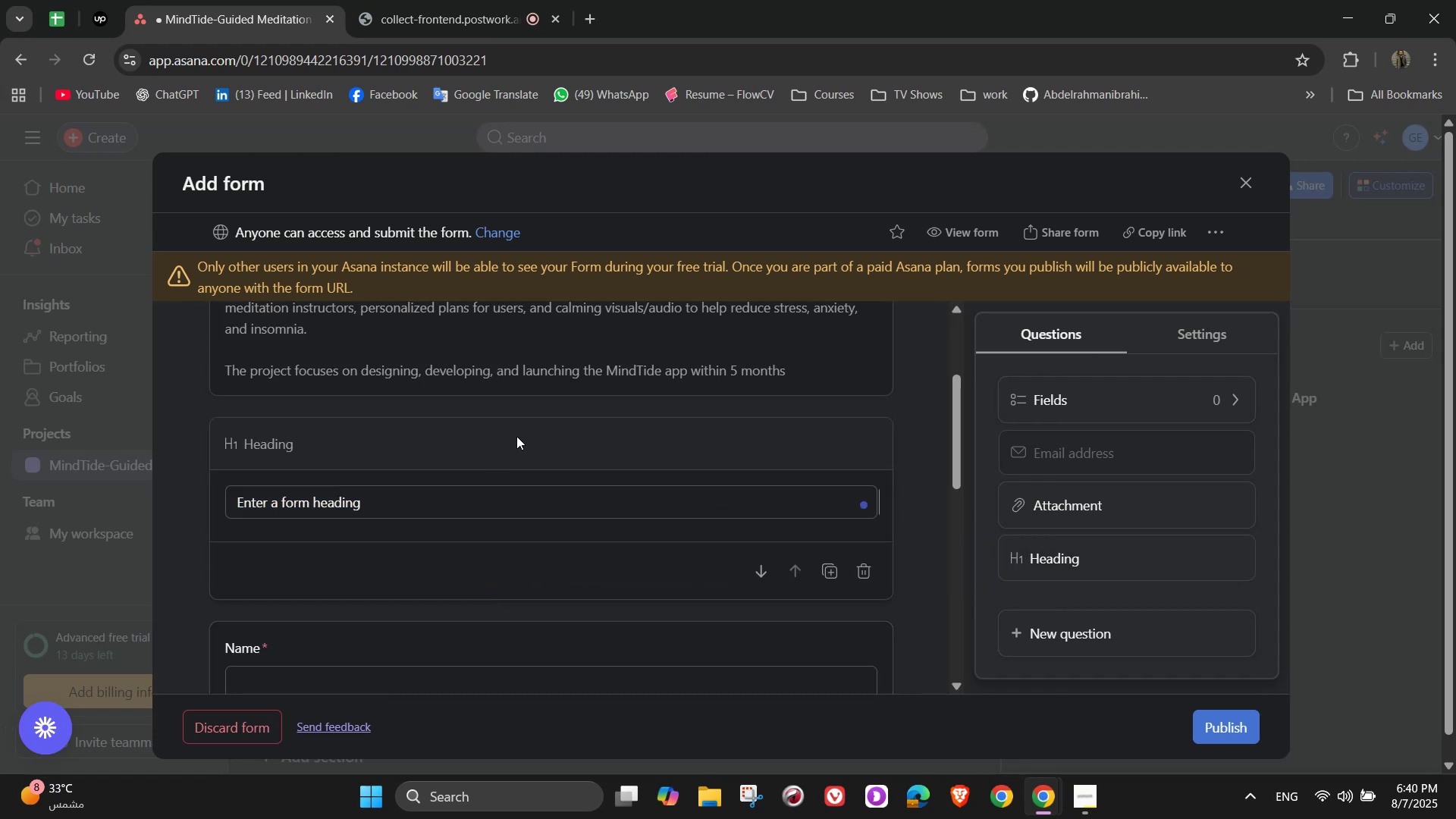 
left_click_drag(start_coordinate=[516, 436], to_coordinate=[600, 438])
 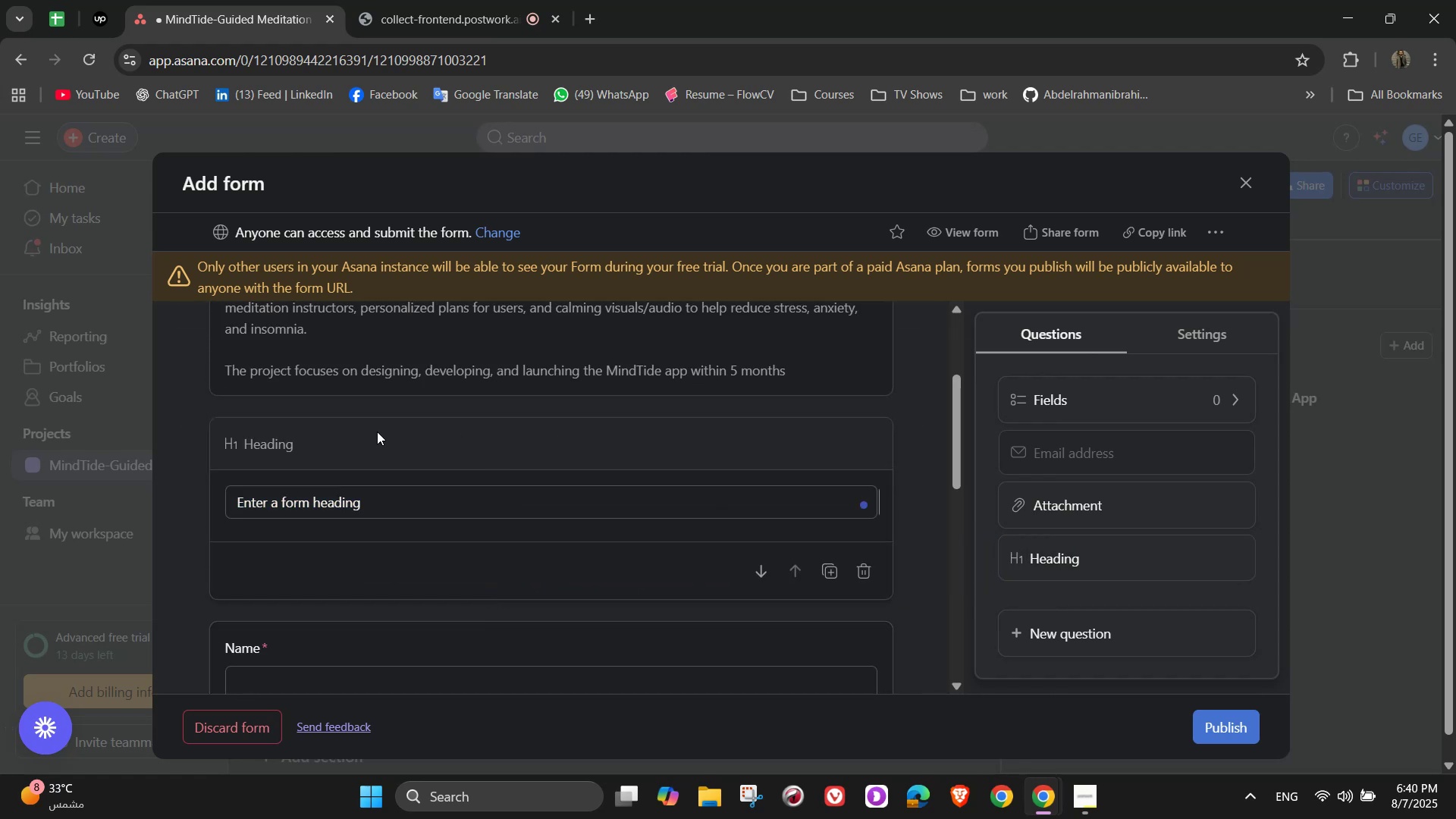 
left_click_drag(start_coordinate=[292, 450], to_coordinate=[460, 453])
 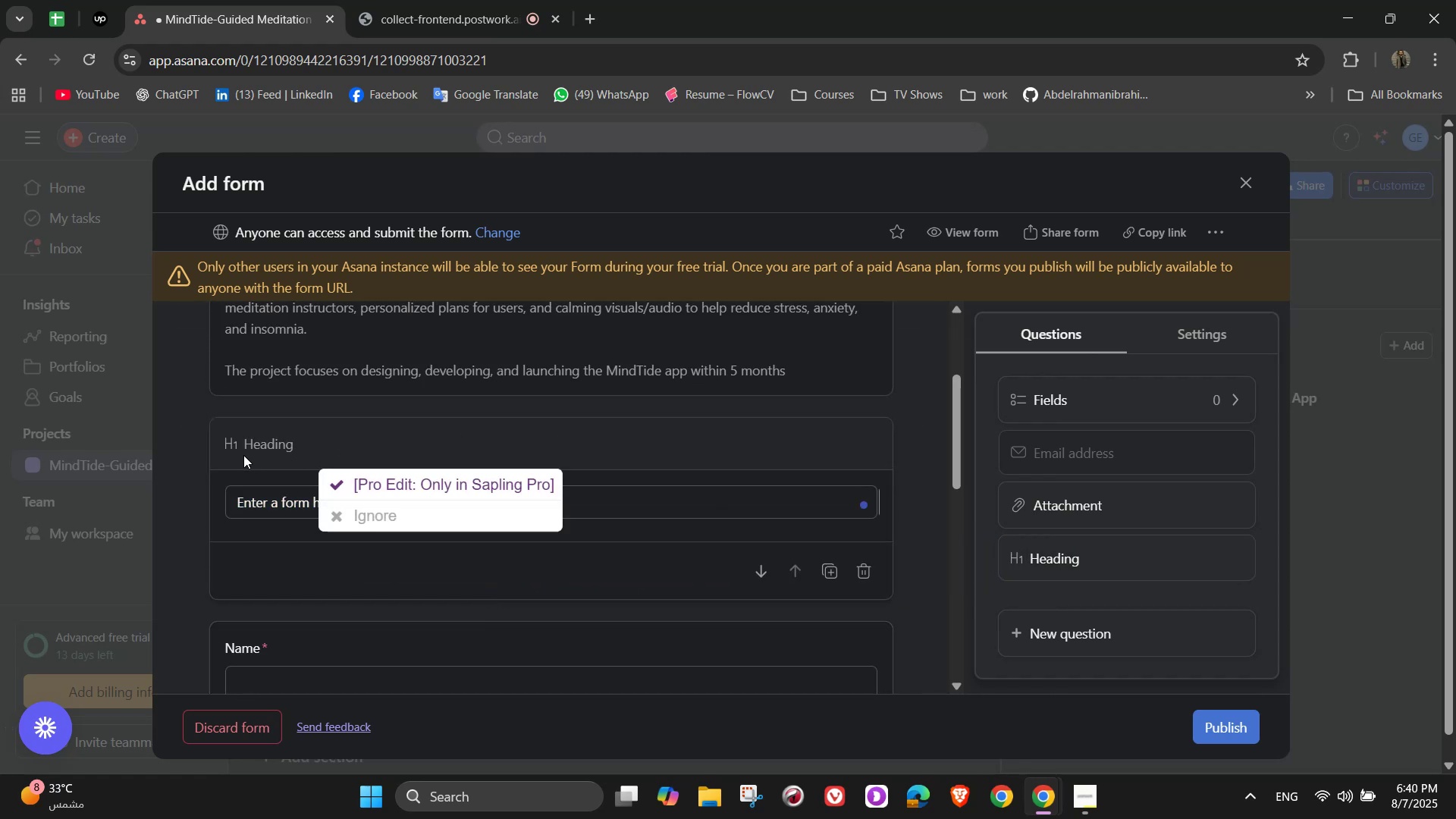 
left_click([234, 453])
 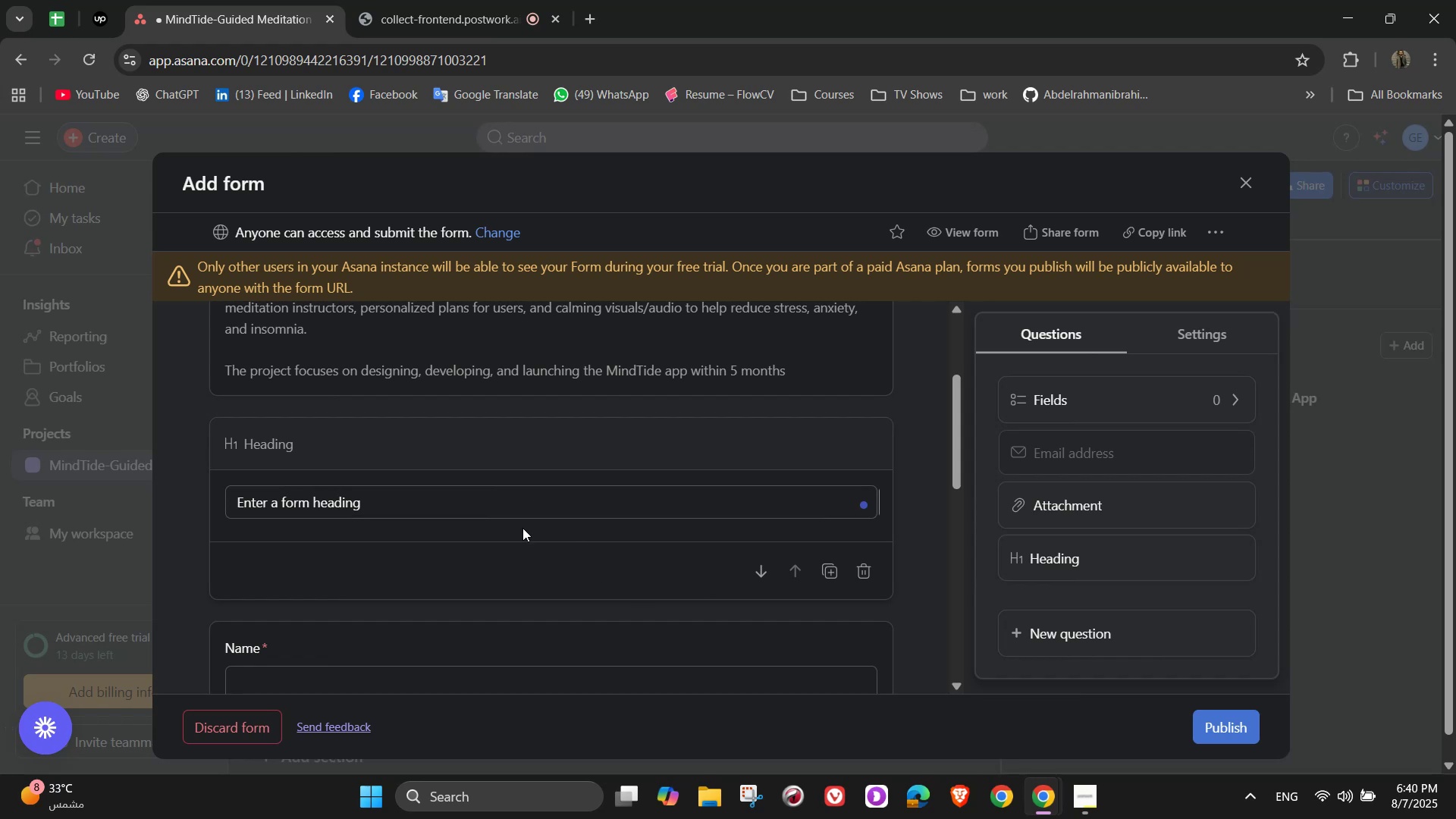 
left_click([521, 533])
 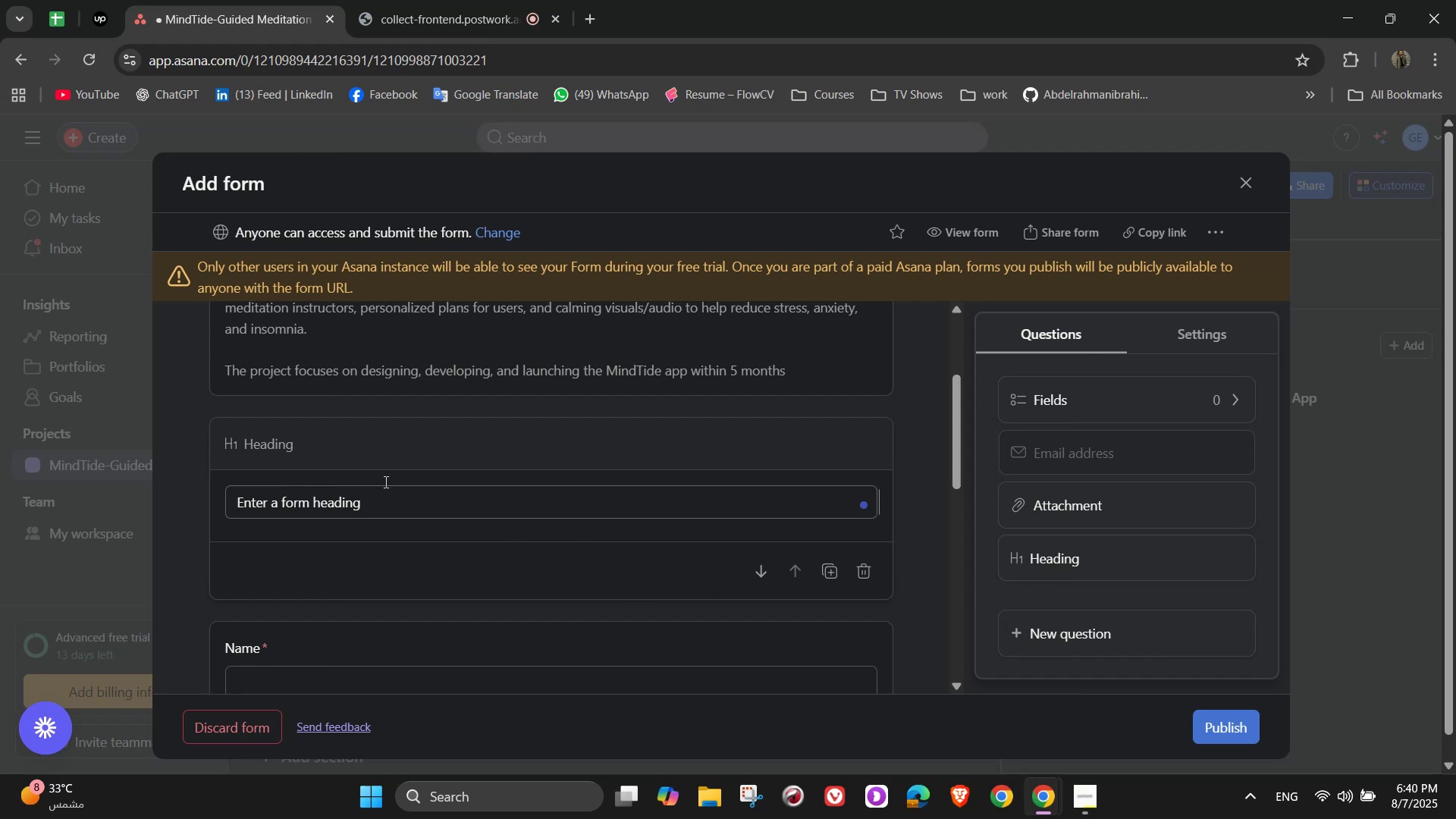 
scroll: coordinate [412, 486], scroll_direction: none, amount: 0.0
 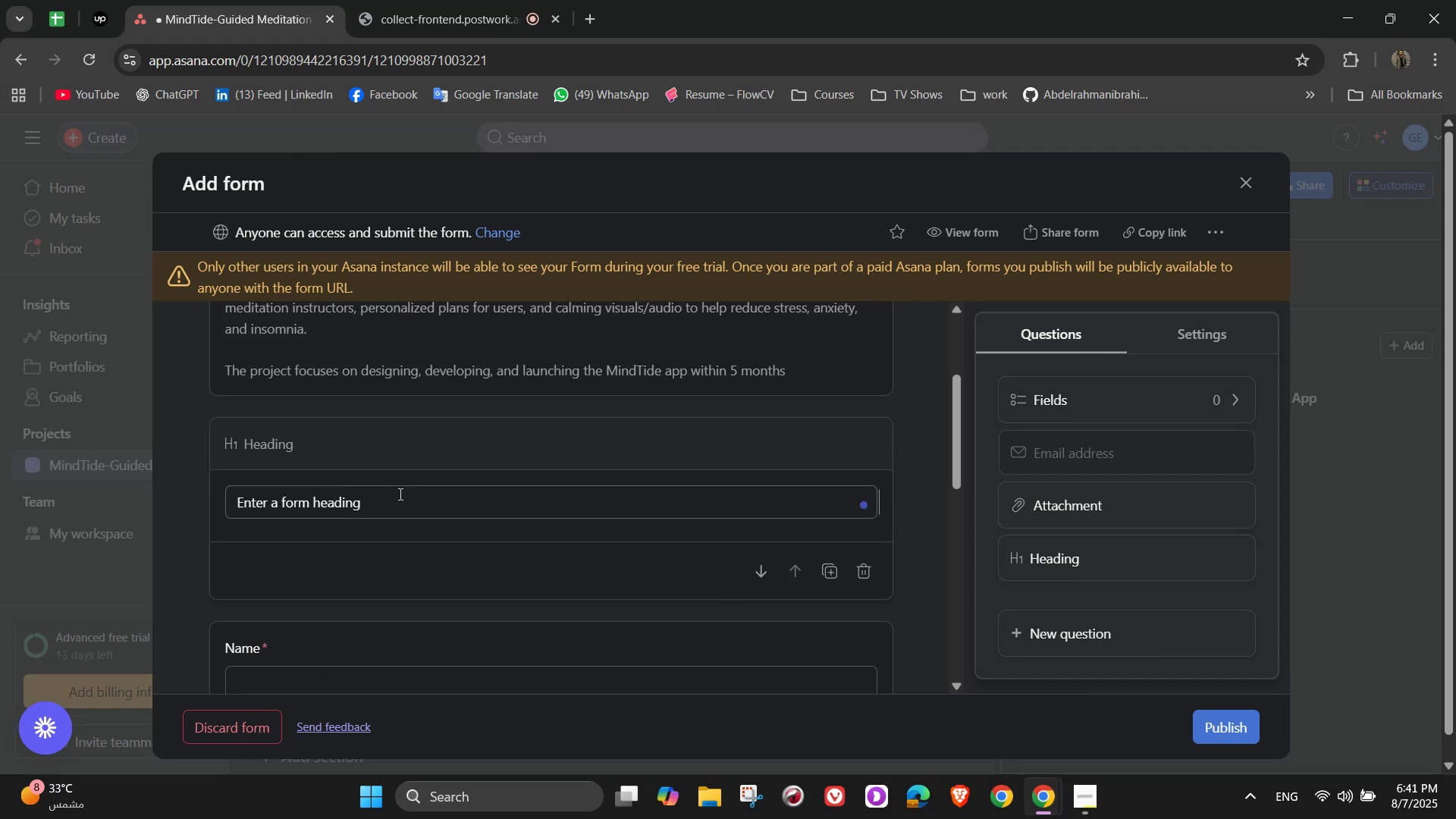 
left_click([396, 503])
 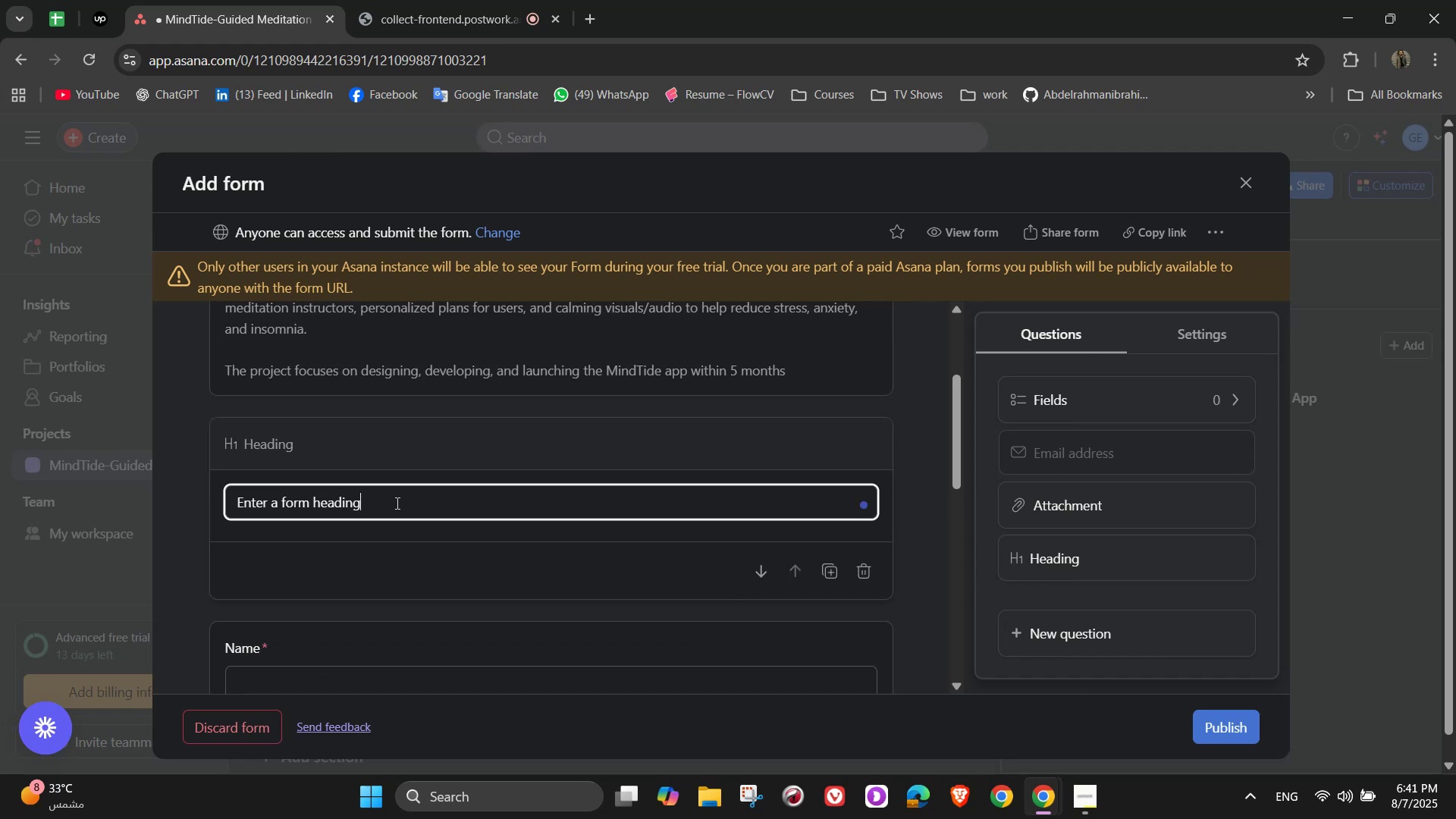 
left_click_drag(start_coordinate=[396, 503], to_coordinate=[108, 503])
 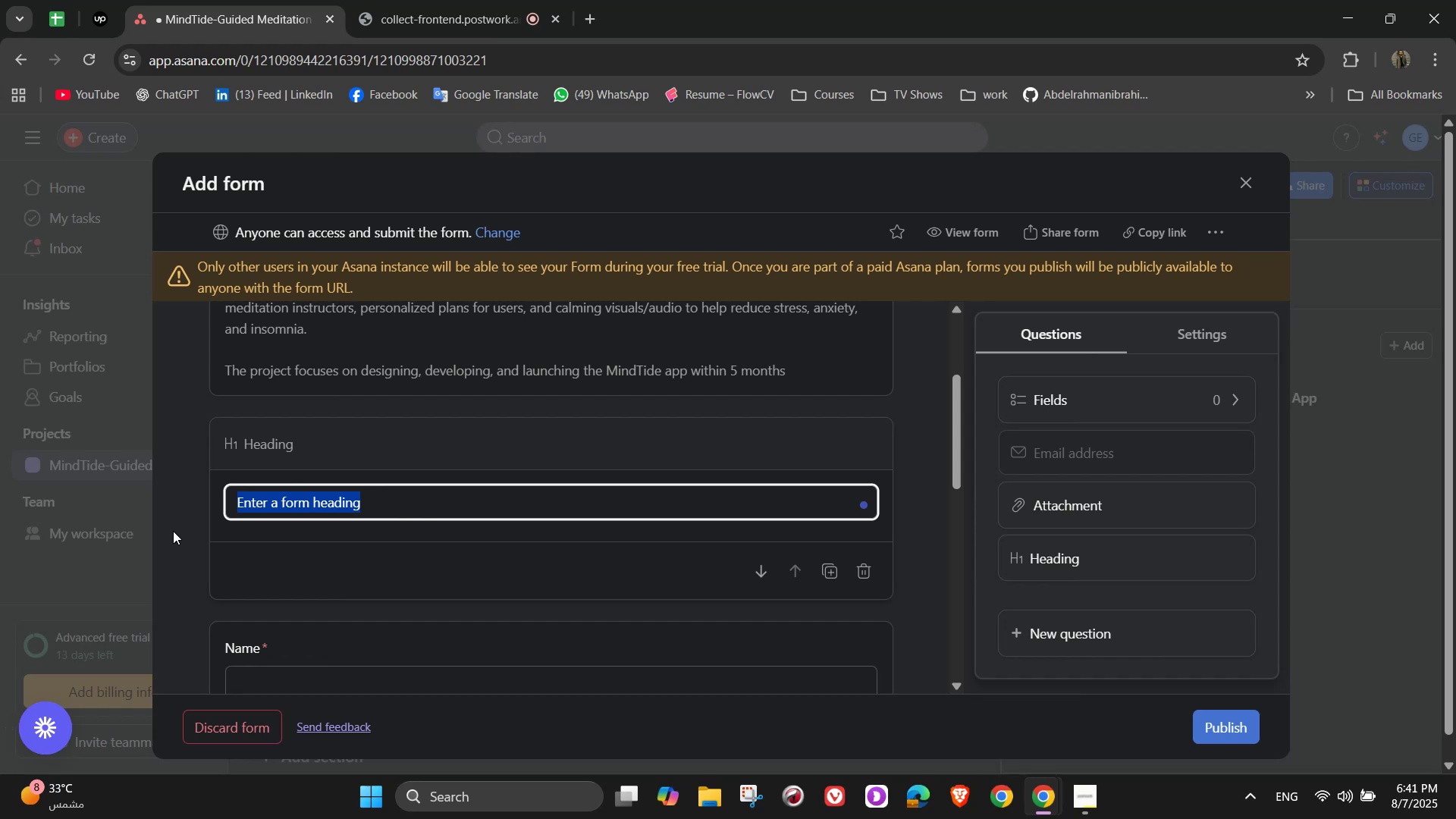 
wait(17.53)
 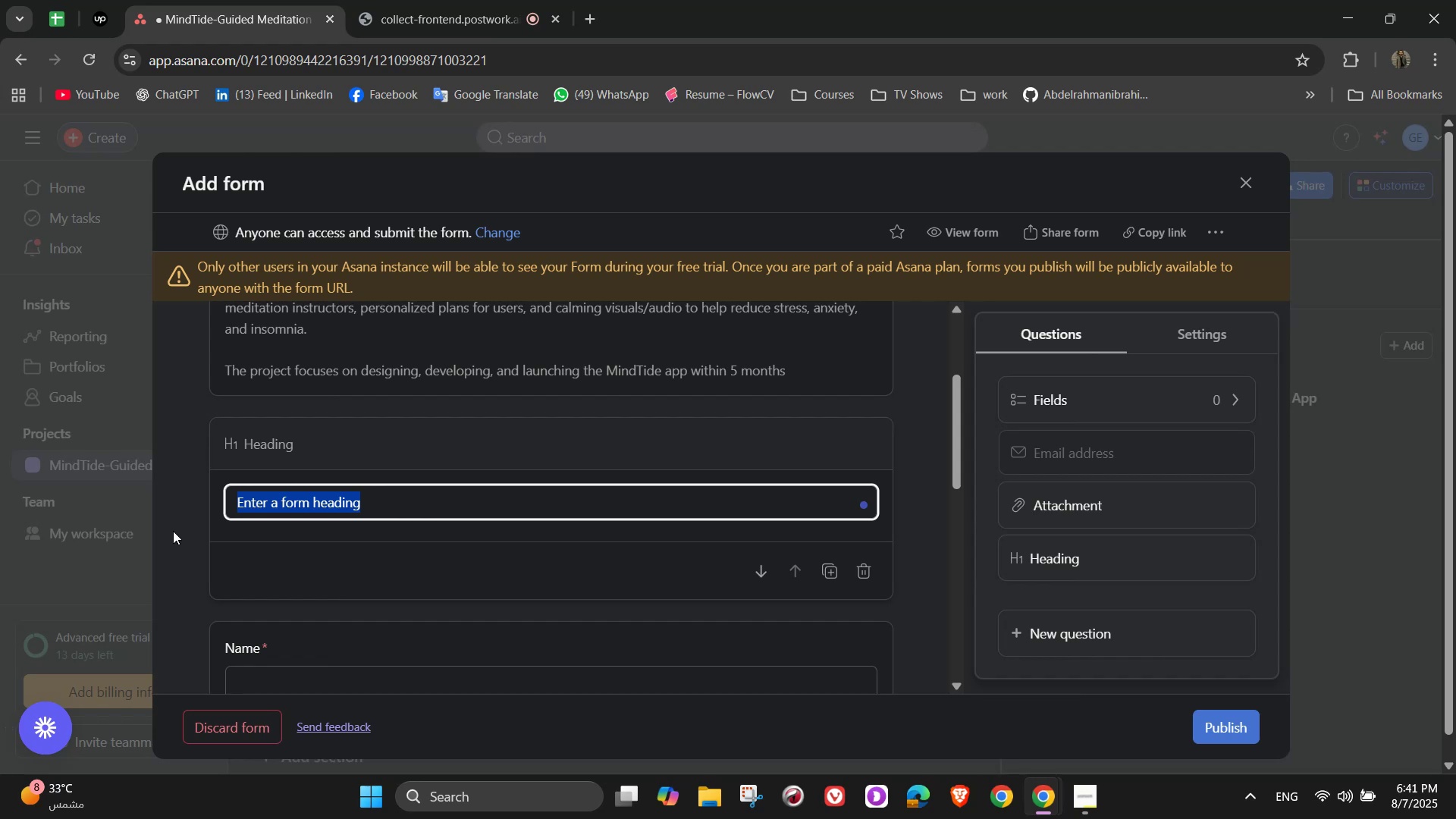 
type(I)
key(Backspace)
key(Backspace)
type(Essential information for )
 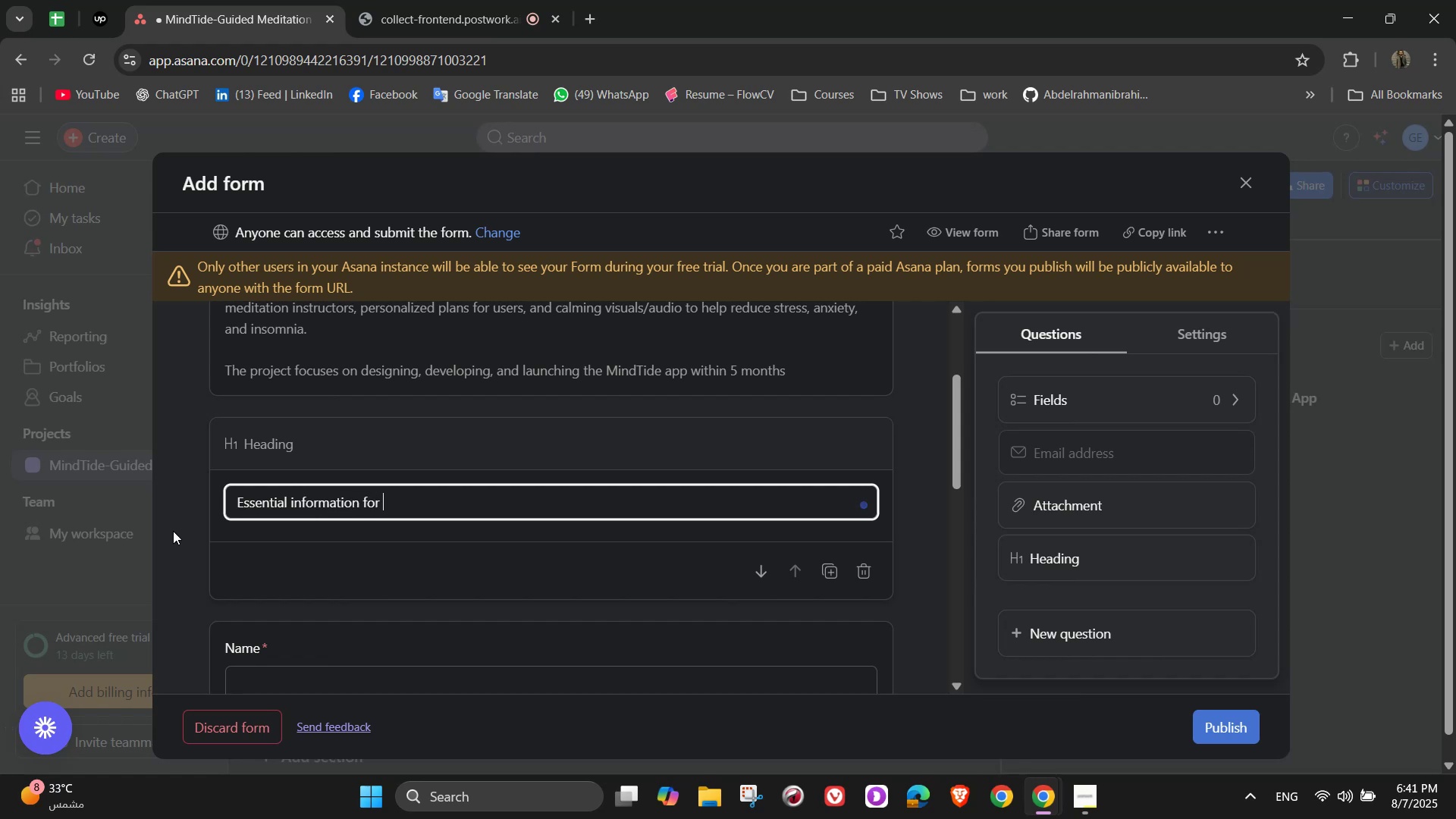 
type(applying )
 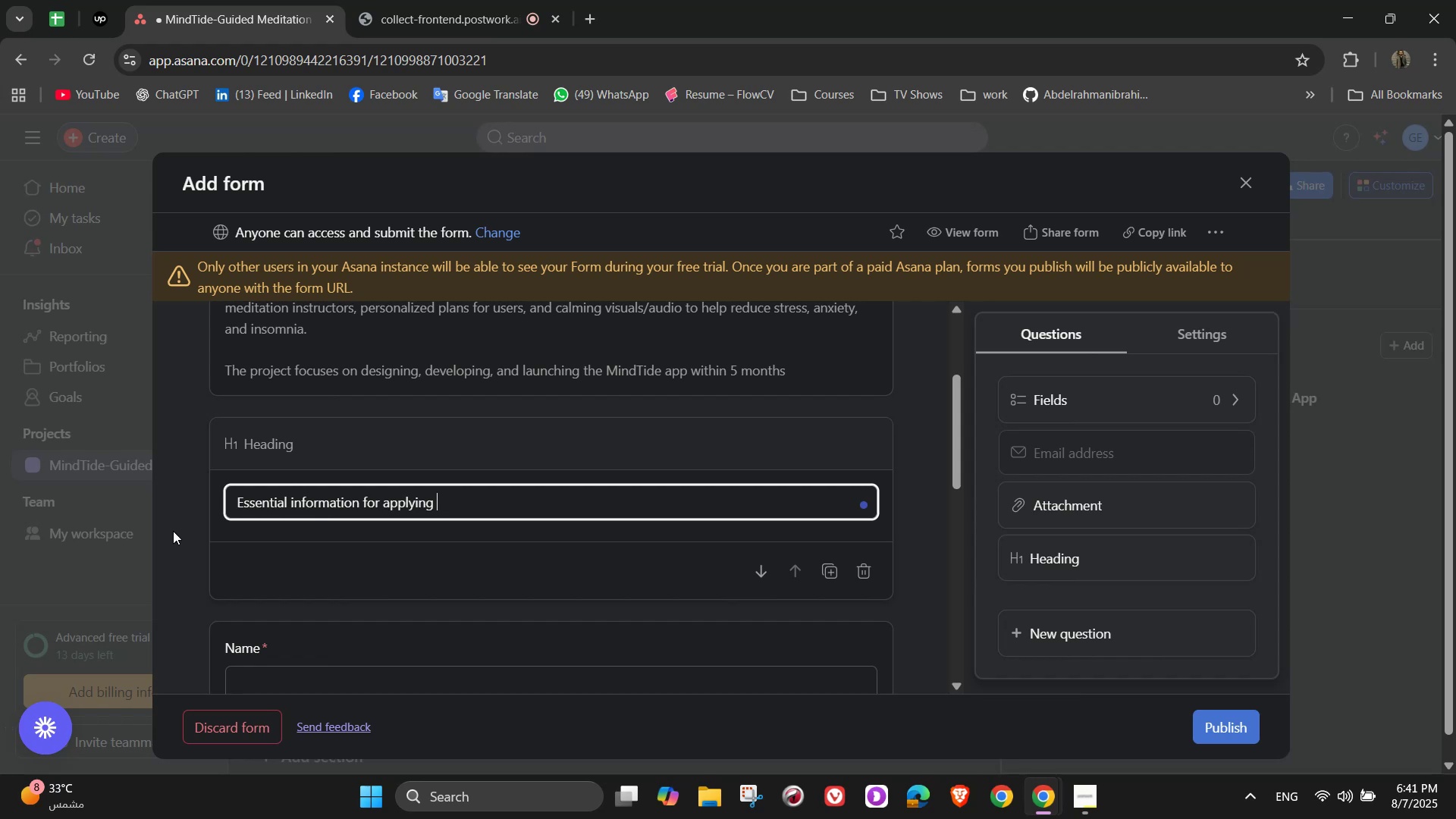 
type(for )
 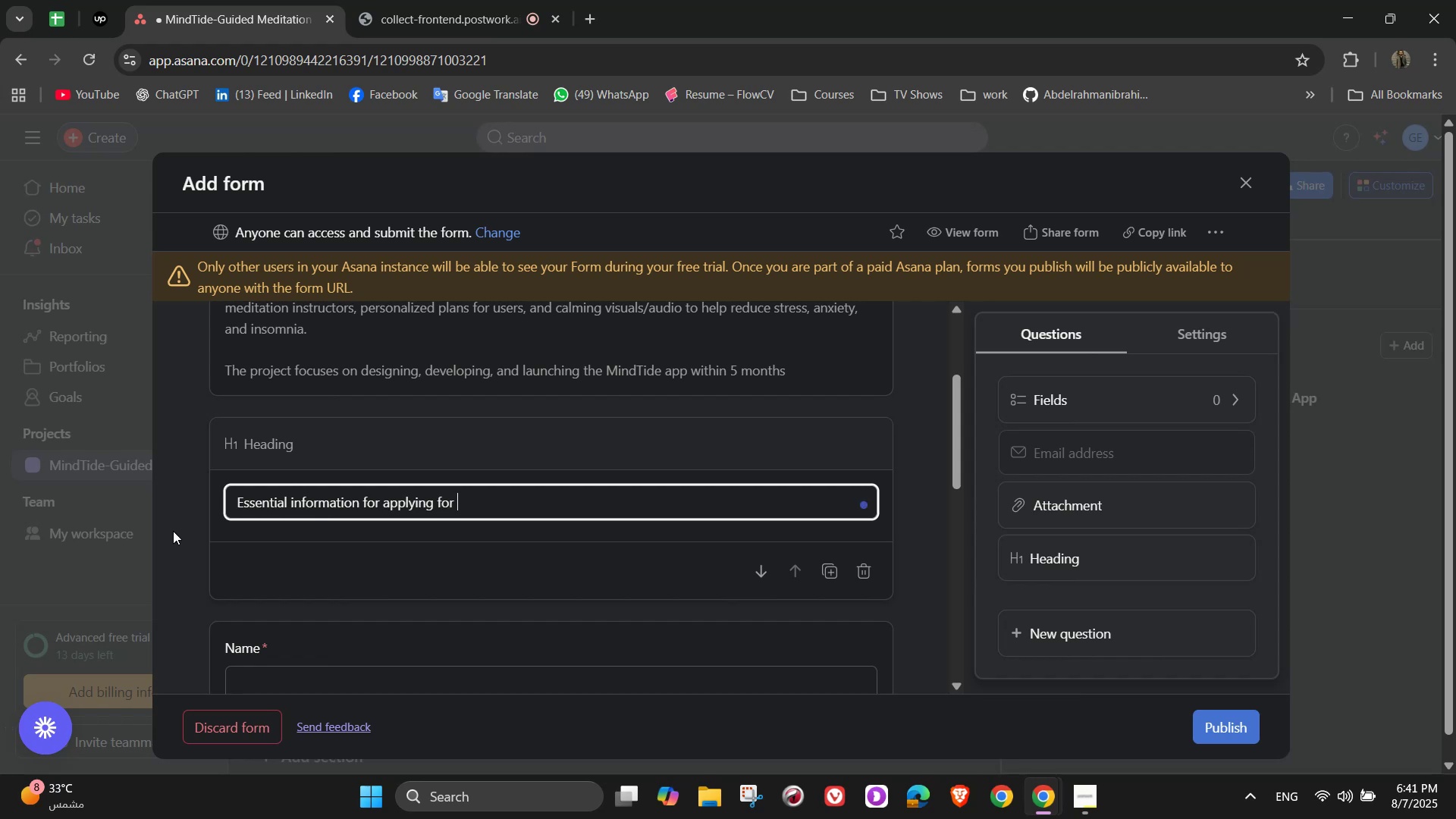 
wait(9.32)
 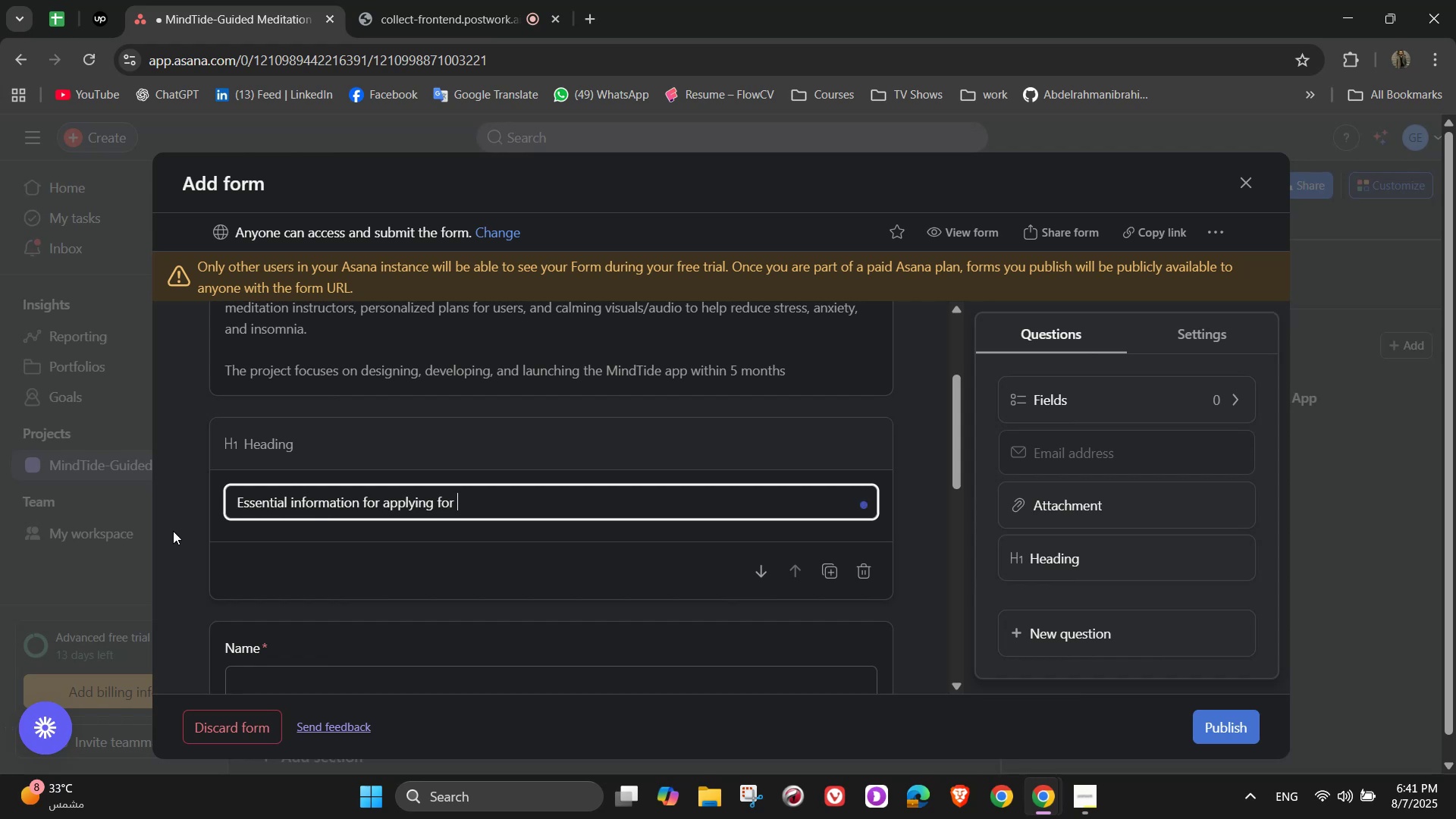 
type(job )
key(Backspace)
key(Backspace)
key(Backspace)
key(Backspace)
type(a job as instructors)
key(Backspace)
type( )
 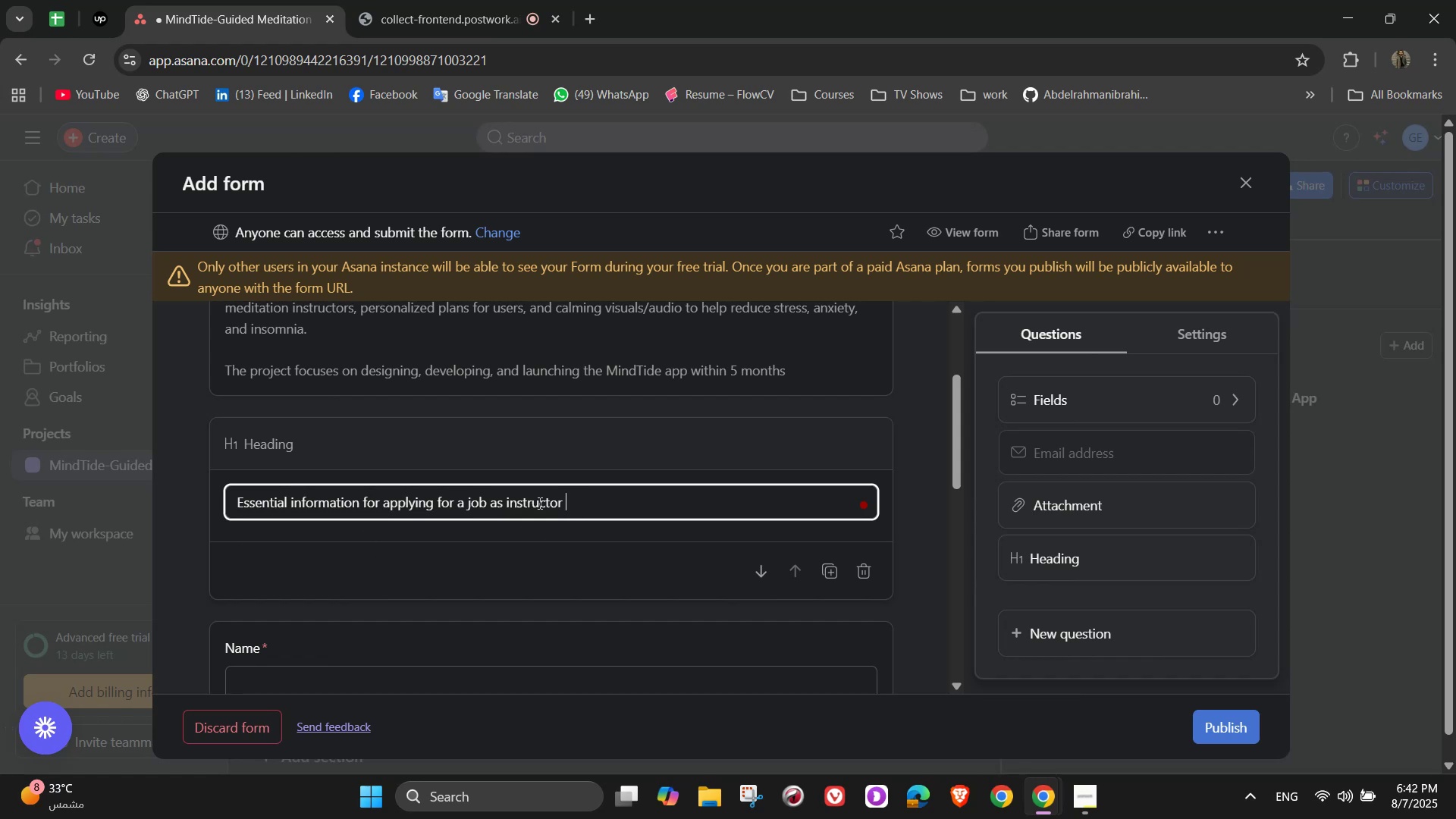 
wait(7.46)
 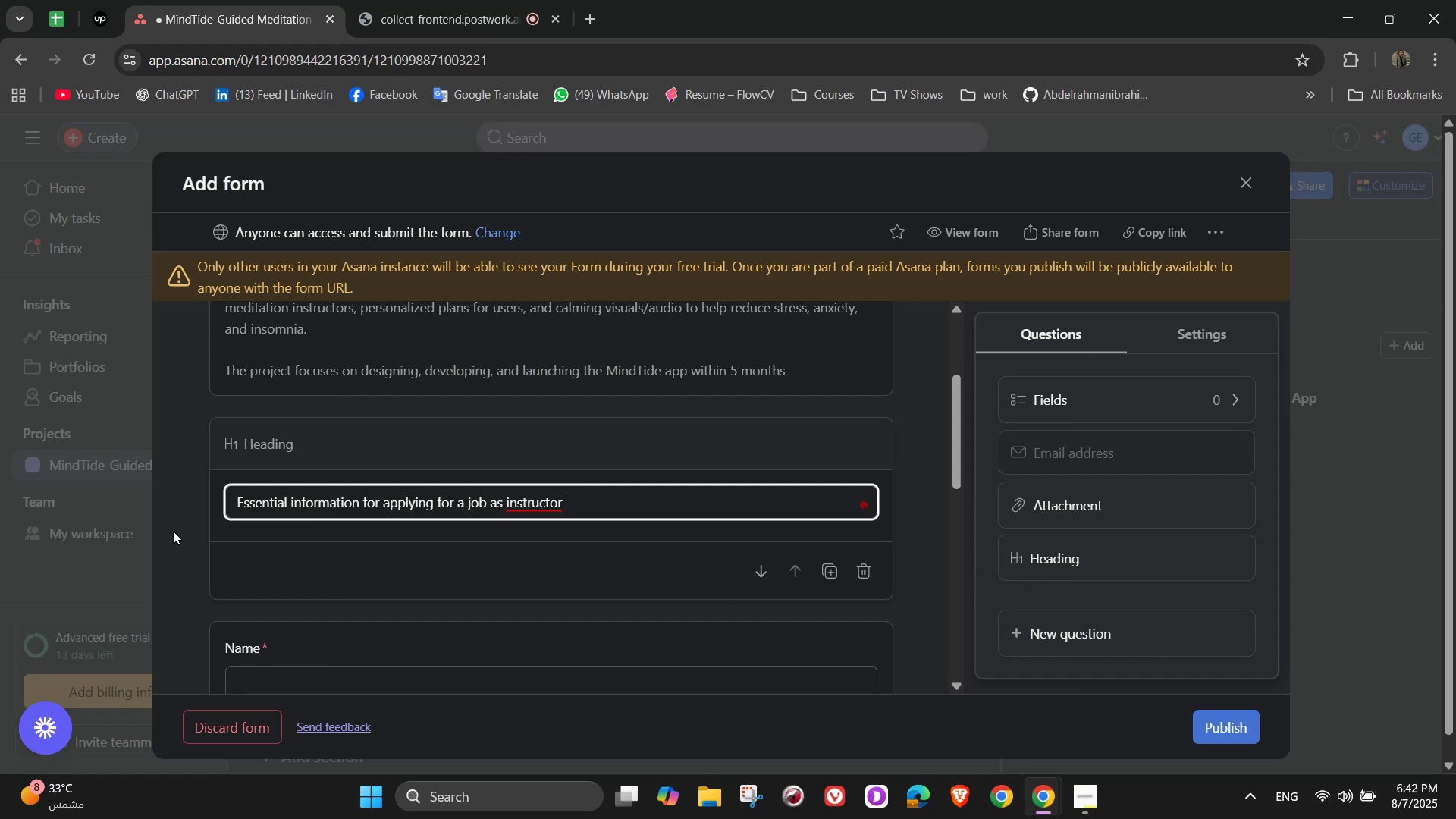 
left_click([552, 519])
 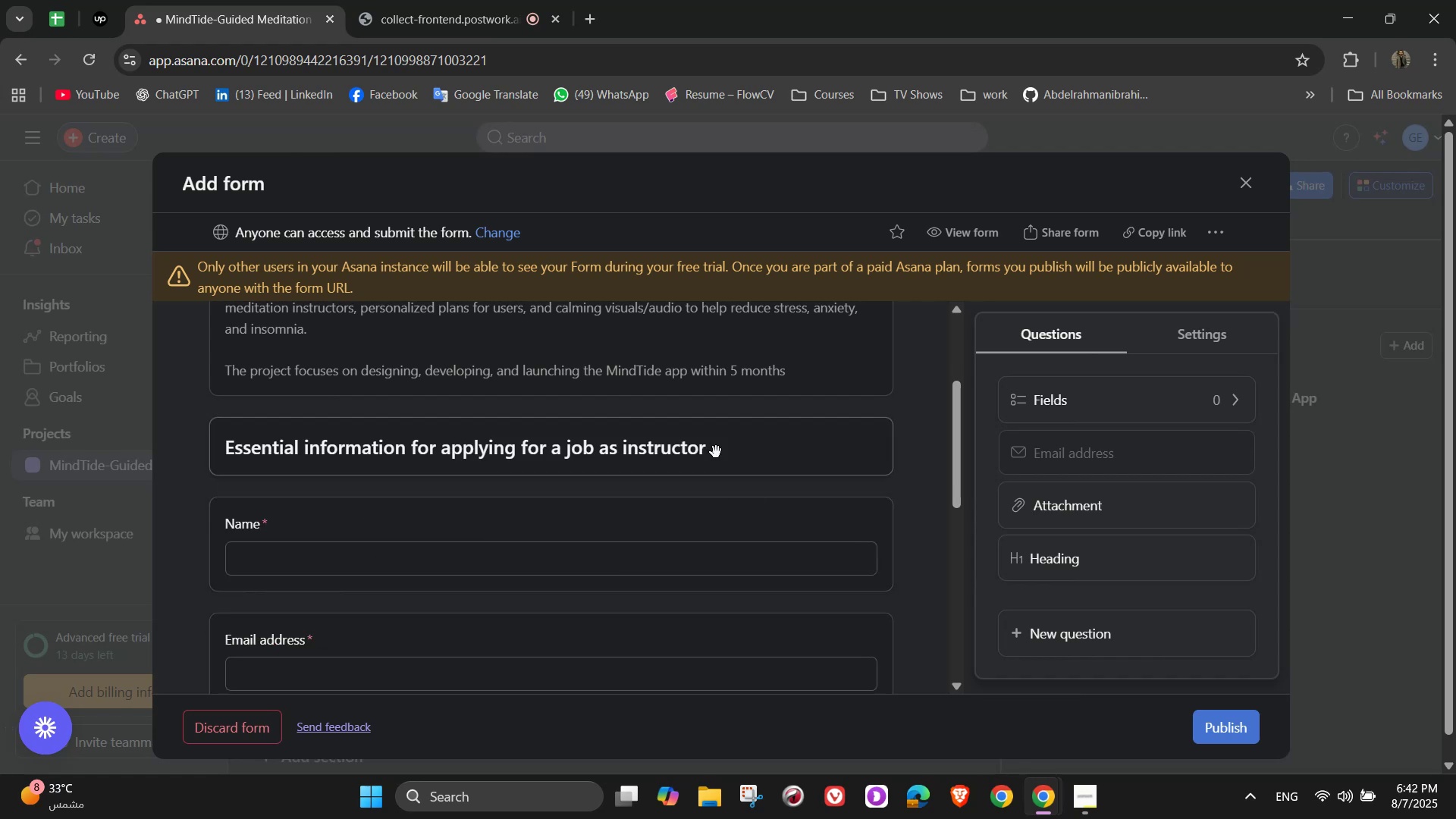 
left_click([679, 445])
 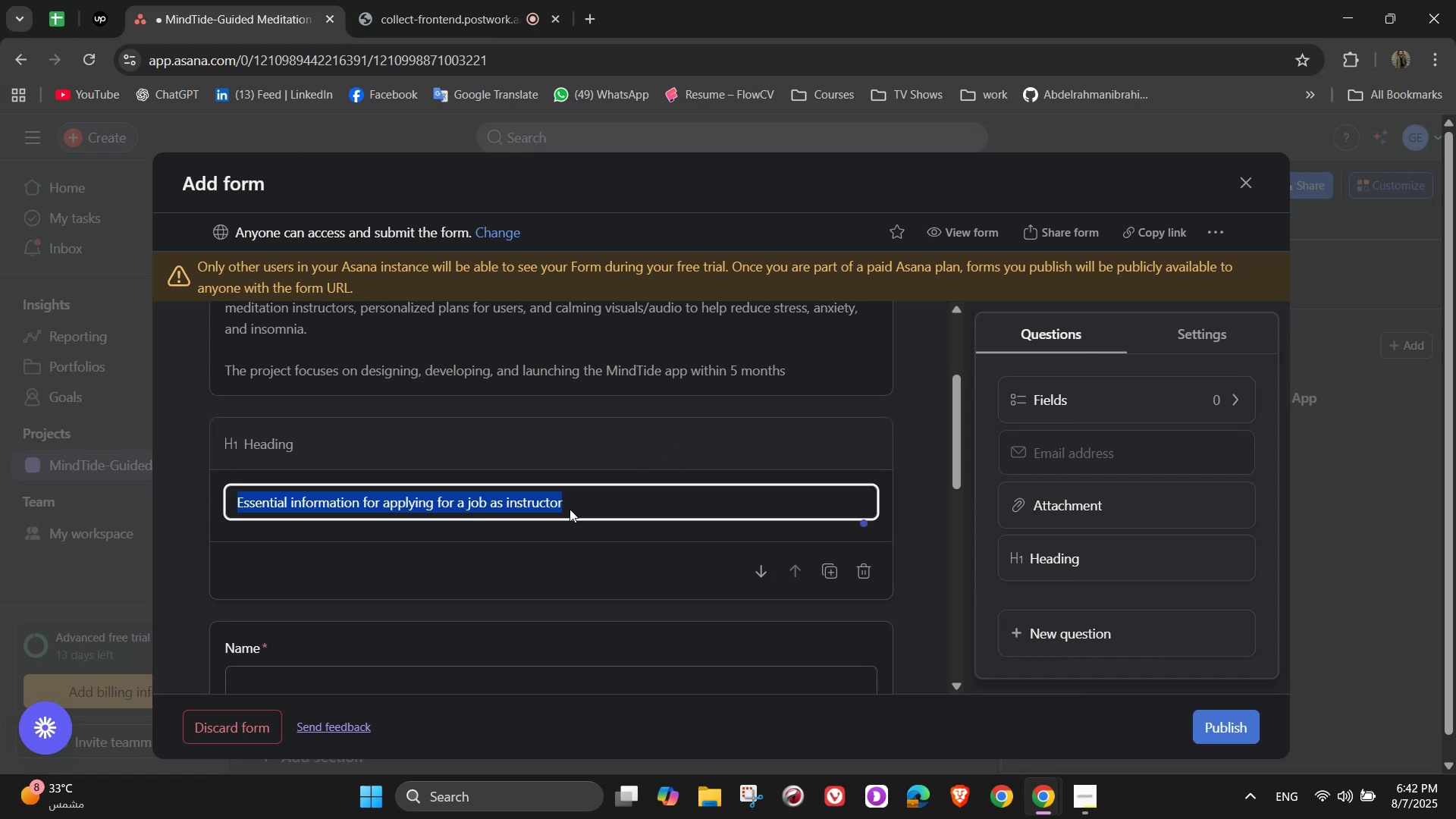 
left_click([529, 508])
 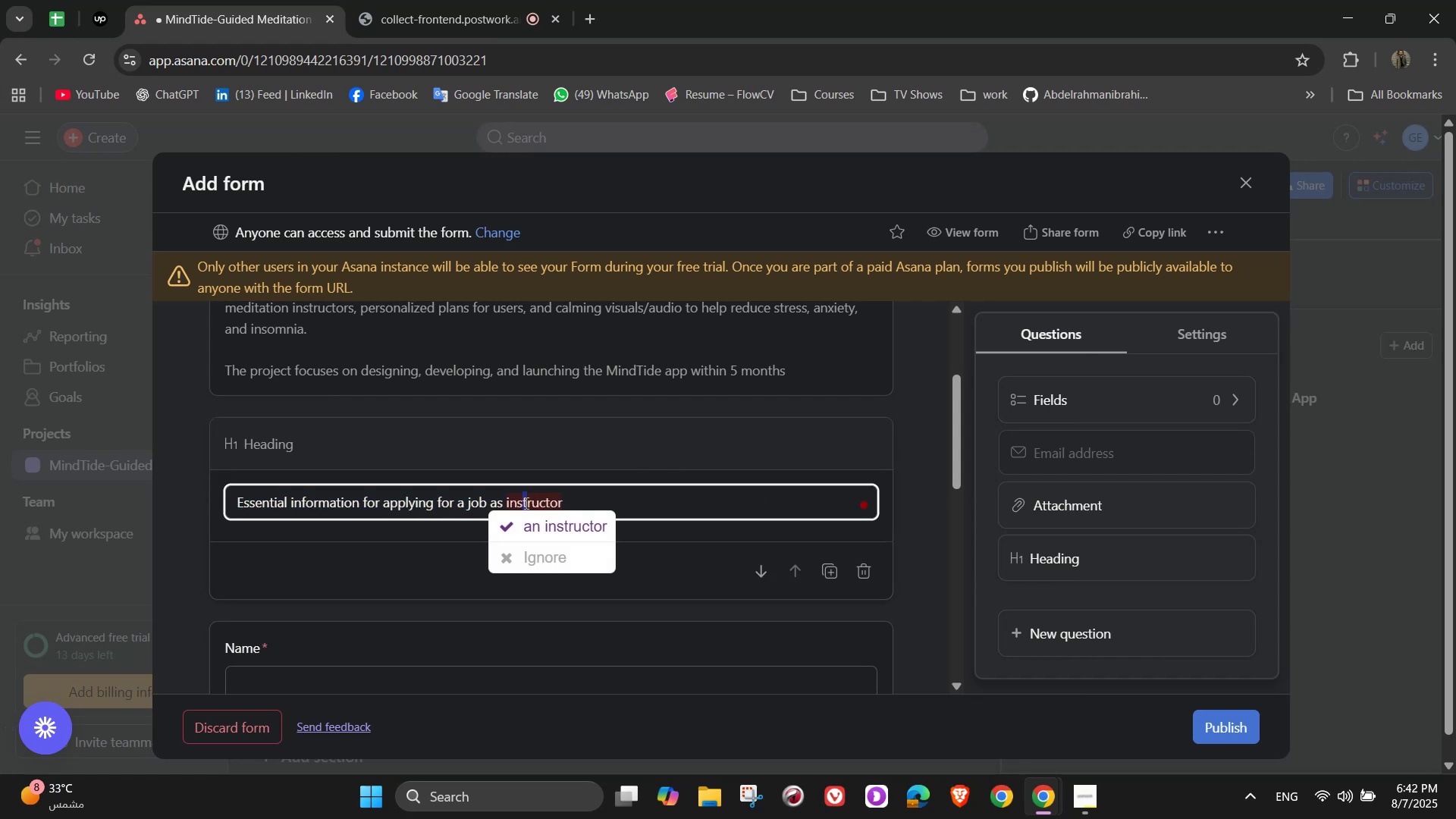 
left_click([532, 526])
 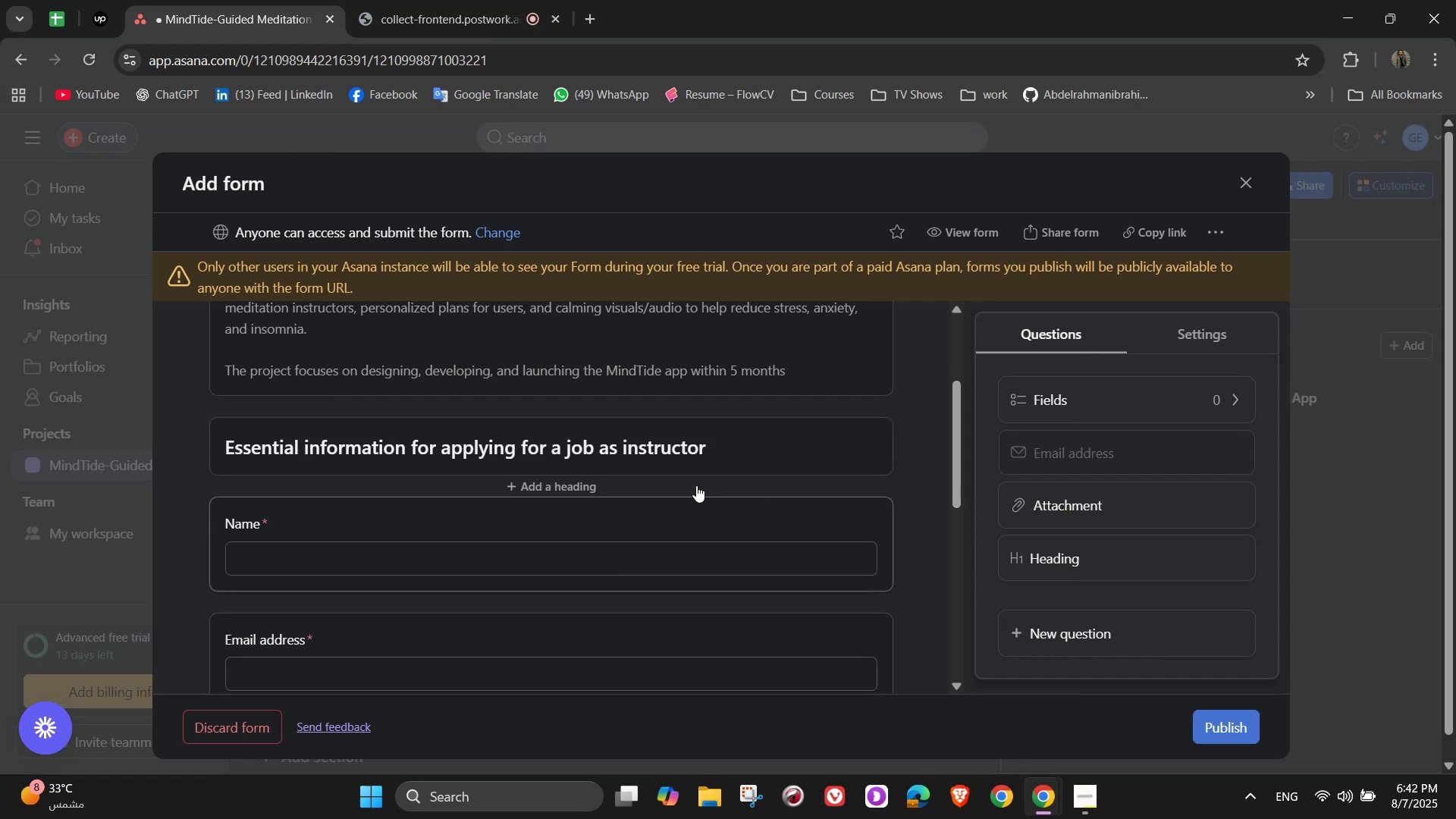 
left_click([694, 434])
 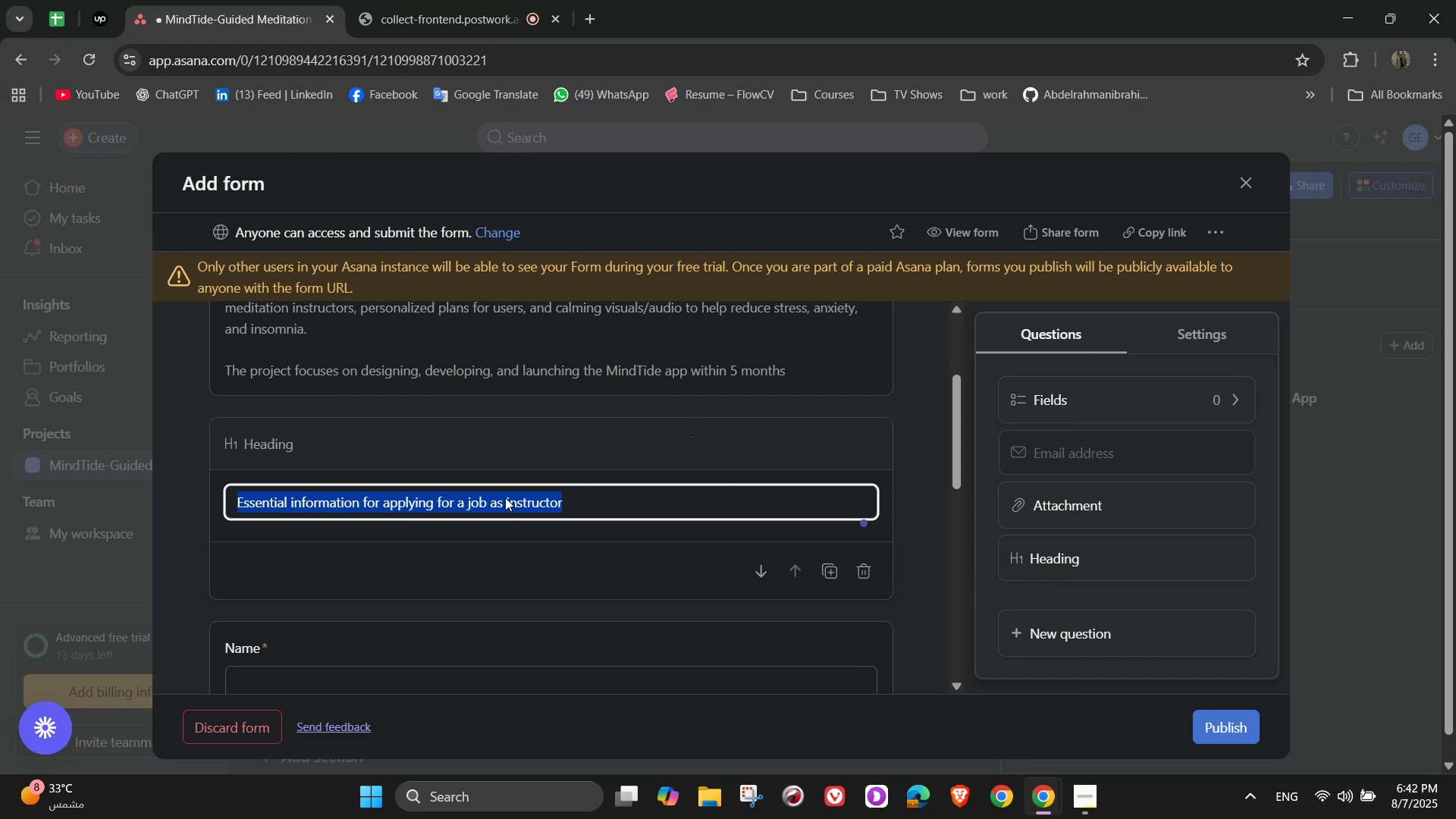 
left_click([503, 502])
 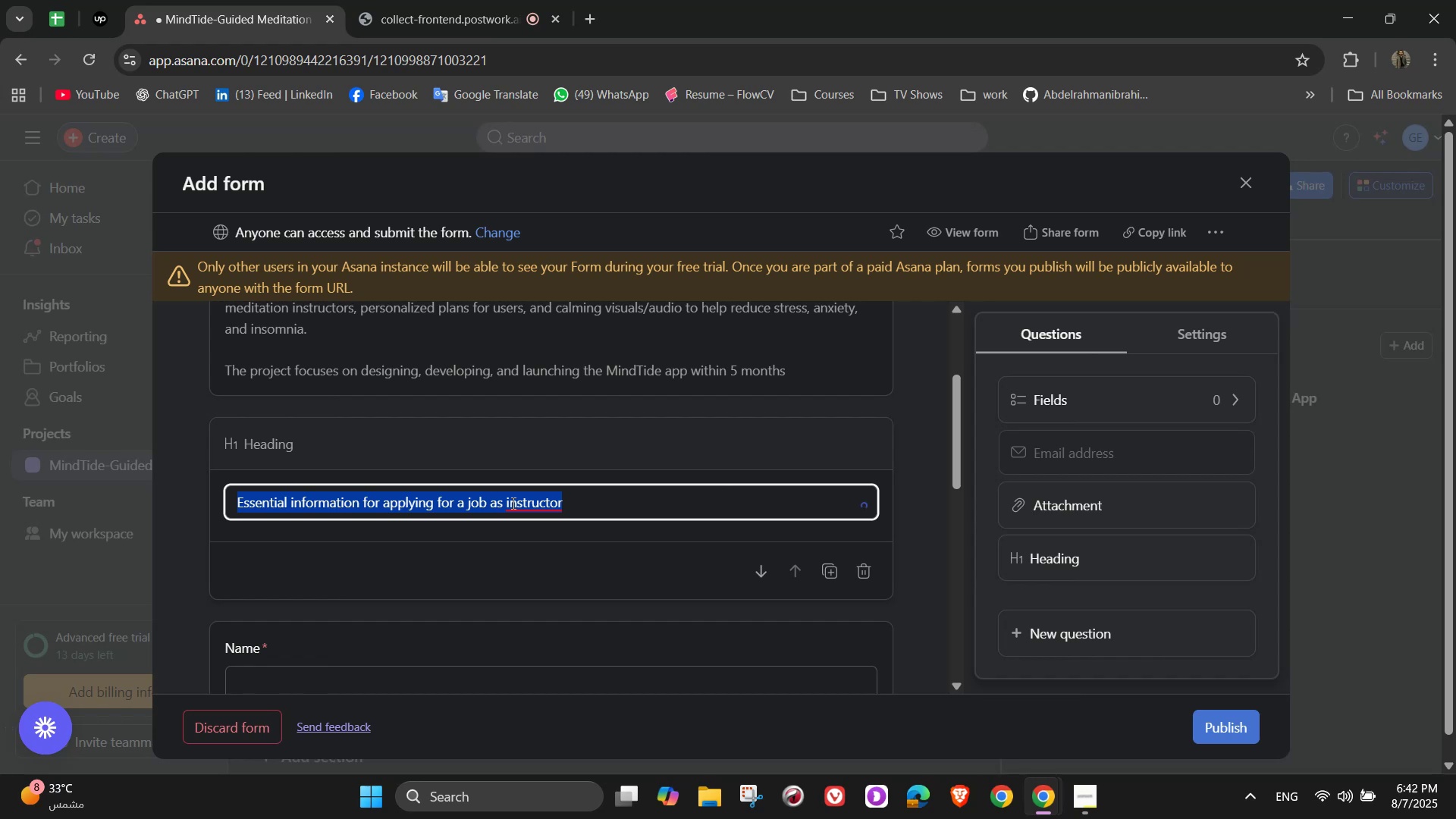 
left_click([507, 503])
 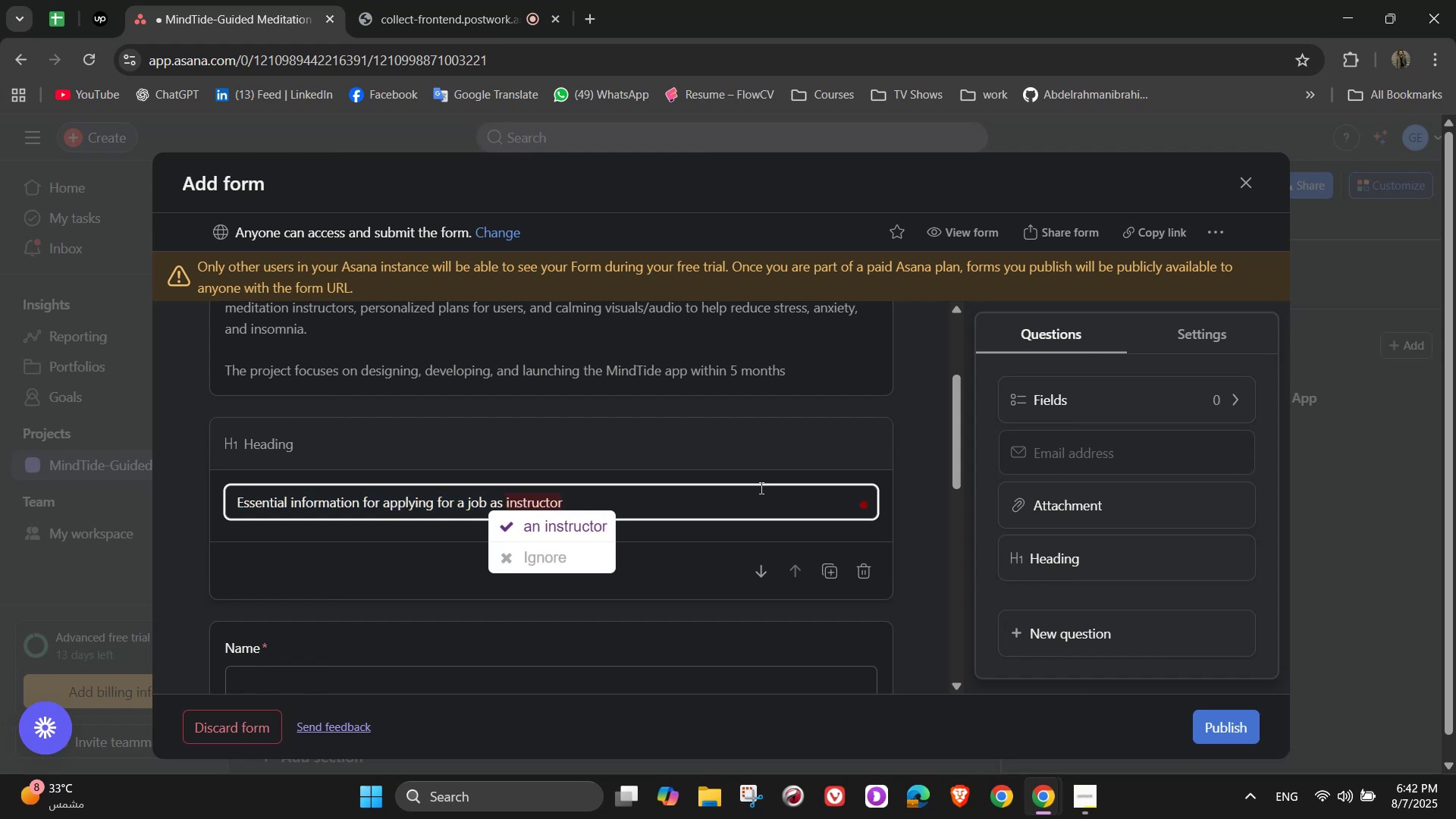 
type(an )
 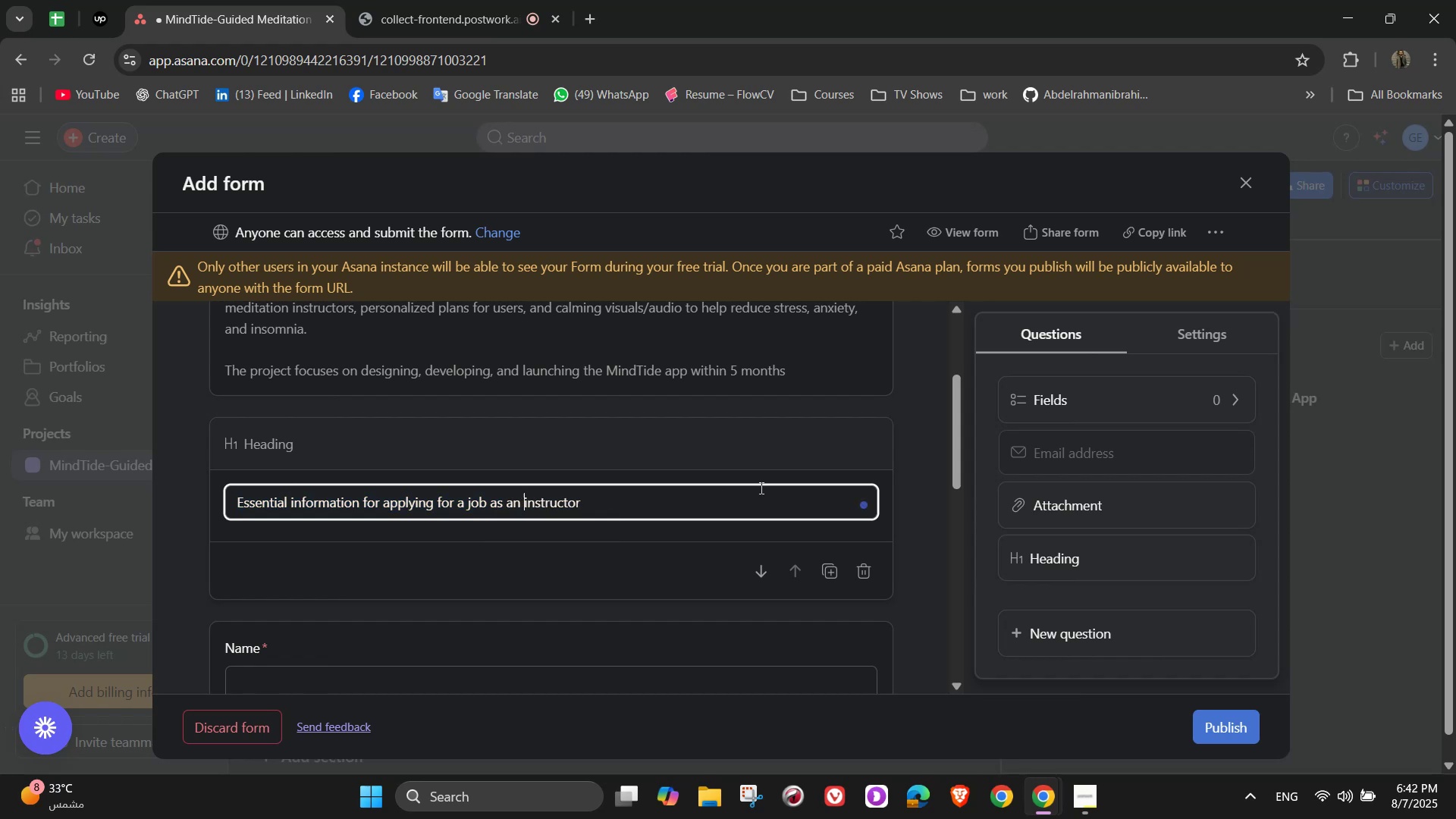 
key(ArrowRight)
 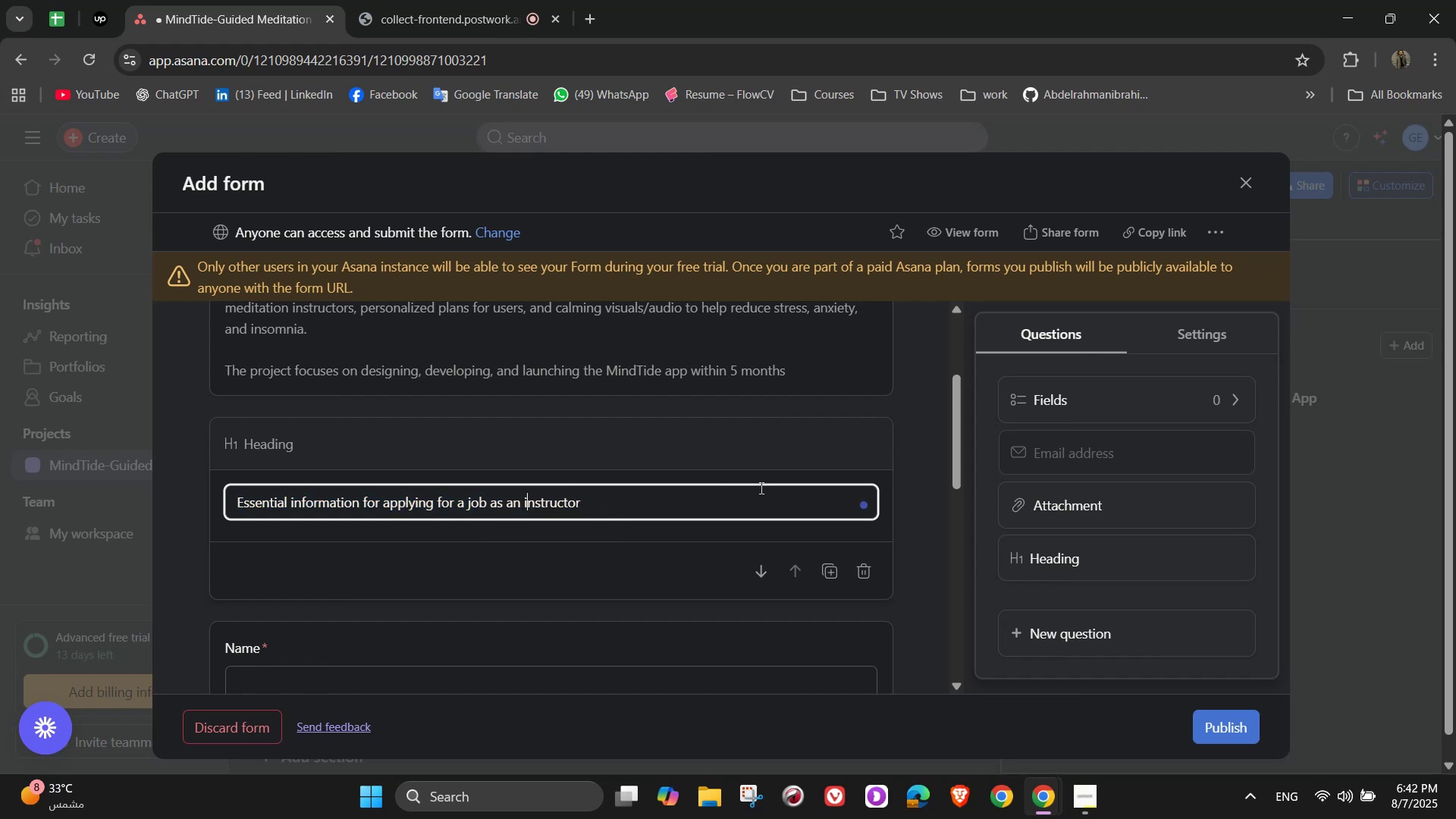 
key(ArrowRight)
 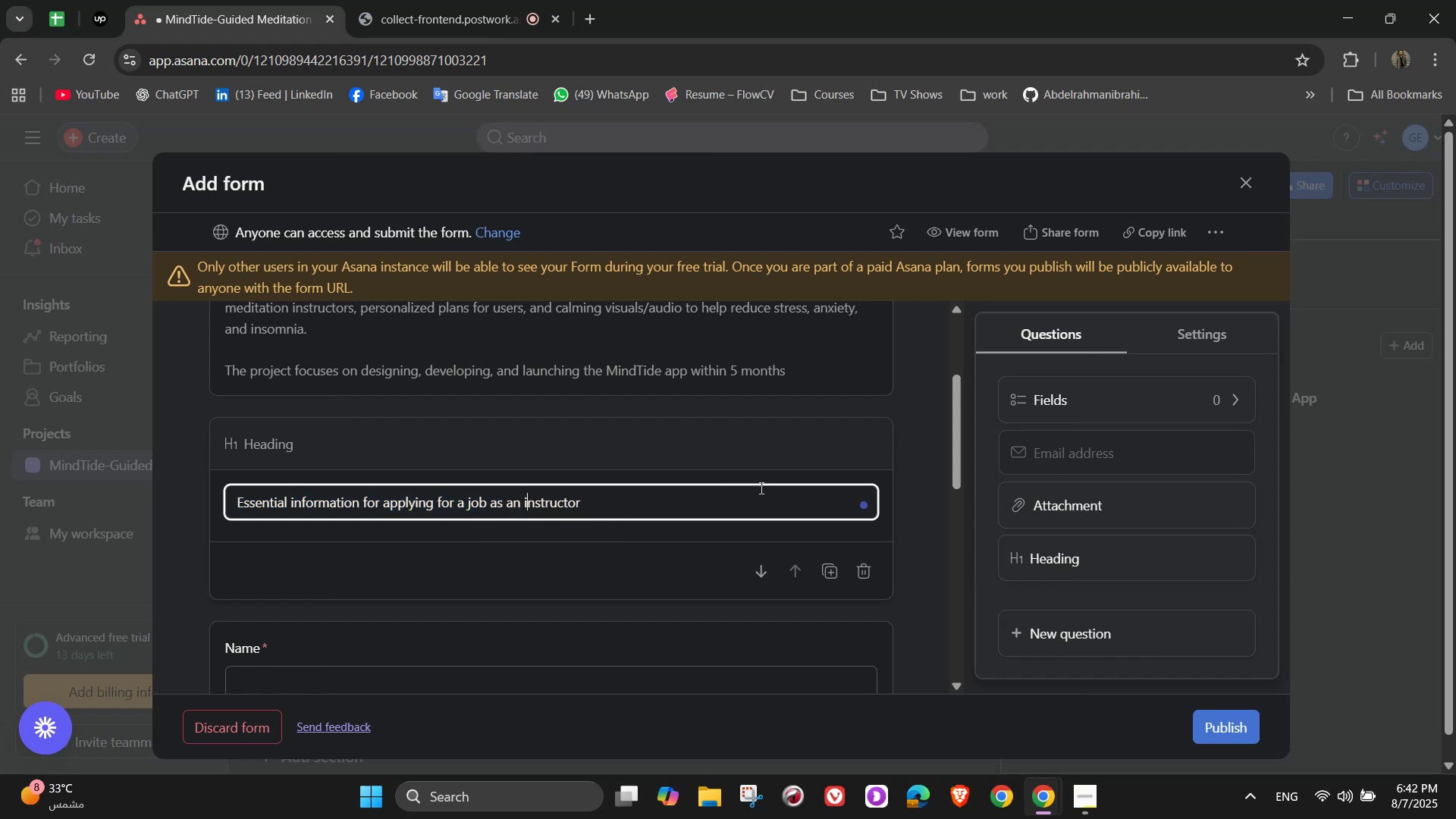 
key(ArrowRight)
 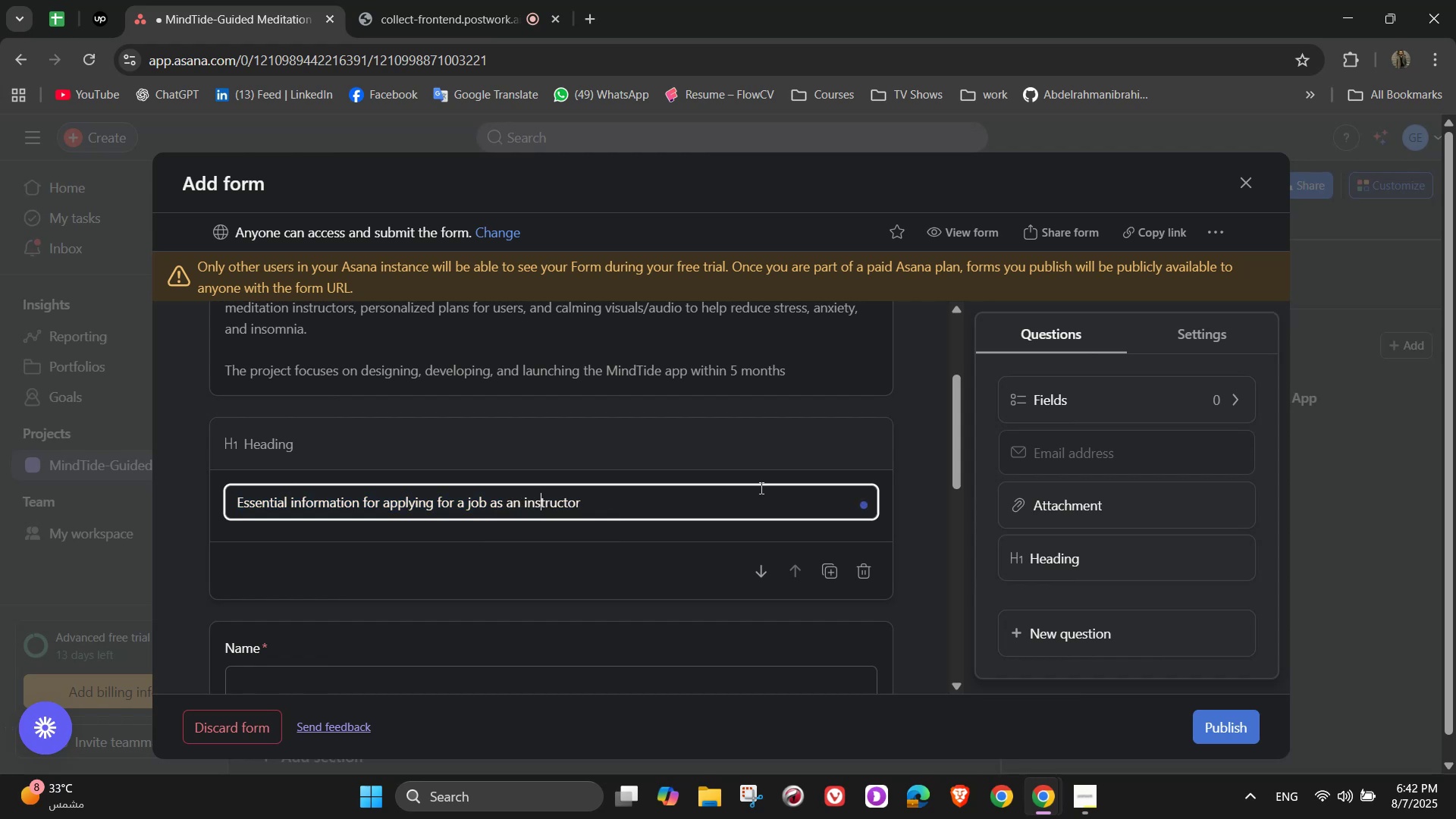 
key(ArrowRight)
 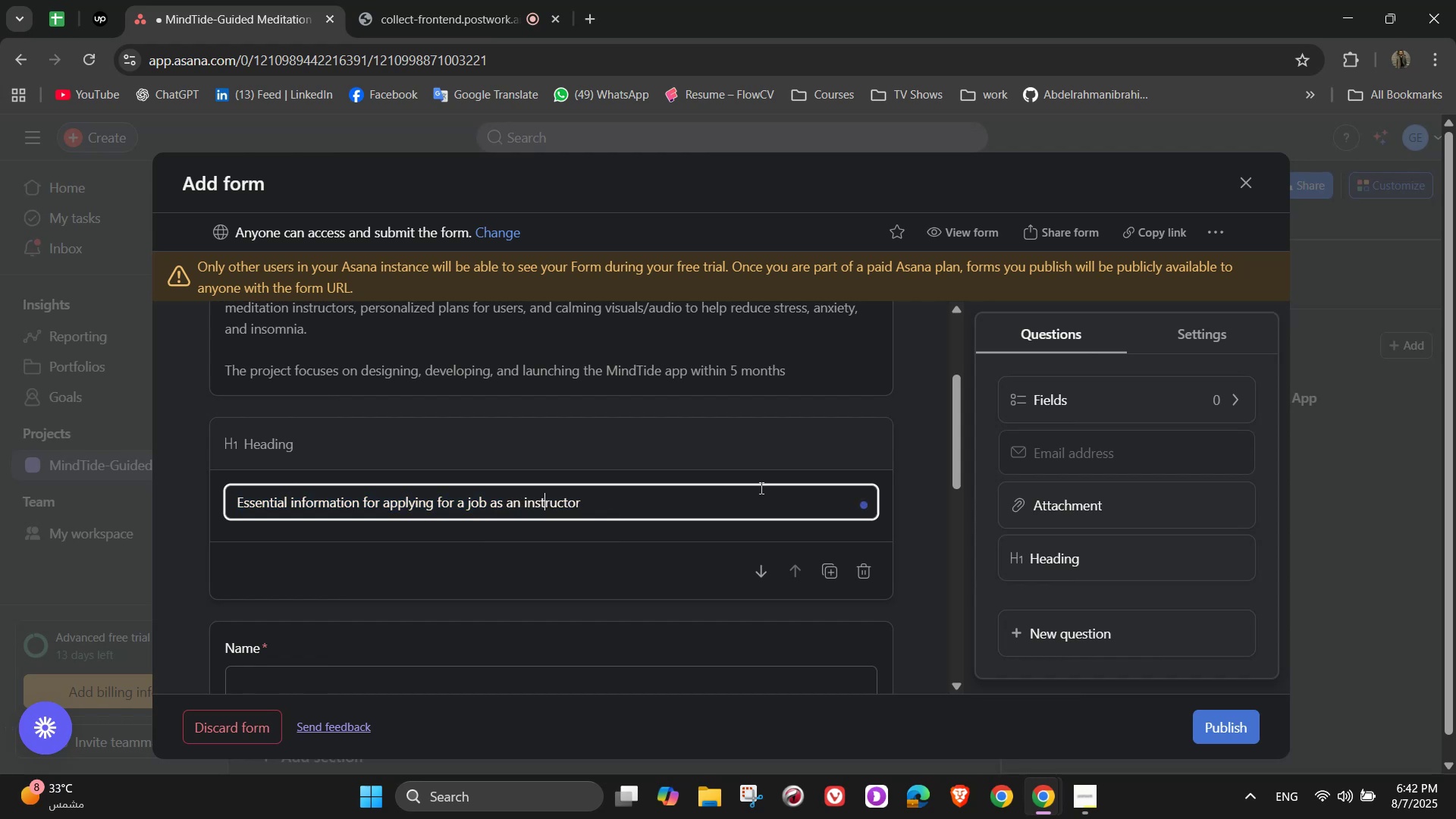 
key(ArrowRight)
 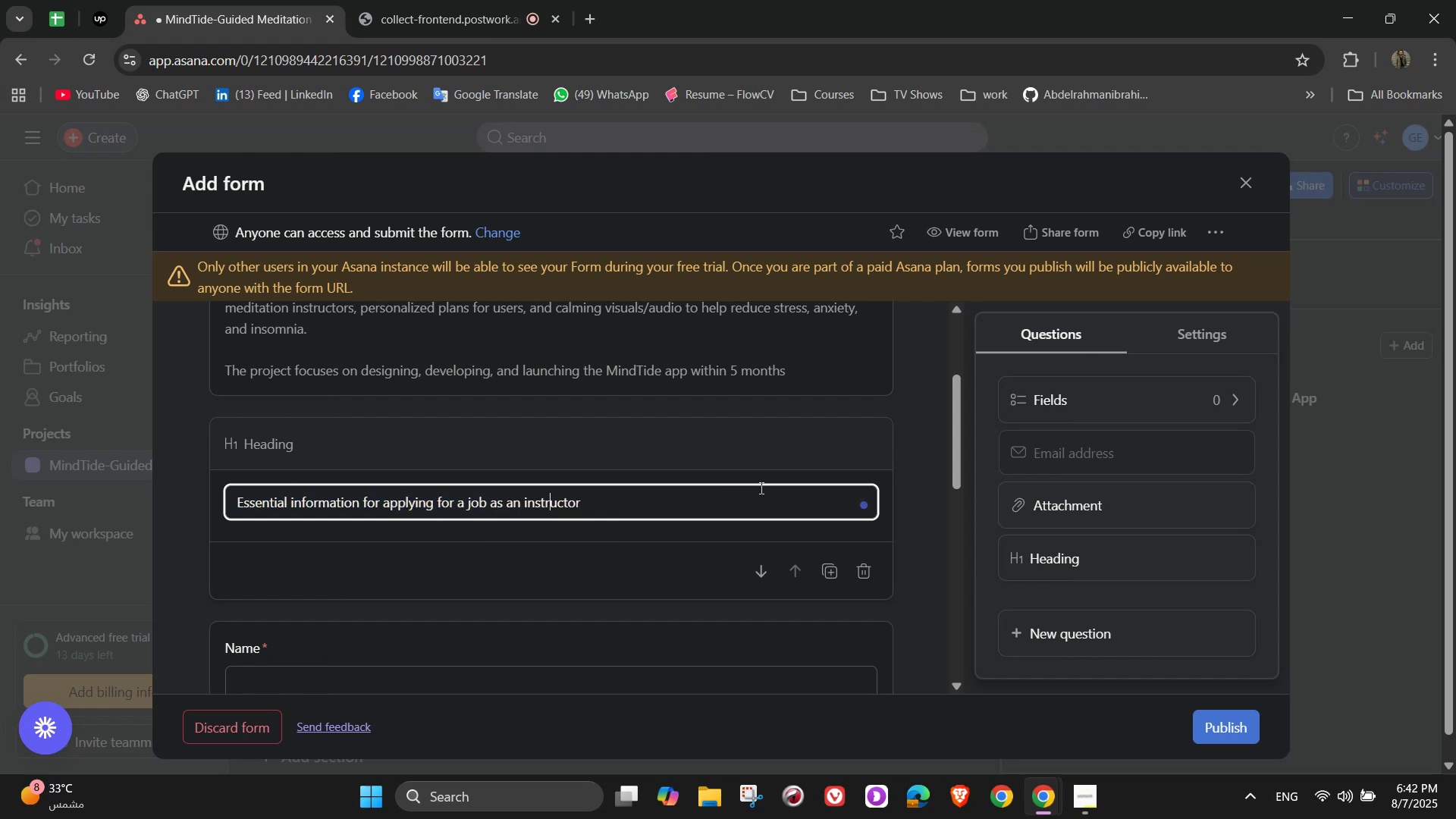 
key(ArrowRight)
 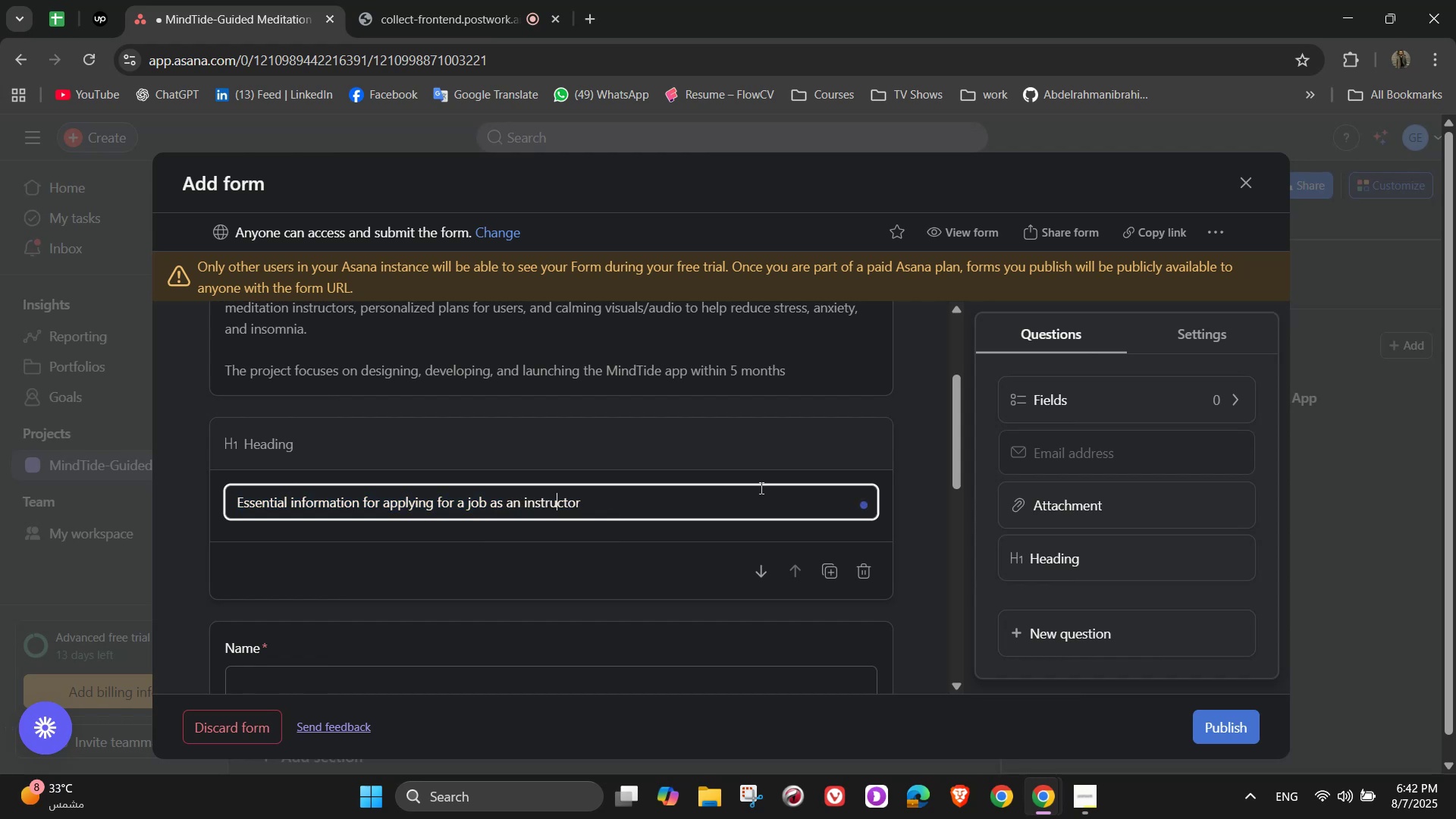 
key(ArrowRight)
 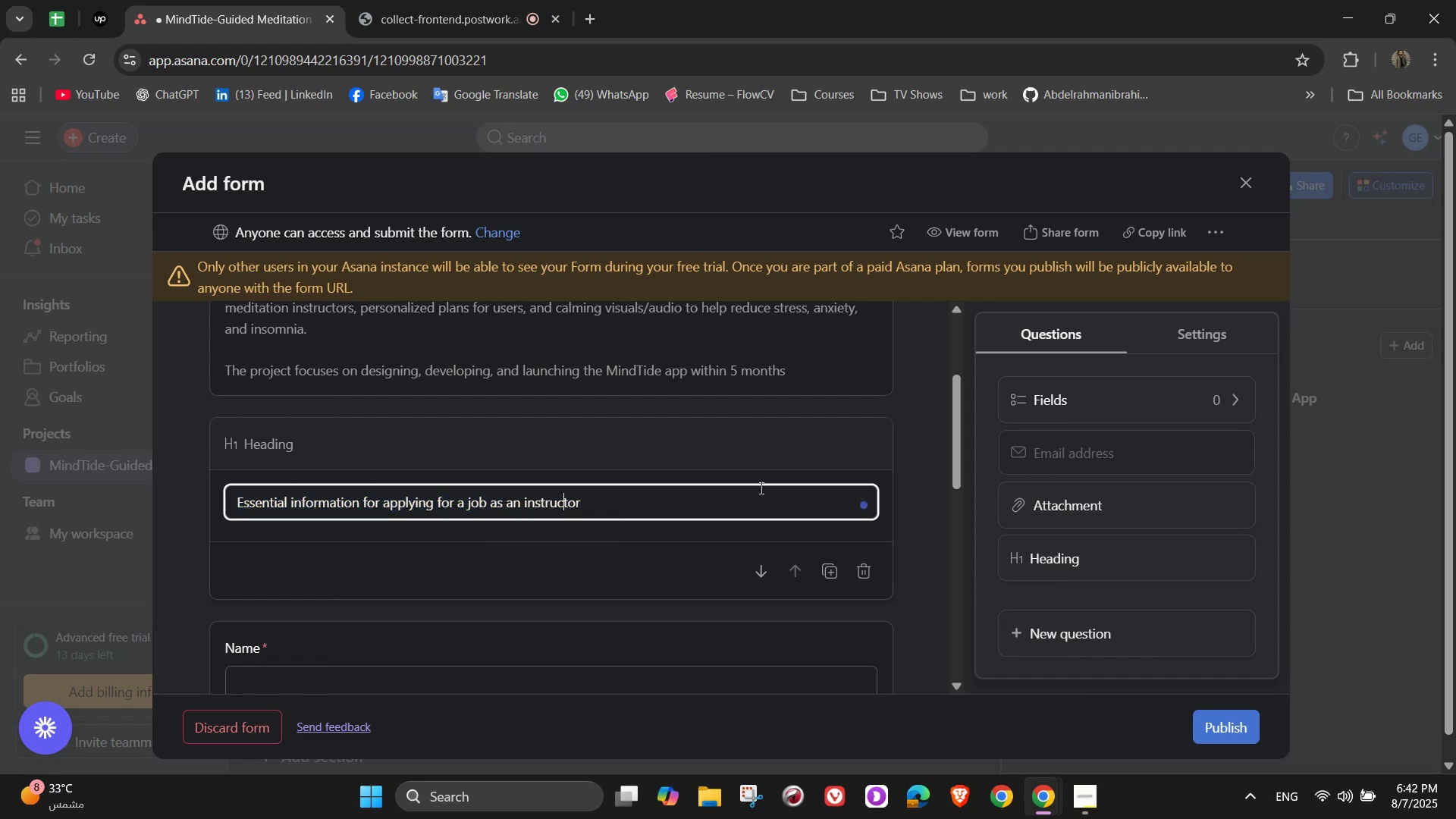 
key(ArrowRight)
 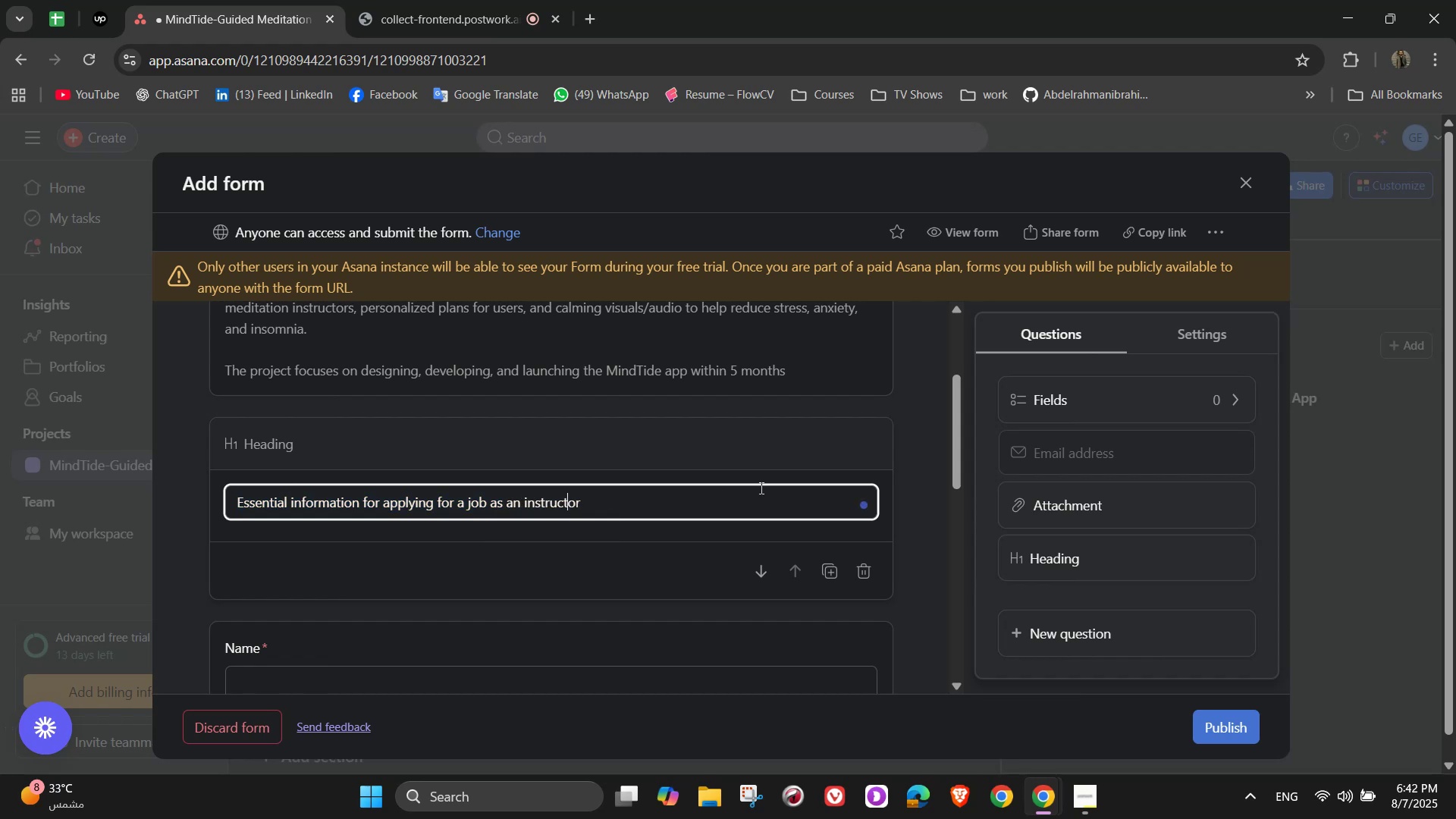 
key(ArrowRight)
 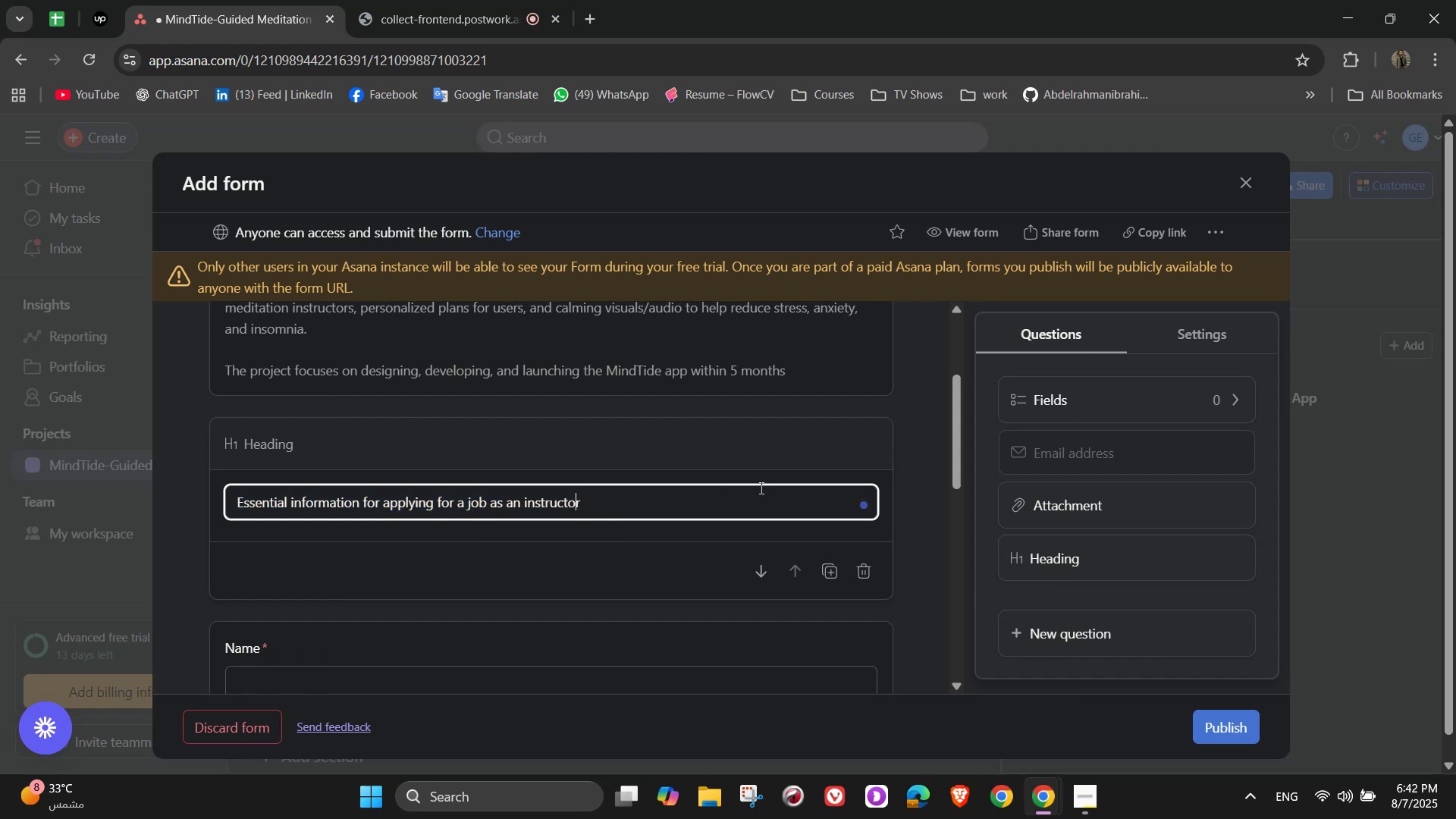 
key(ArrowRight)
 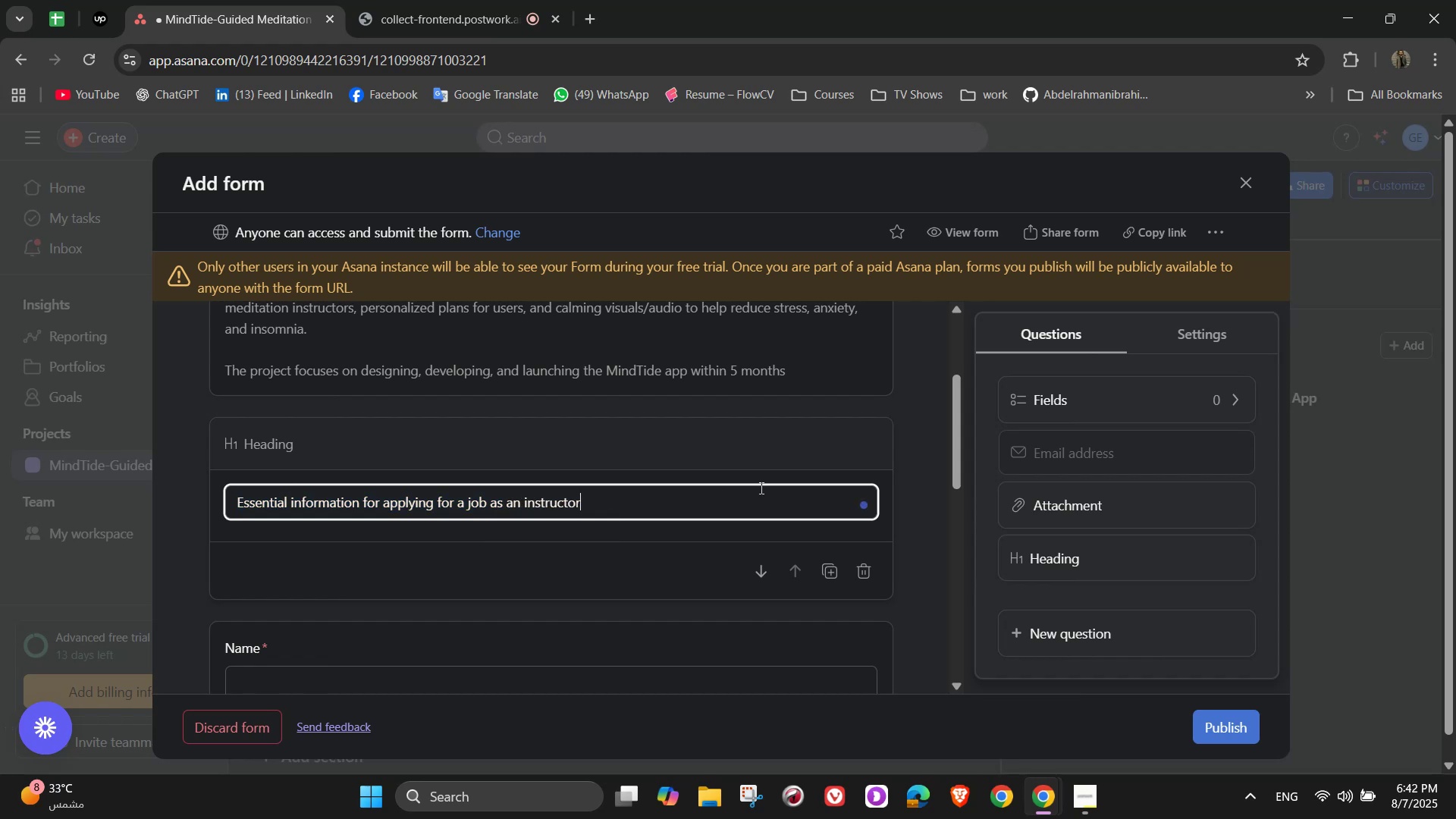 
type( in out)
key(Backspace)
type(r company)
 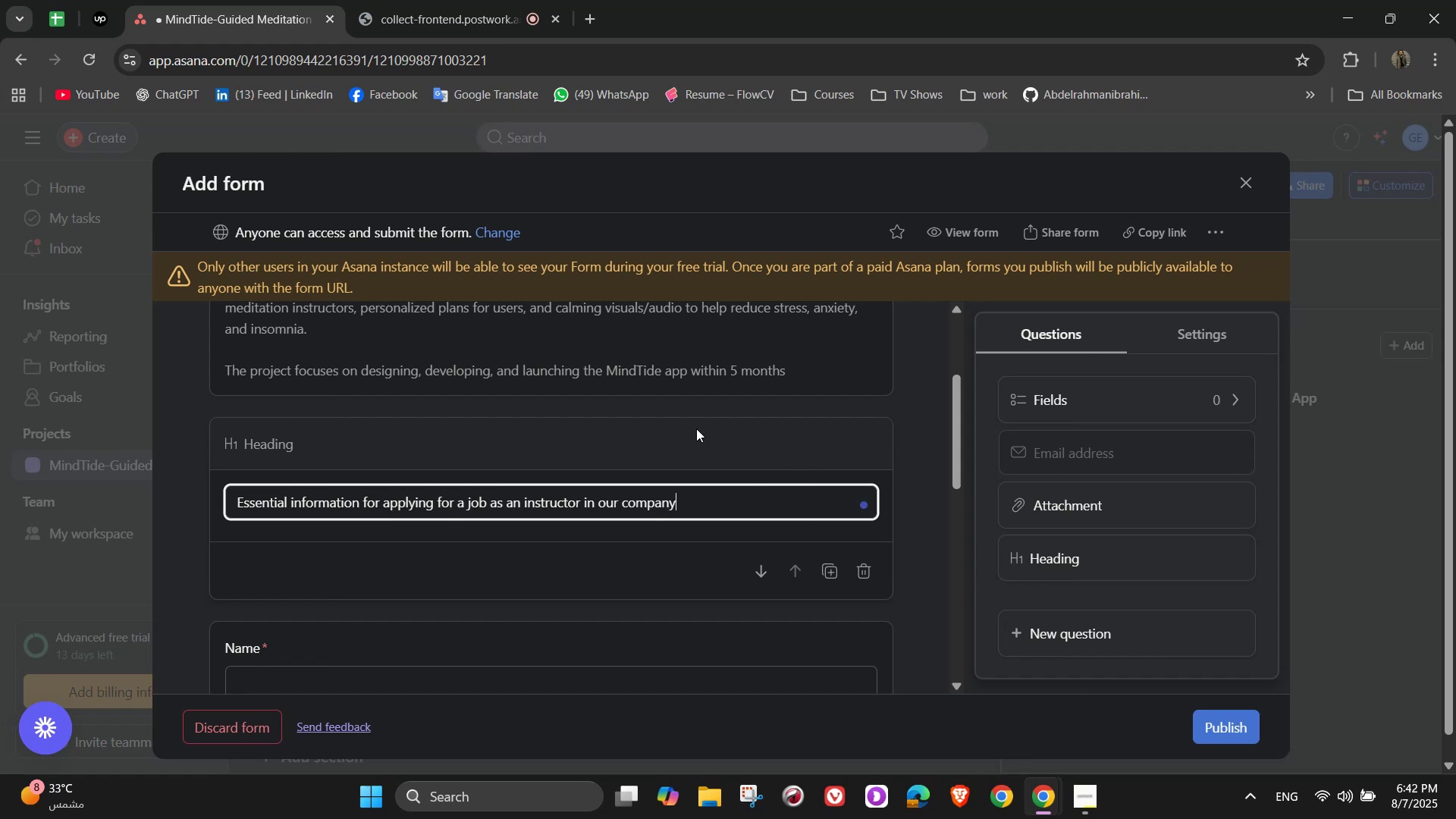 
left_click([698, 425])
 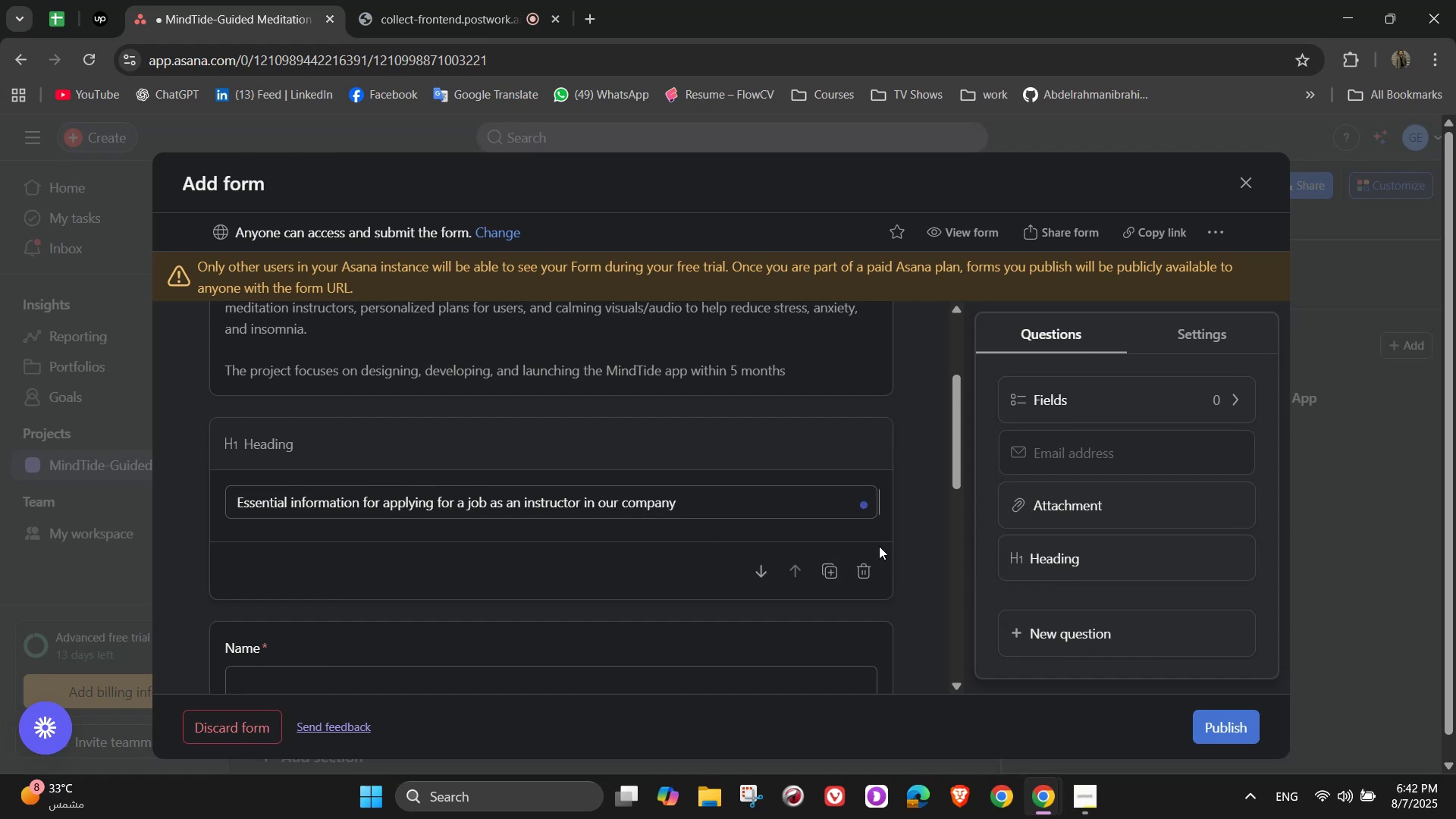 
left_click([783, 506])
 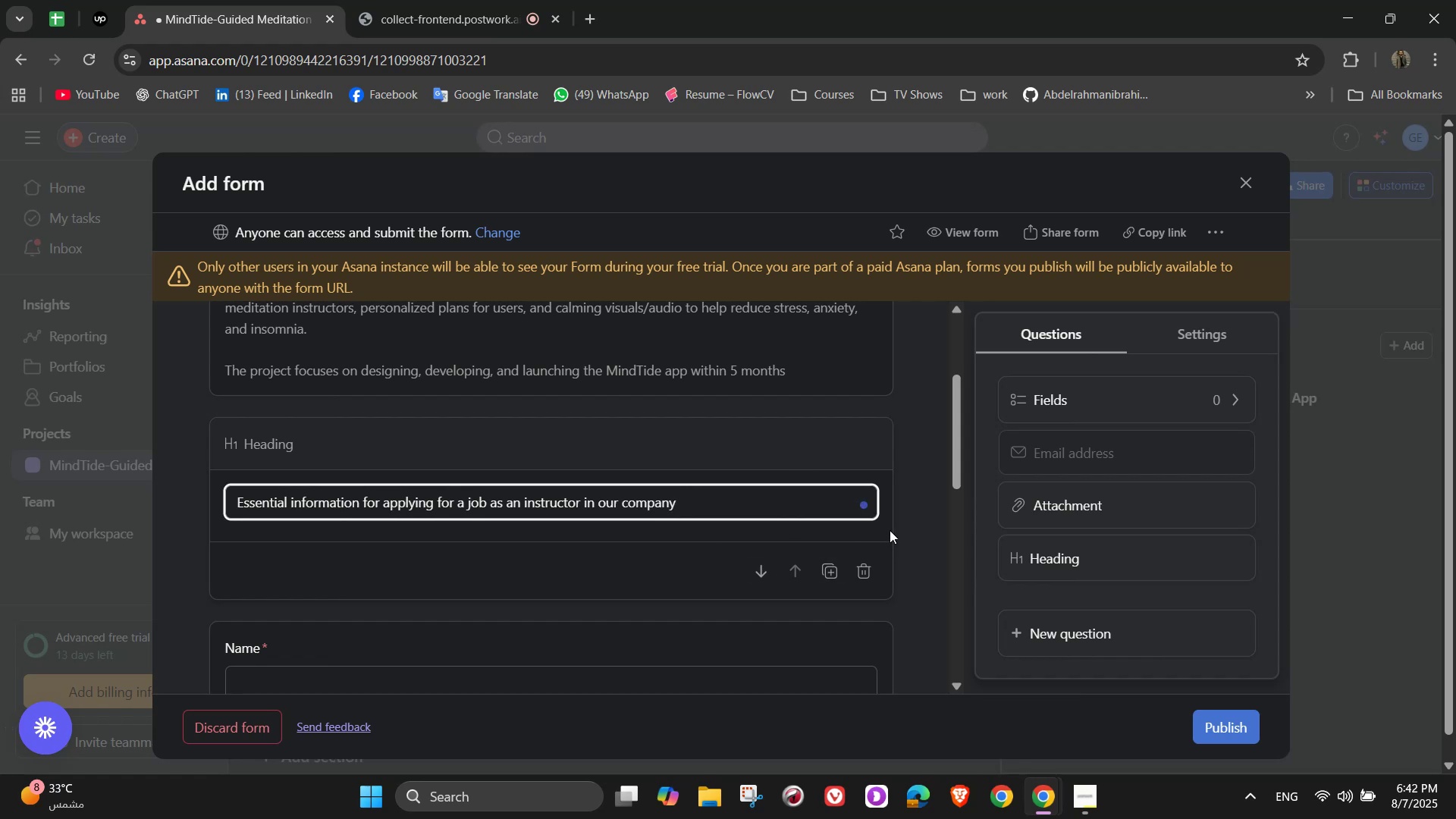 
left_click([899, 526])
 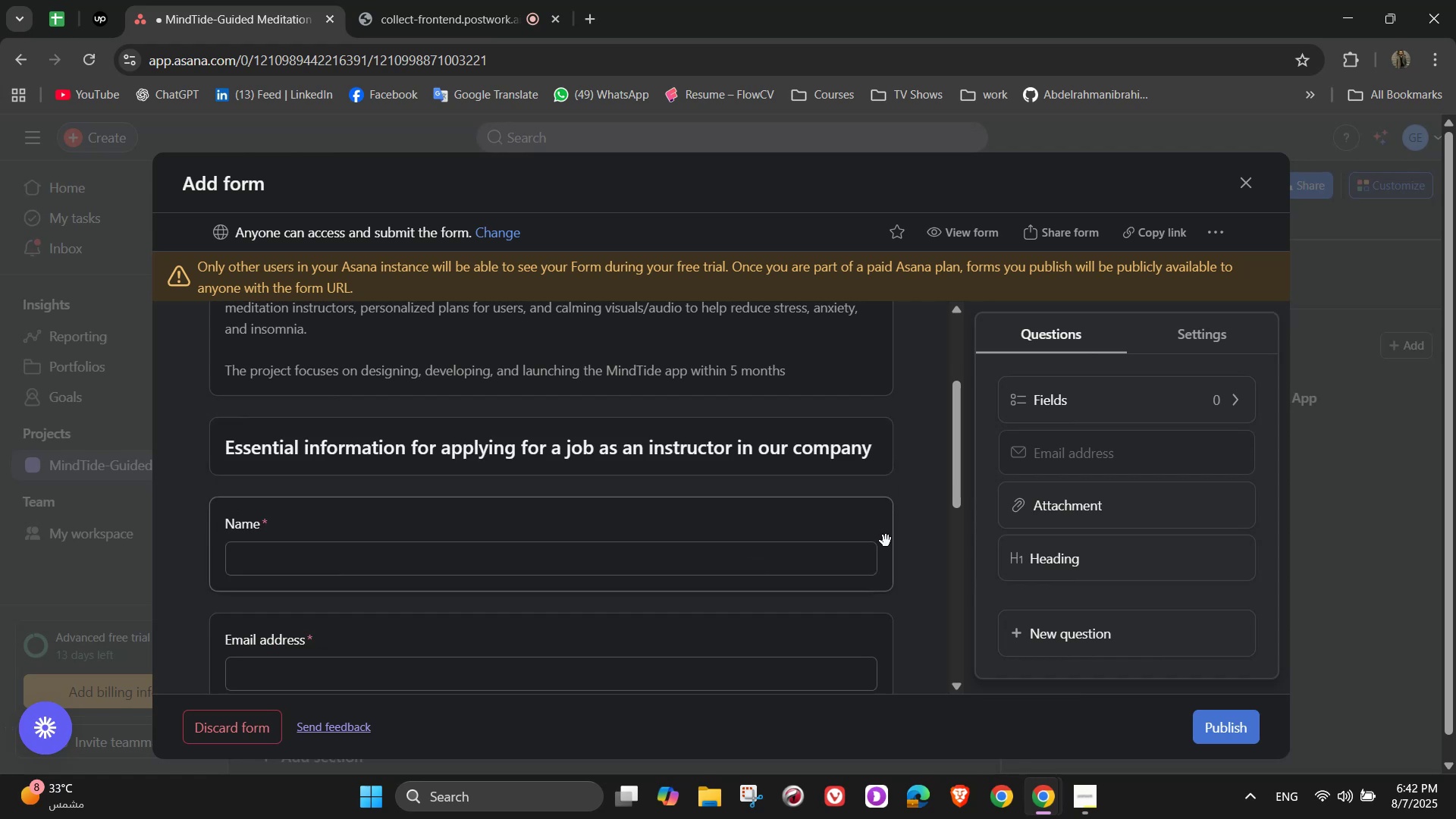 
scroll: coordinate [676, 569], scroll_direction: down, amount: 7.0
 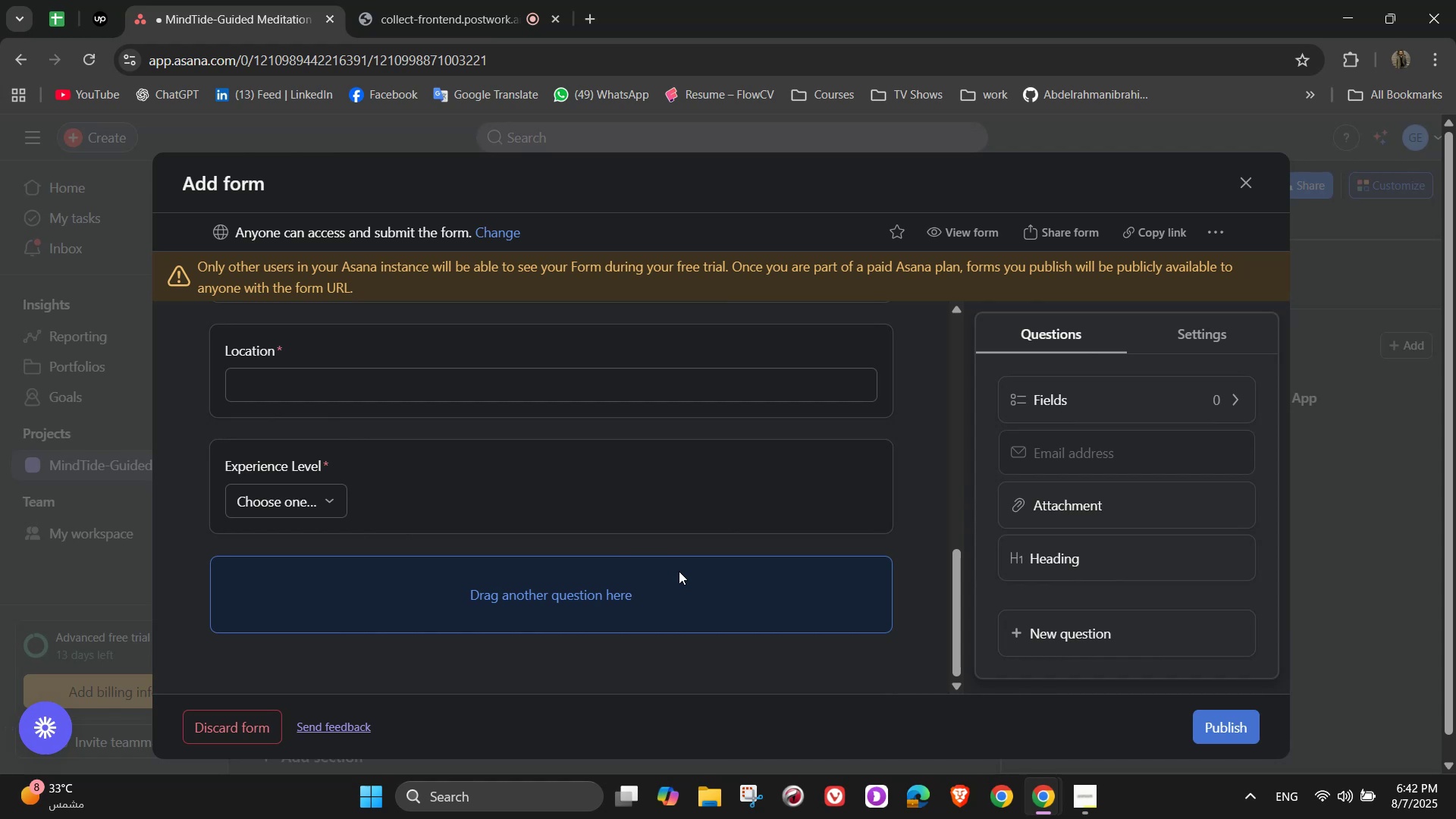 
wait(12.84)
 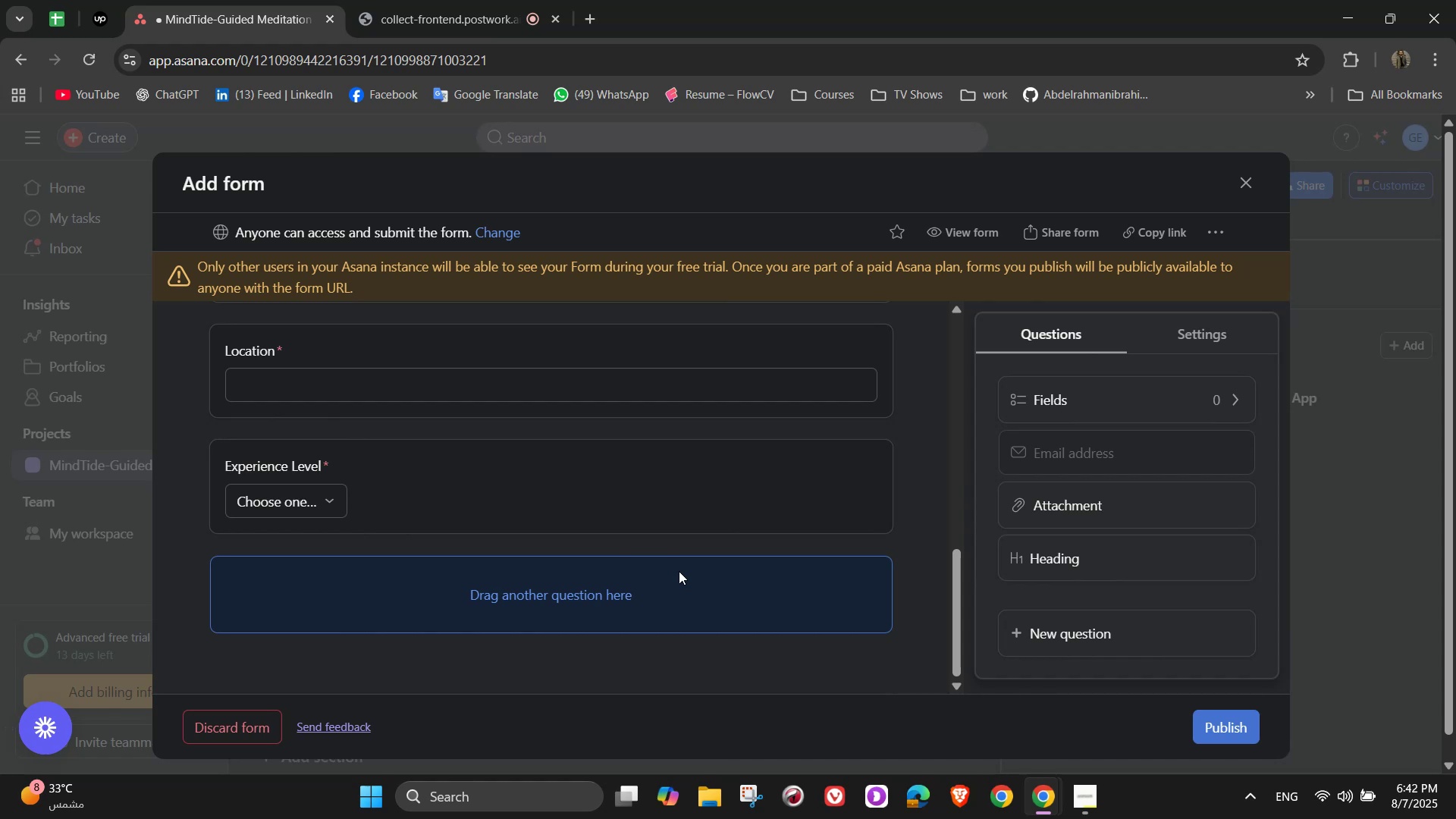 
left_click([425, 0])
 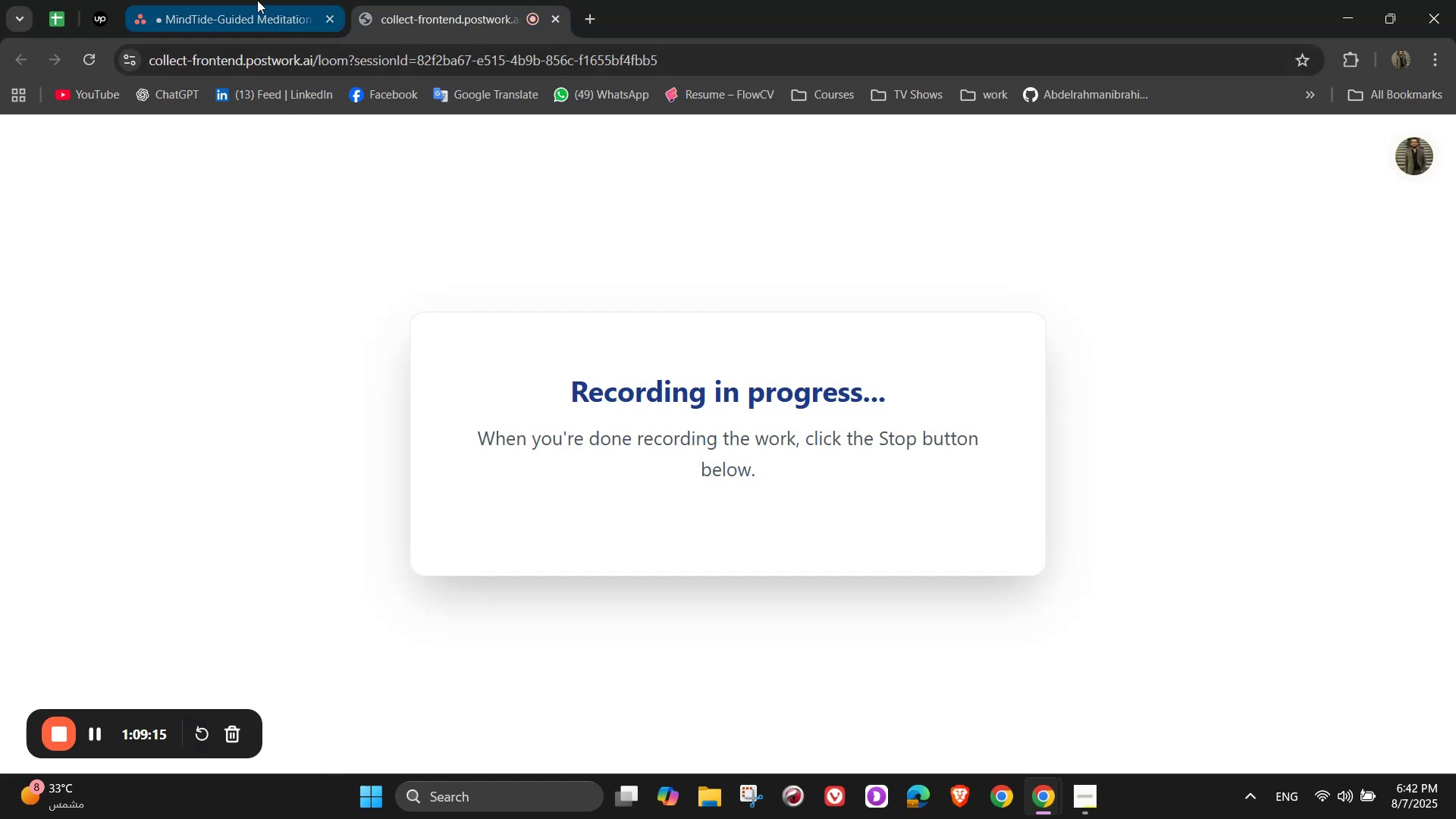 
left_click([257, 0])
 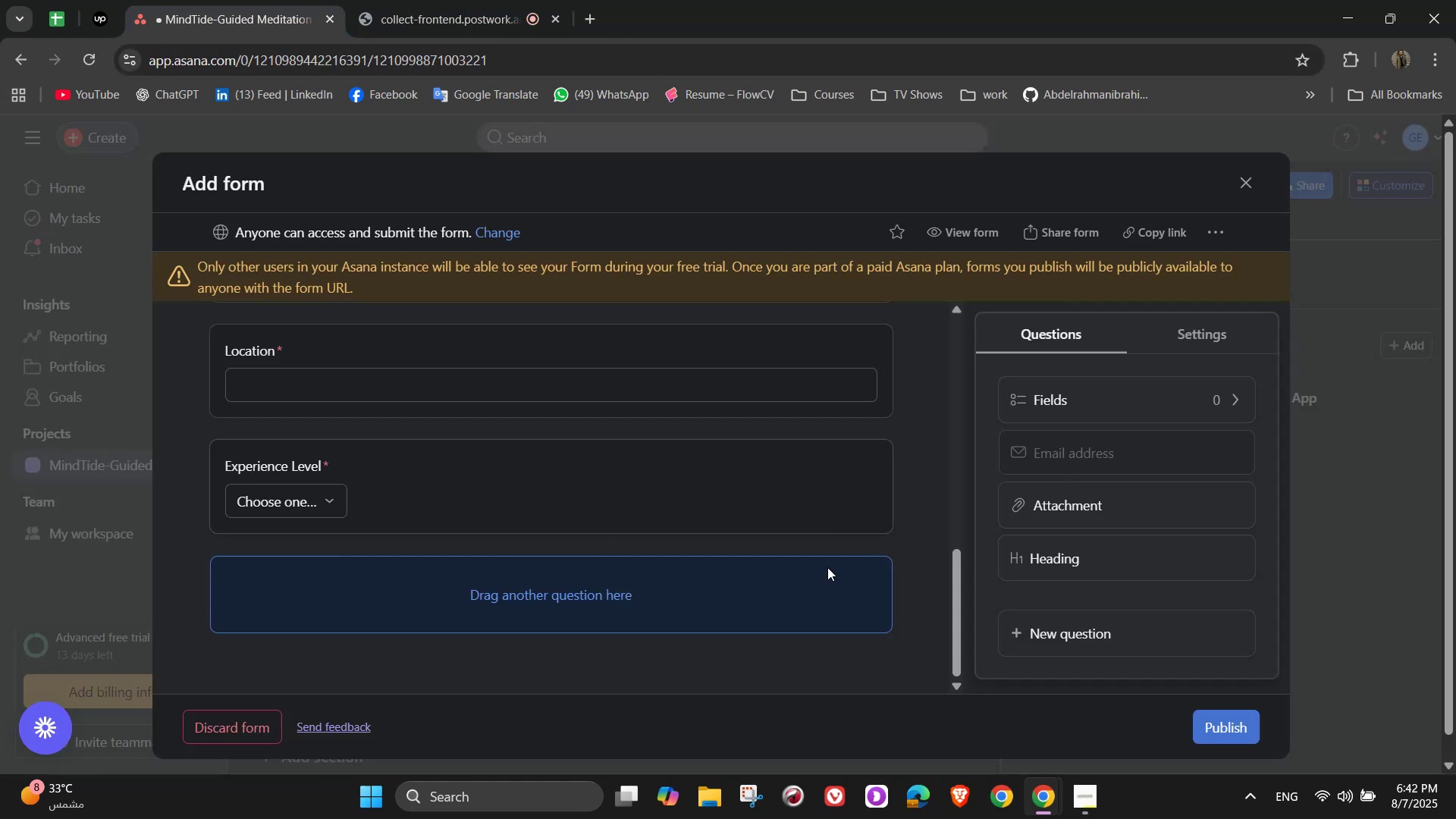 
scroll: coordinate [824, 593], scroll_direction: down, amount: 3.0
 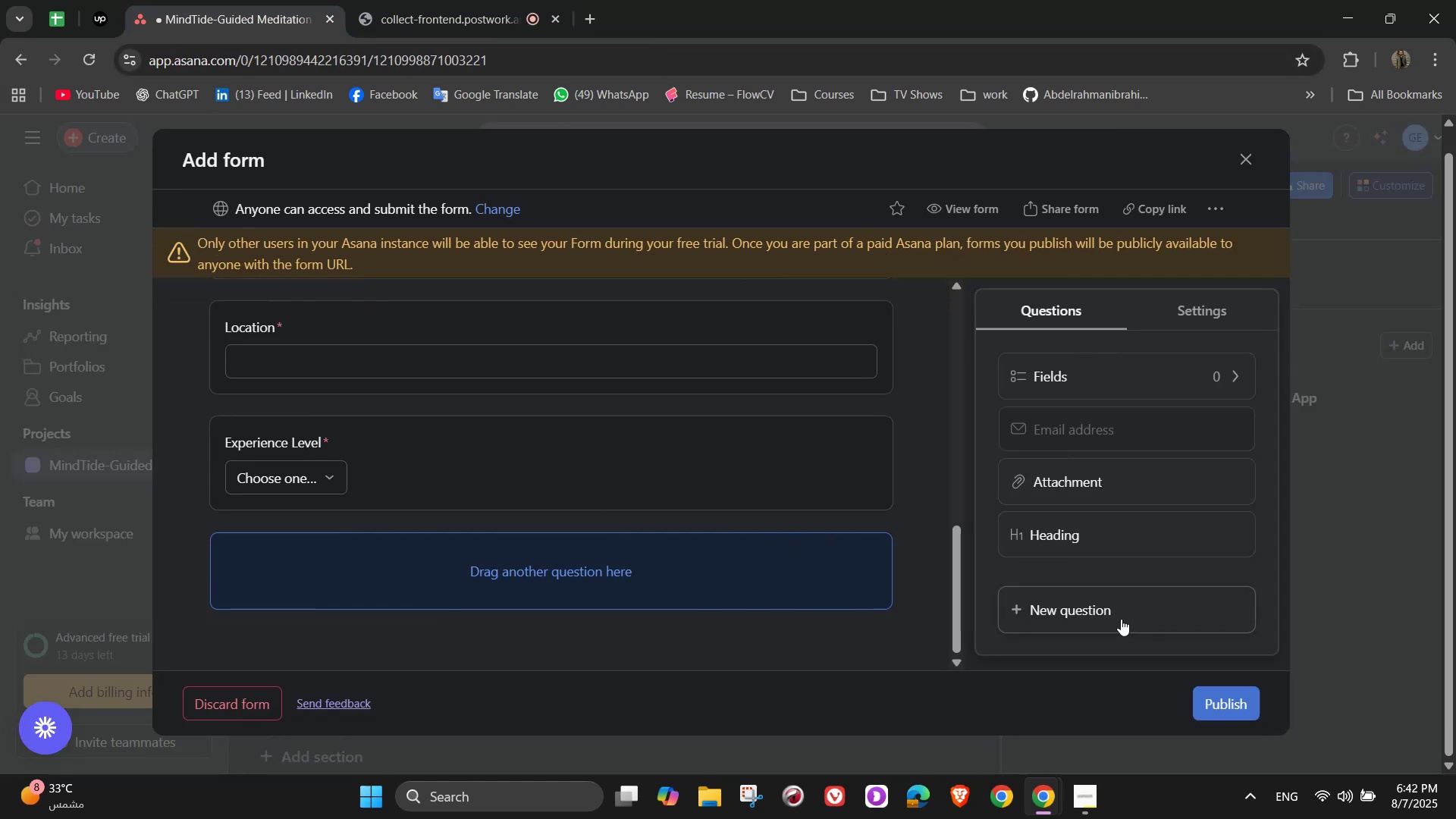 
left_click([1121, 619])
 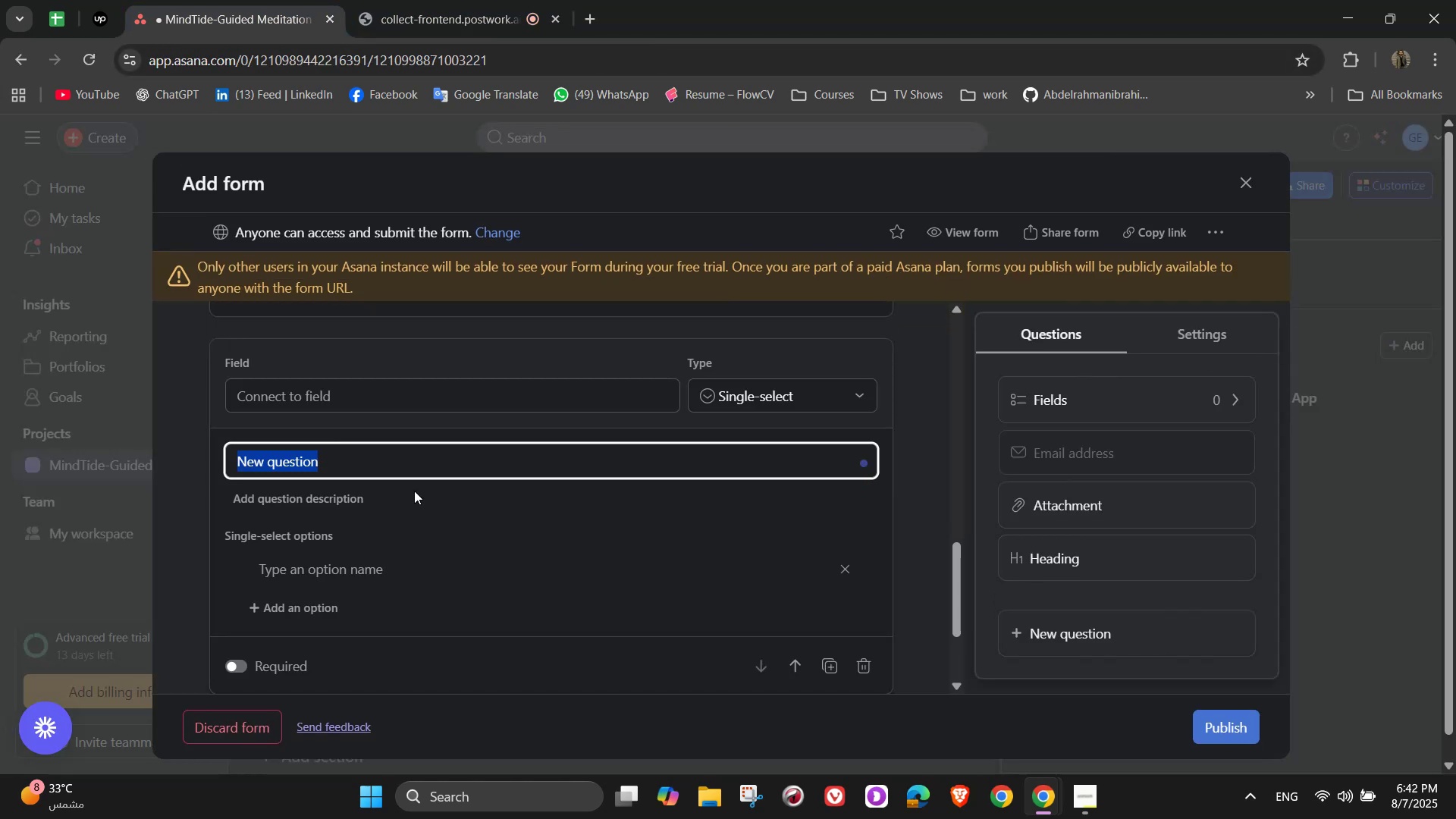 
scroll: coordinate [503, 498], scroll_direction: up, amount: 1.0
 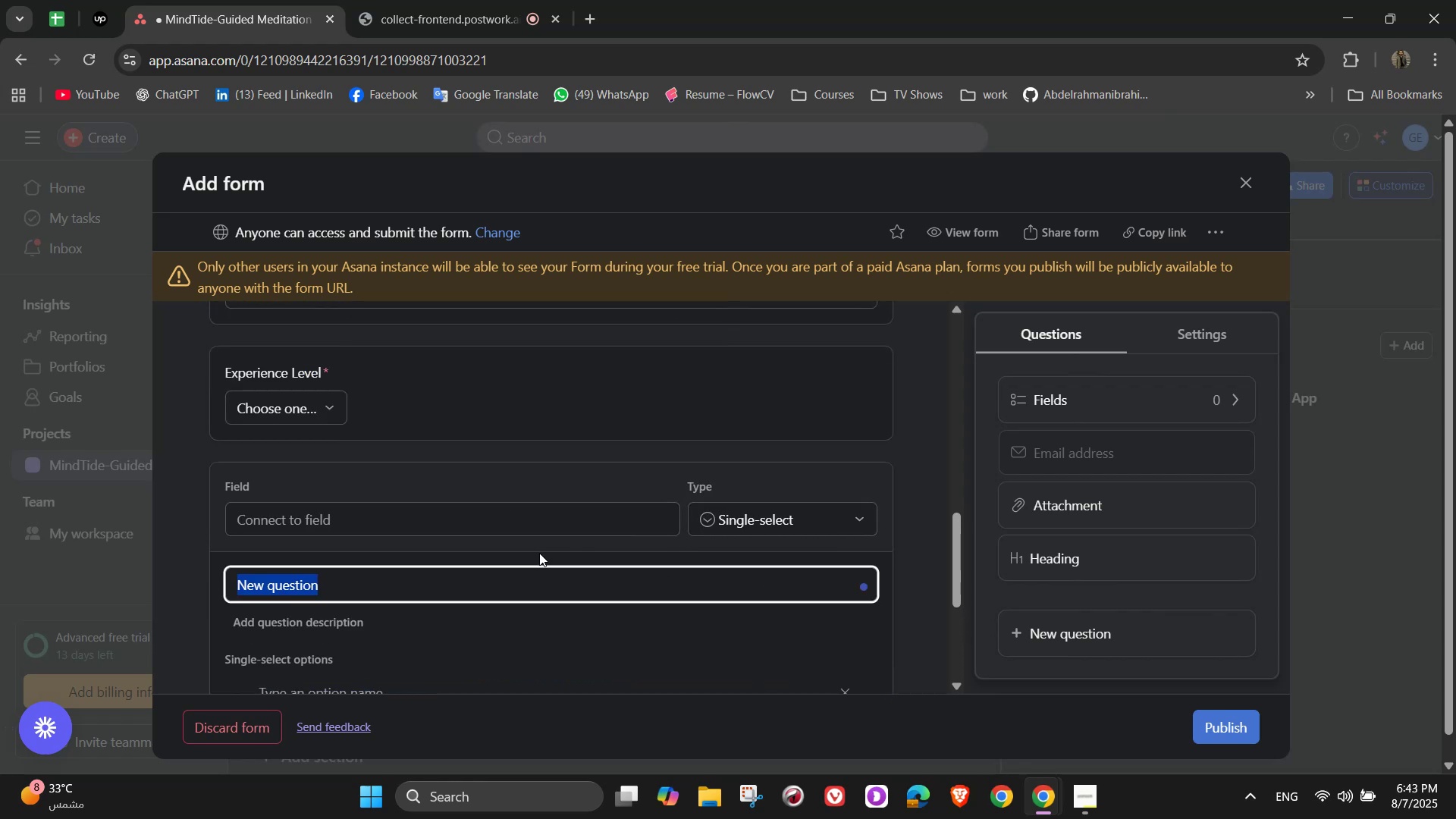 
scroll: coordinate [494, 560], scroll_direction: down, amount: 3.0
 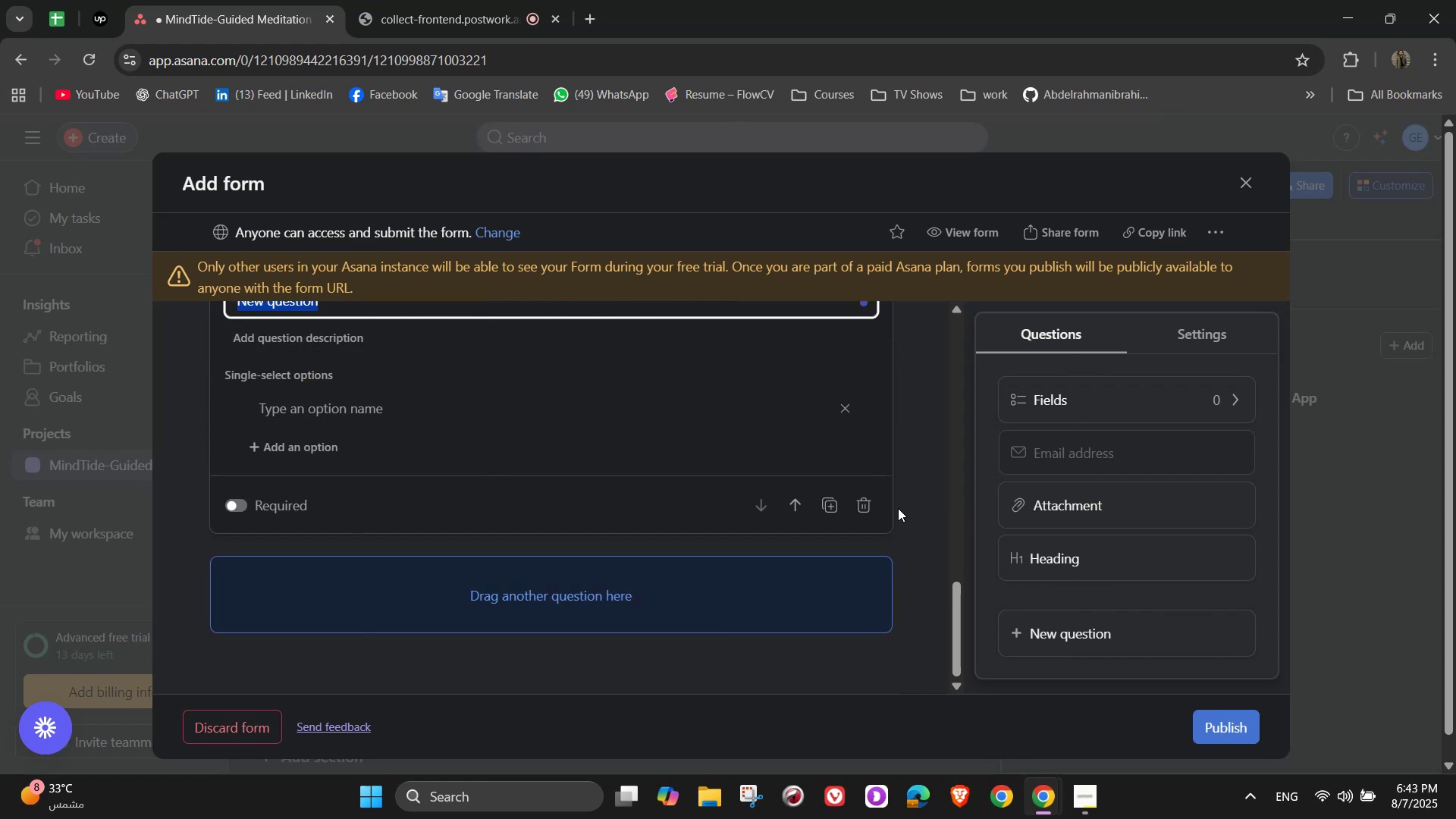 
left_click([875, 508])
 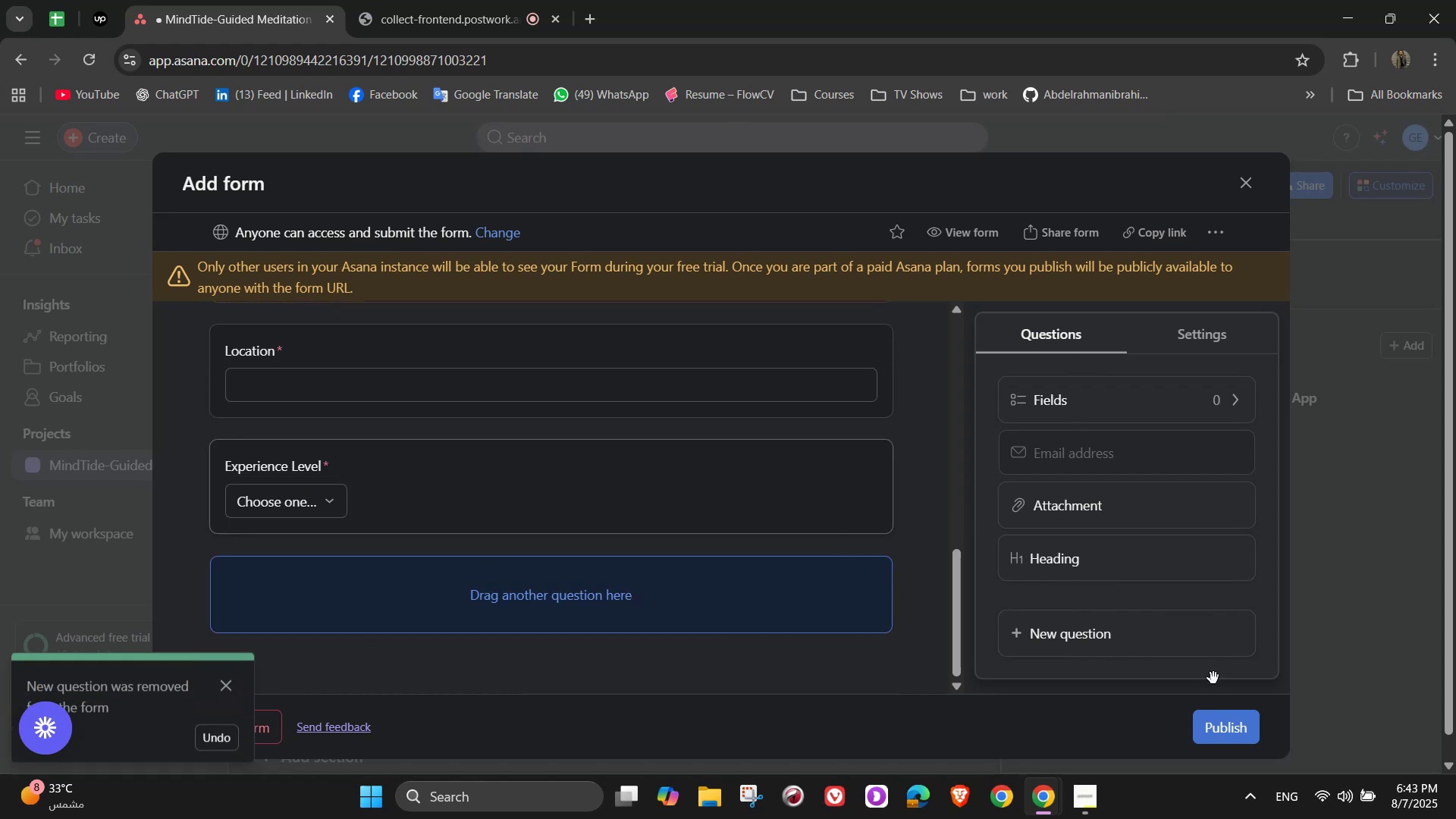 
scroll: coordinate [1125, 611], scroll_direction: up, amount: 1.0
 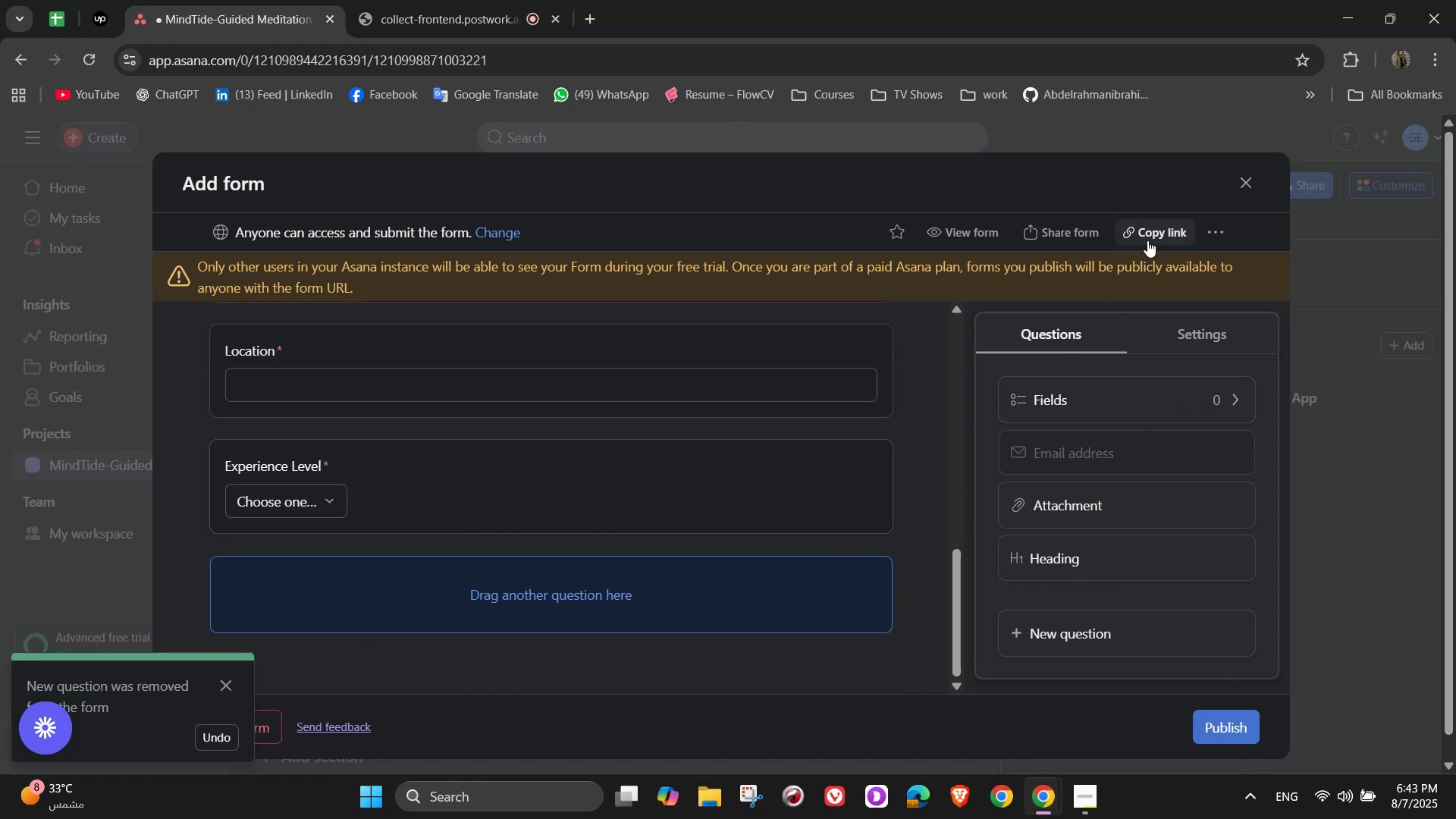 
left_click([1207, 226])
 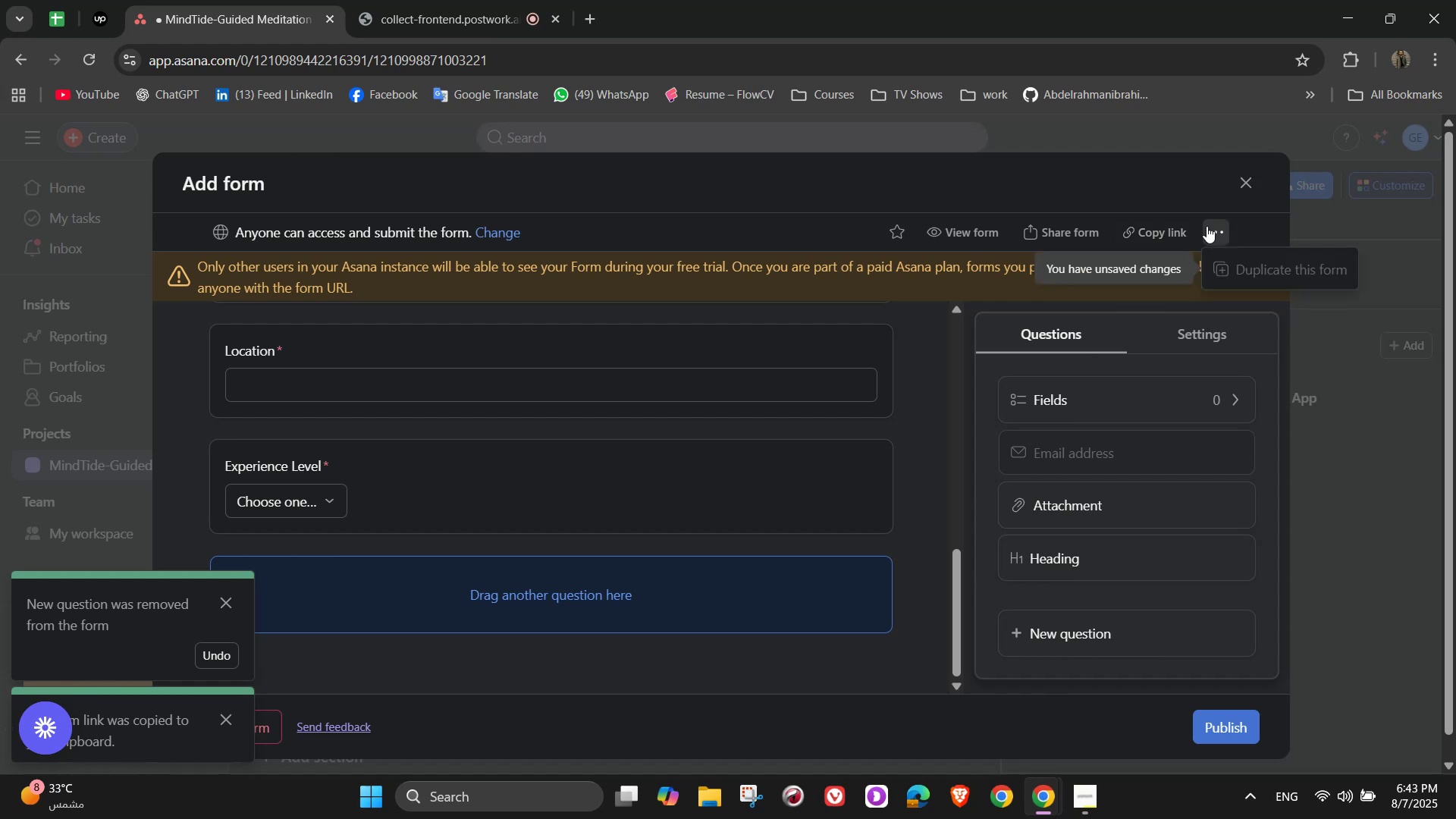 
left_click([1207, 226])
 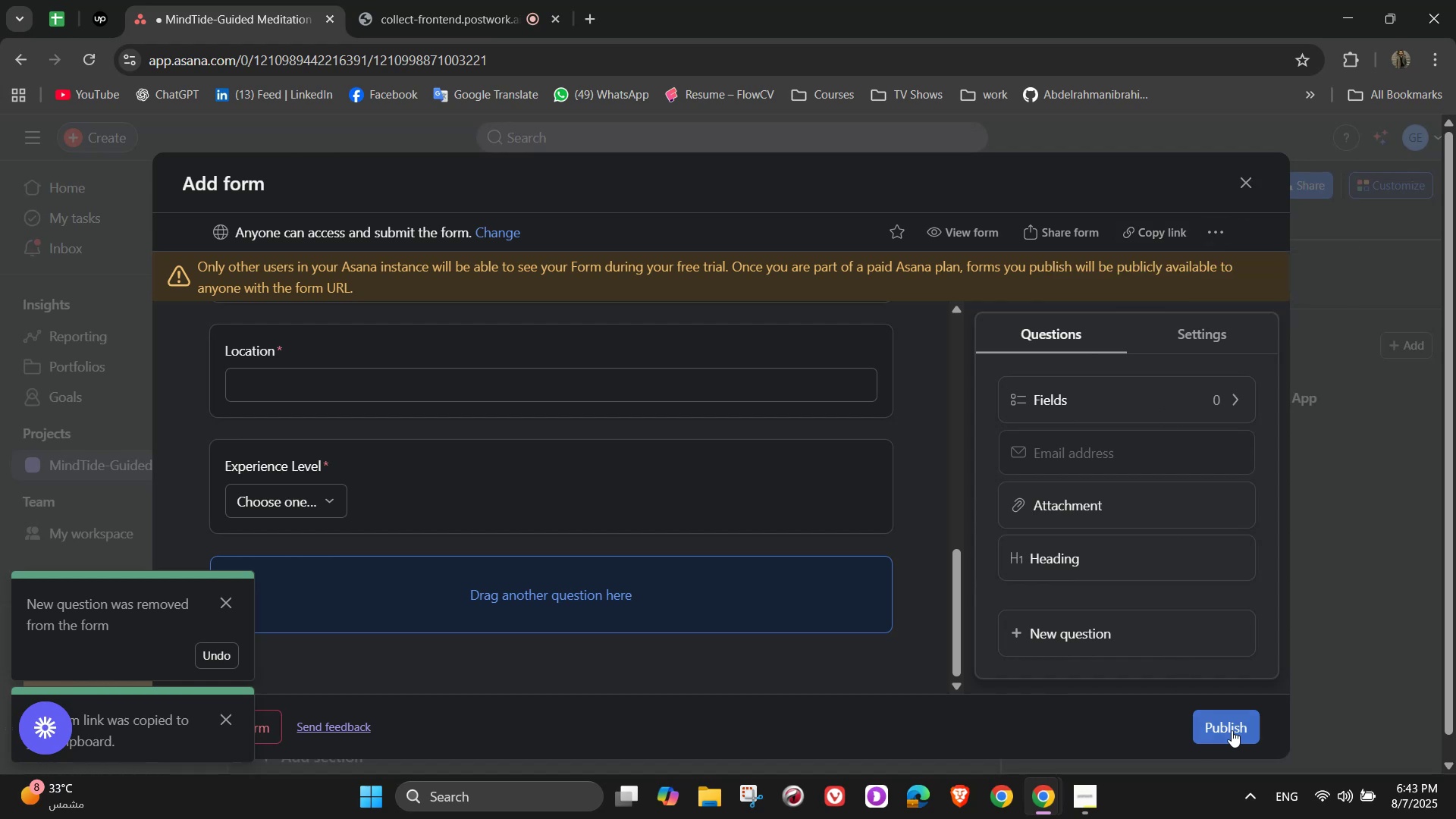 
scroll: coordinate [737, 590], scroll_direction: up, amount: 6.0
 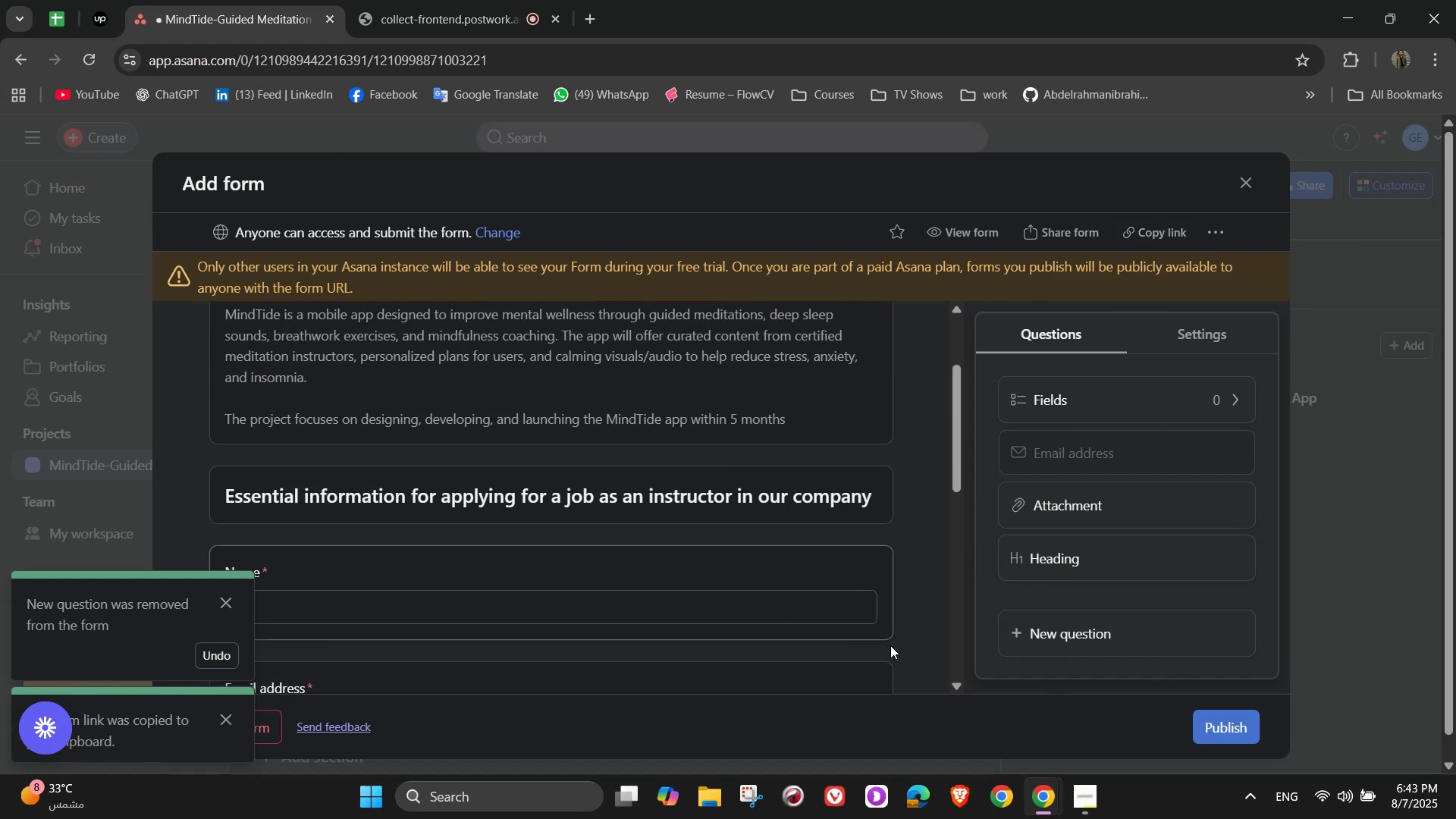 
scroll: coordinate [802, 576], scroll_direction: down, amount: 6.0
 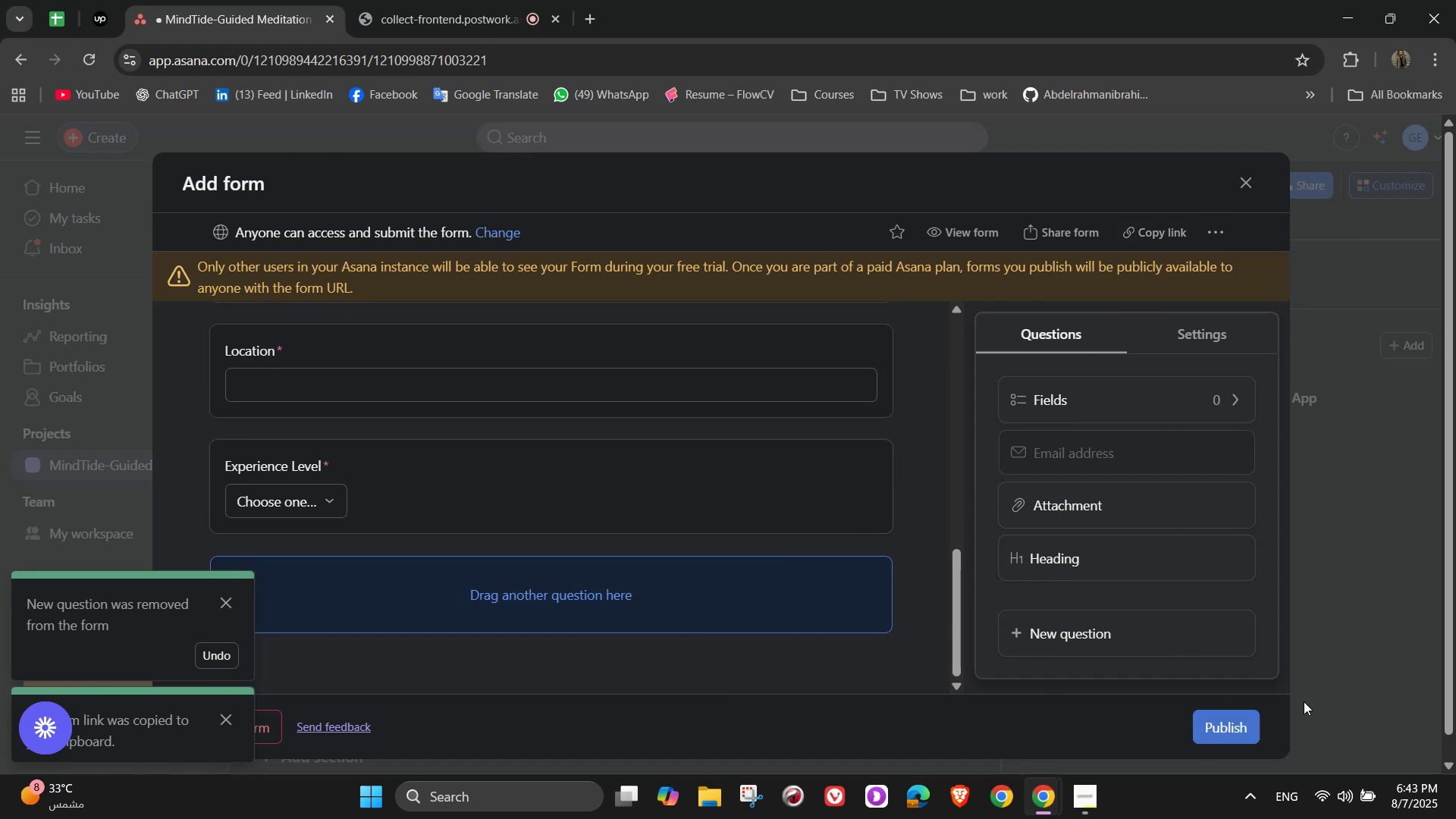 
left_click([1243, 711])
 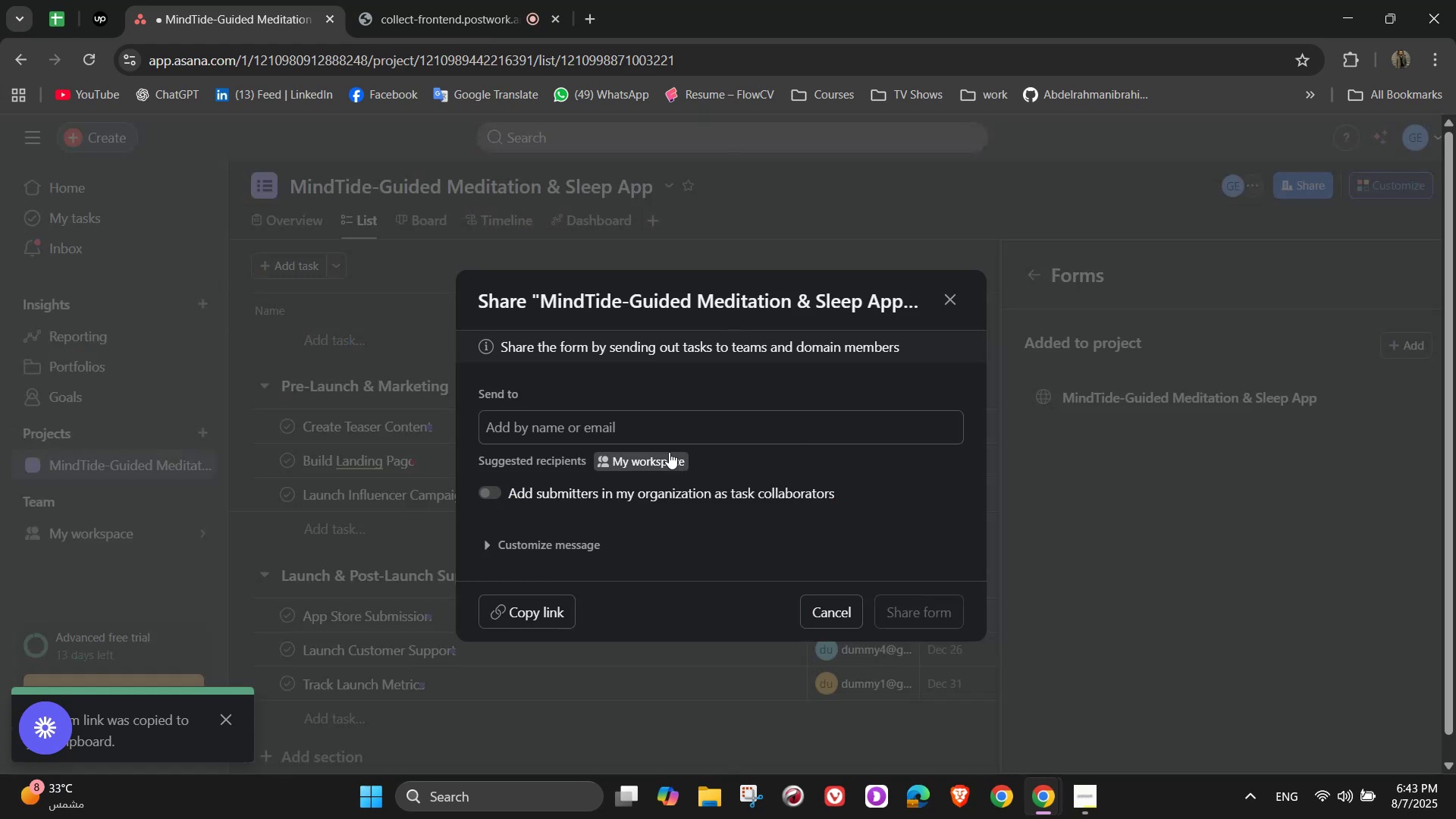 
left_click([639, 421])
 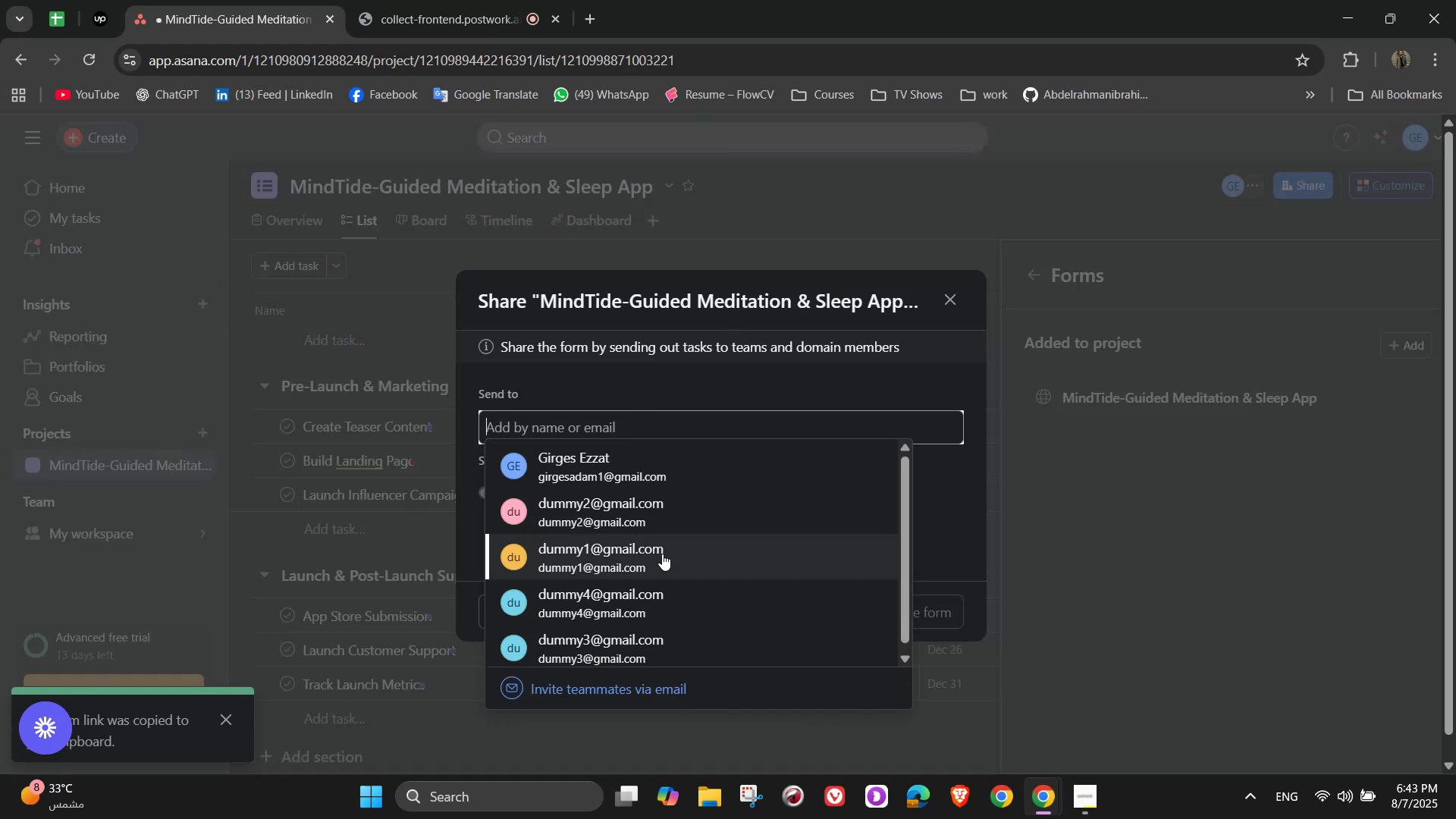 
left_click([662, 554])
 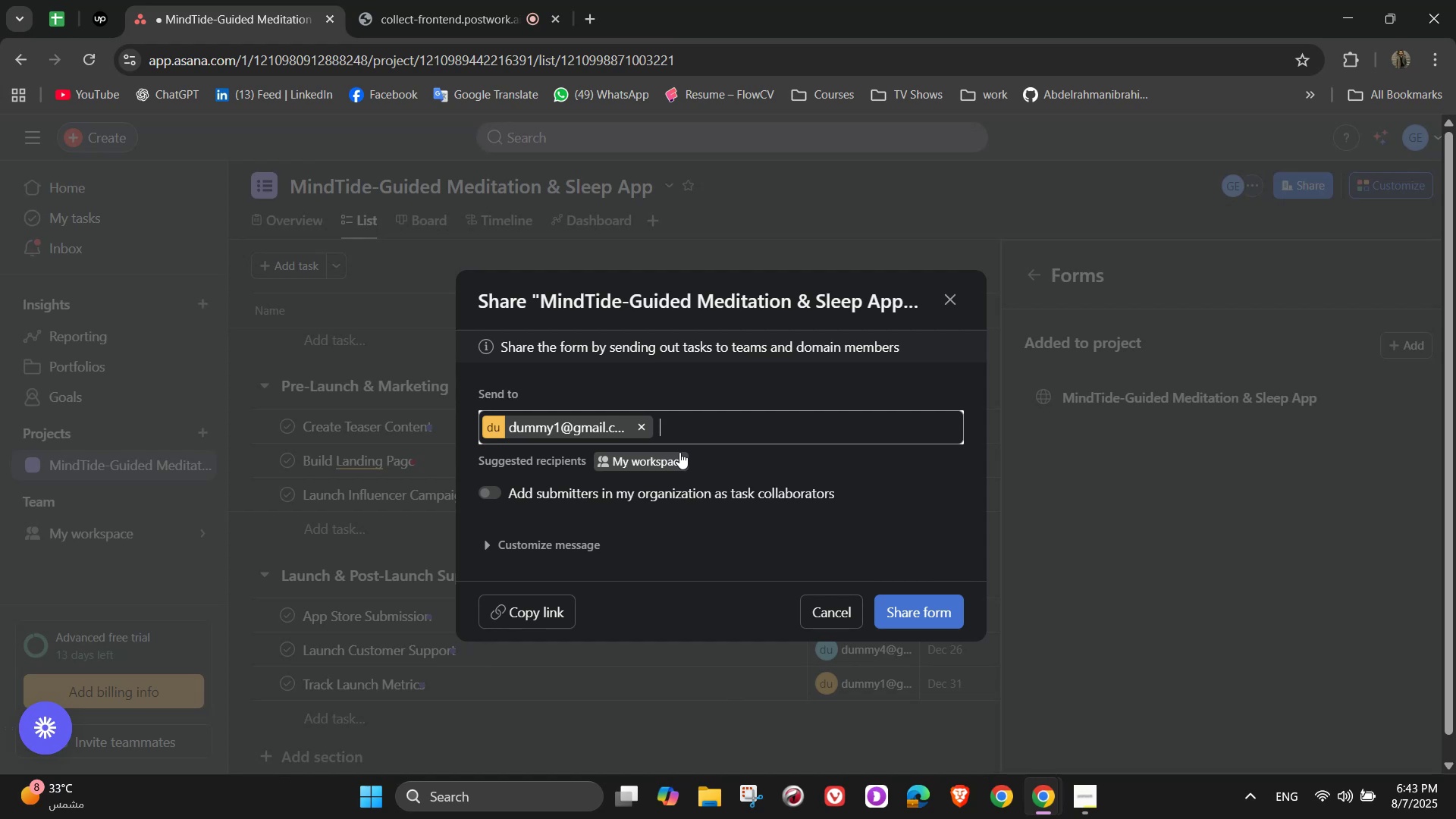 
key(2)
 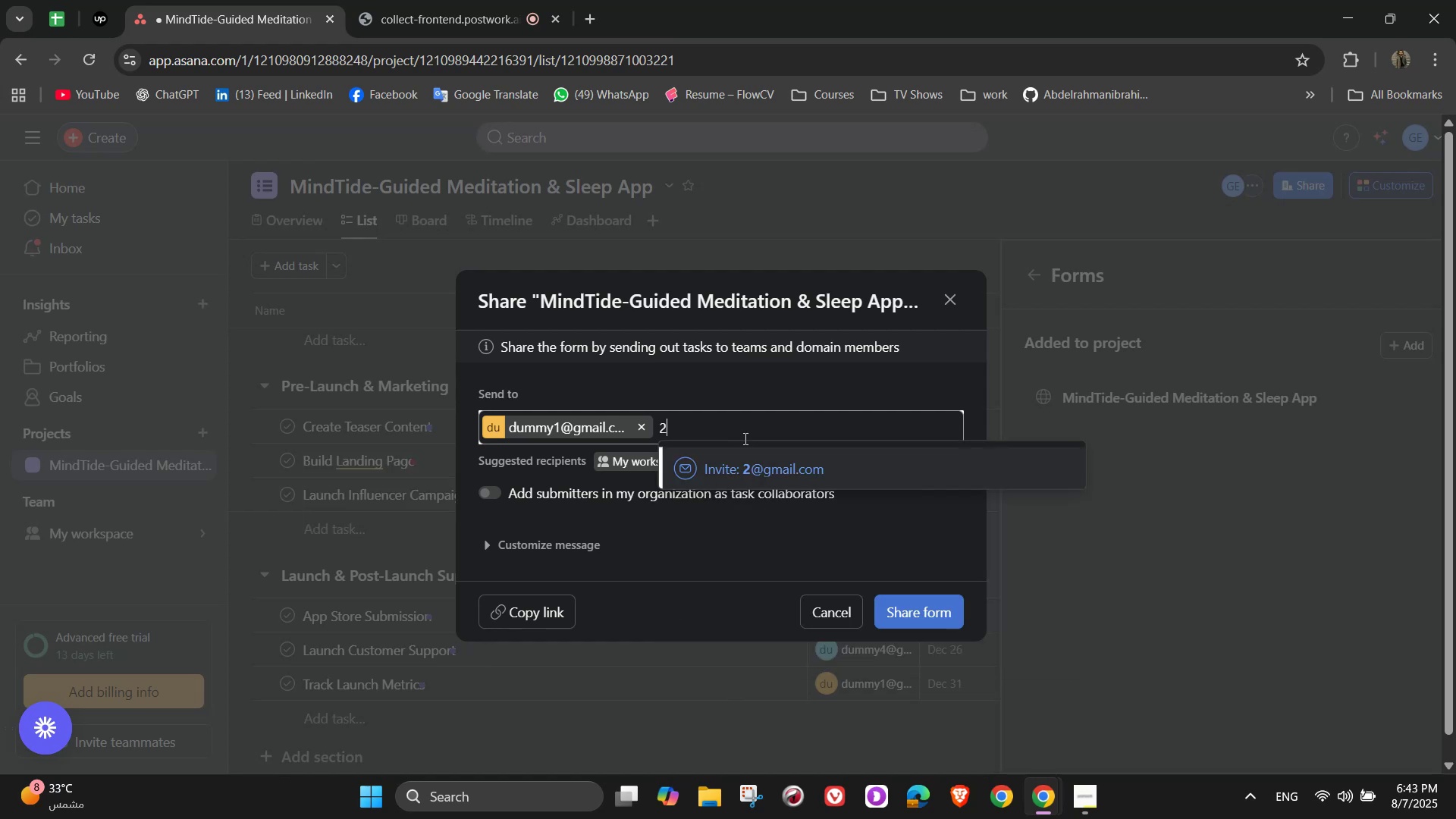 
key(Backspace)
 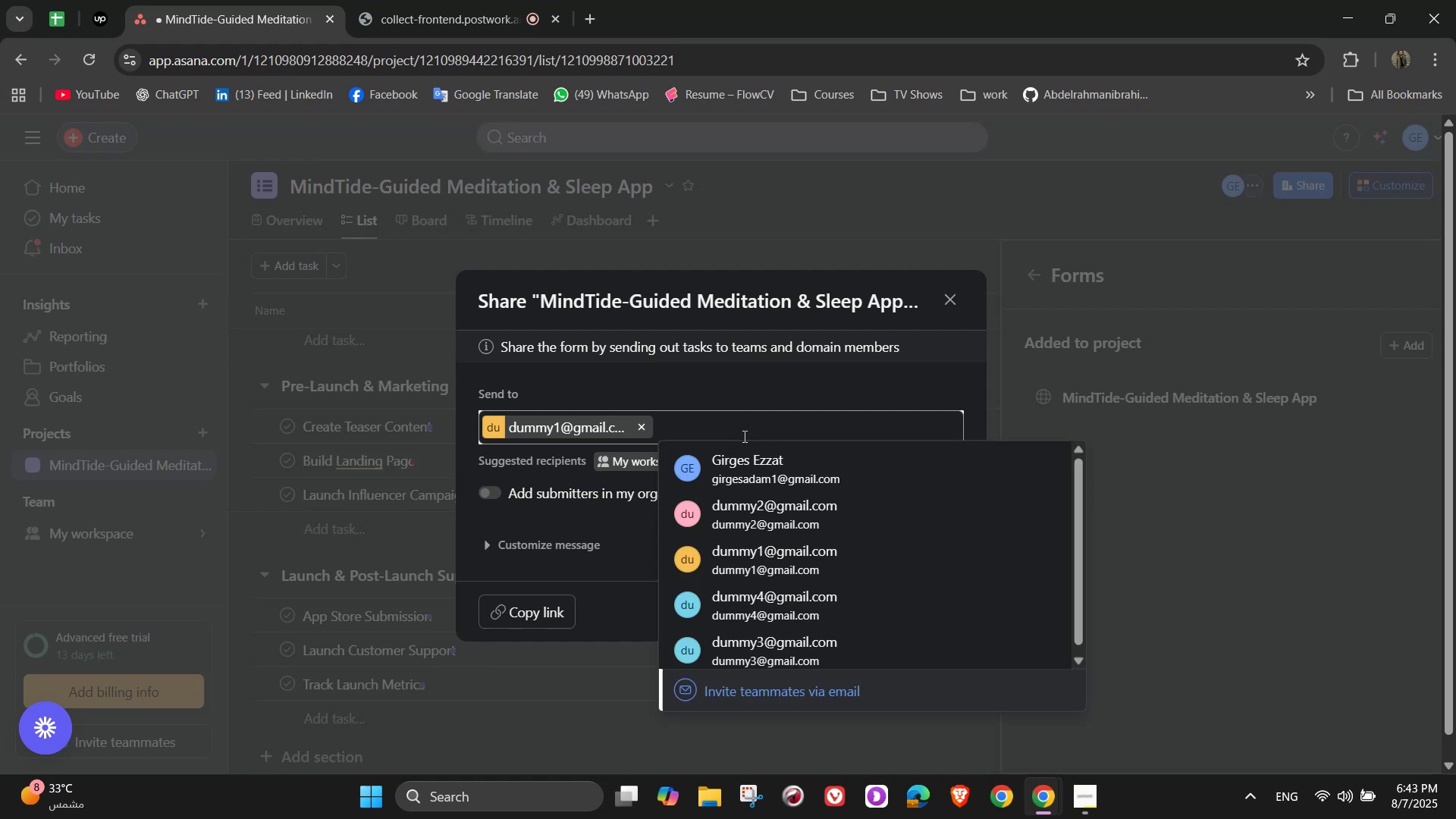 
key(D)
 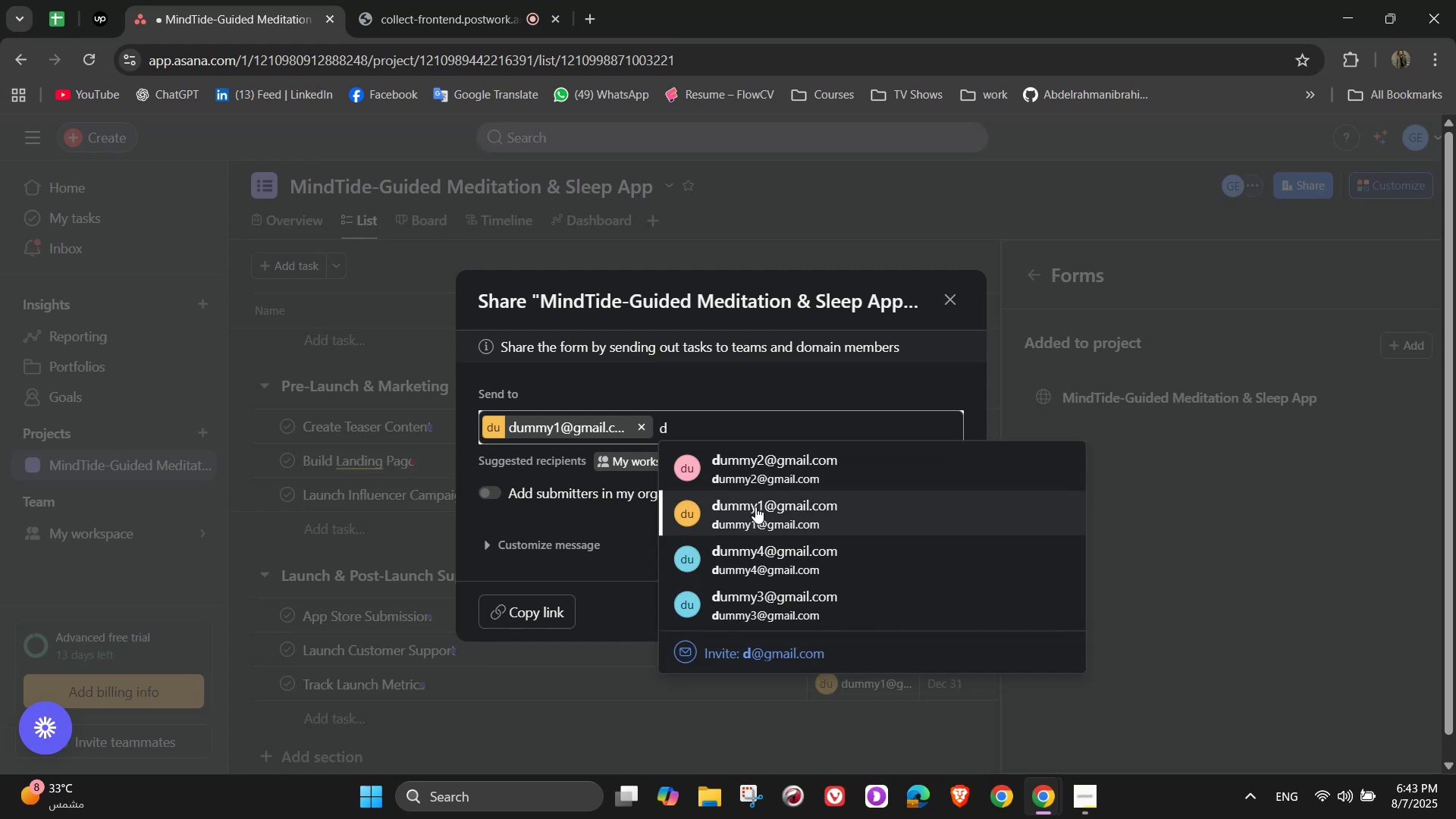 
left_click([754, 480])
 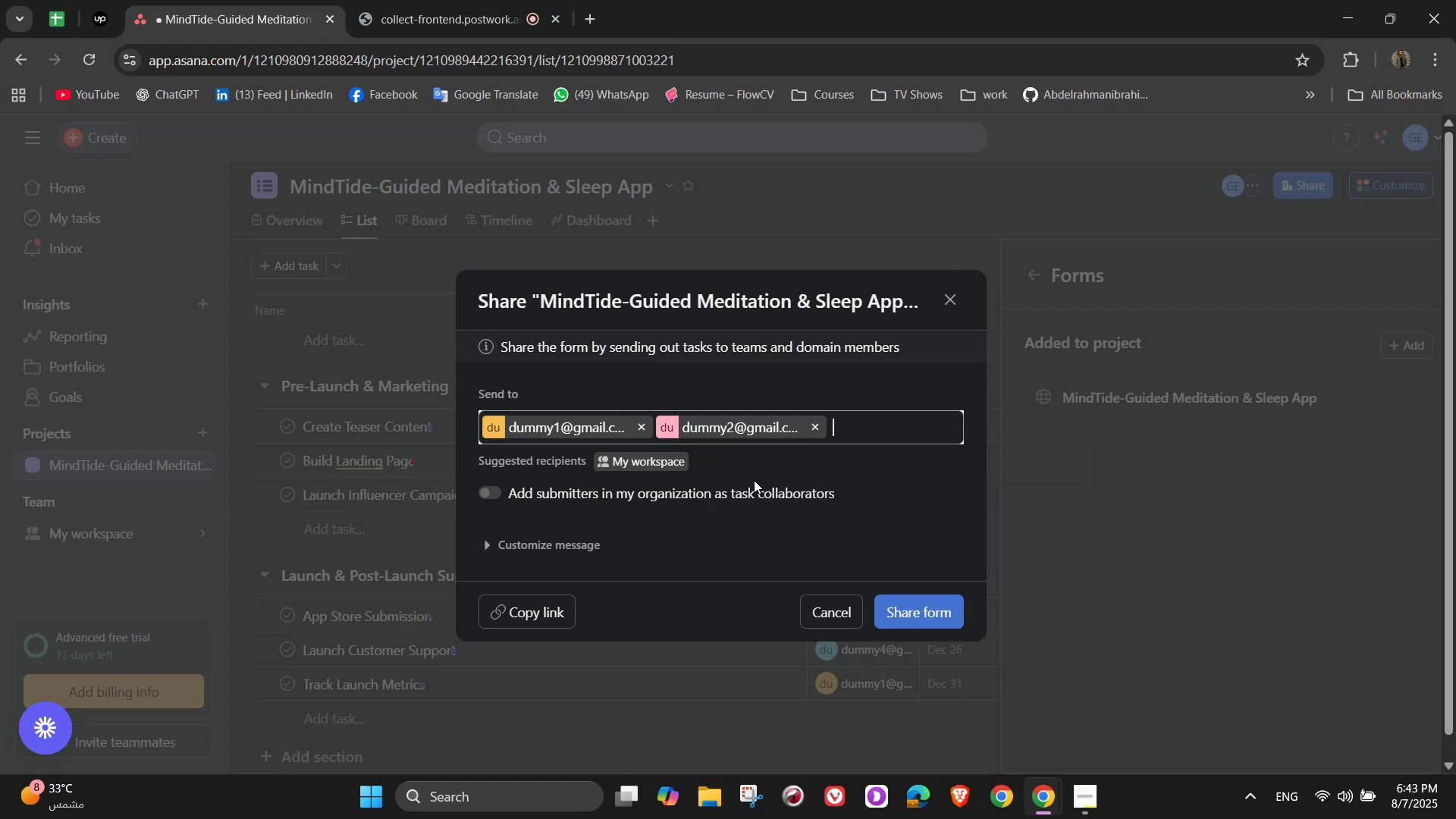 
key(D)
 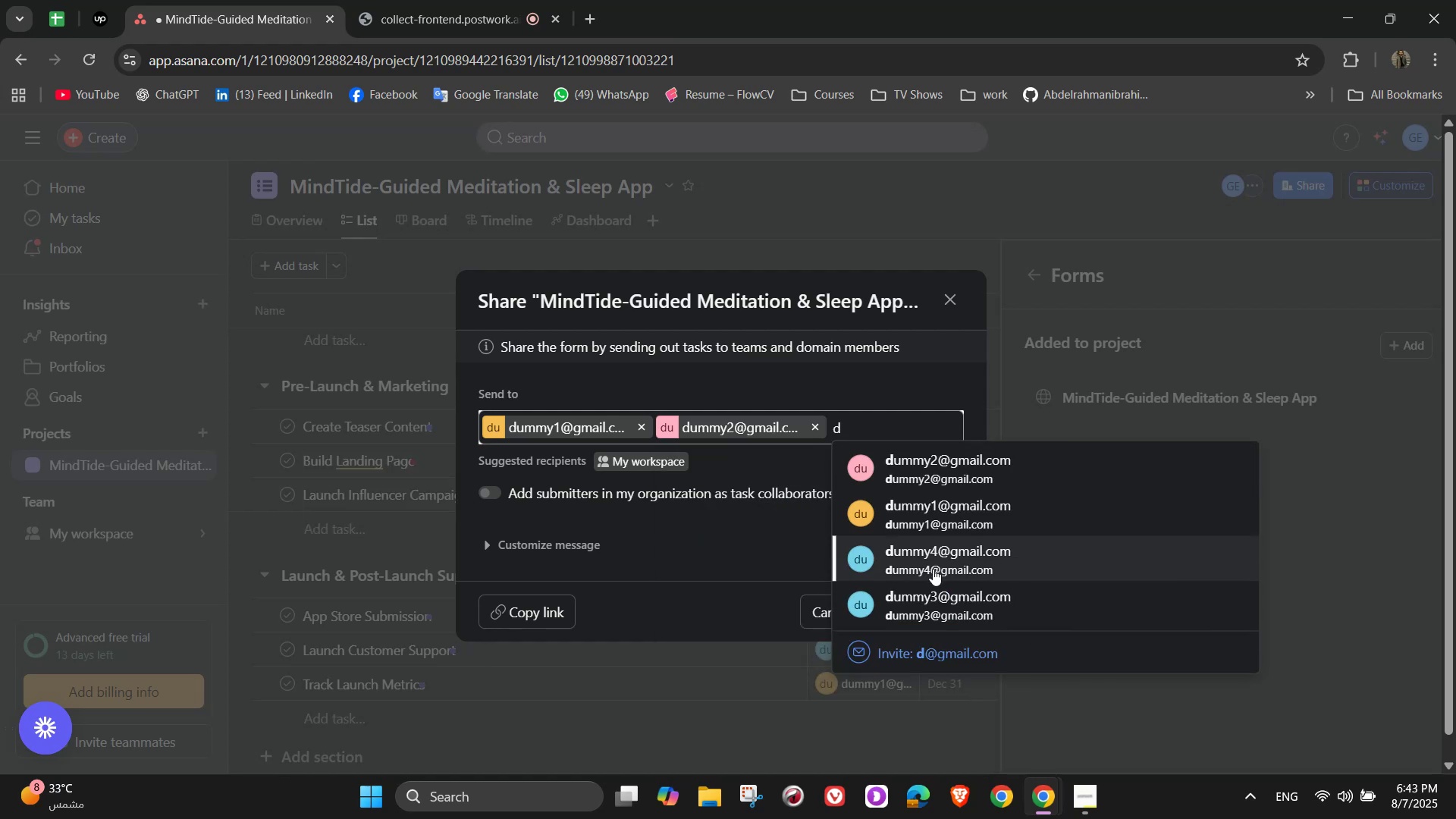 
left_click([930, 600])
 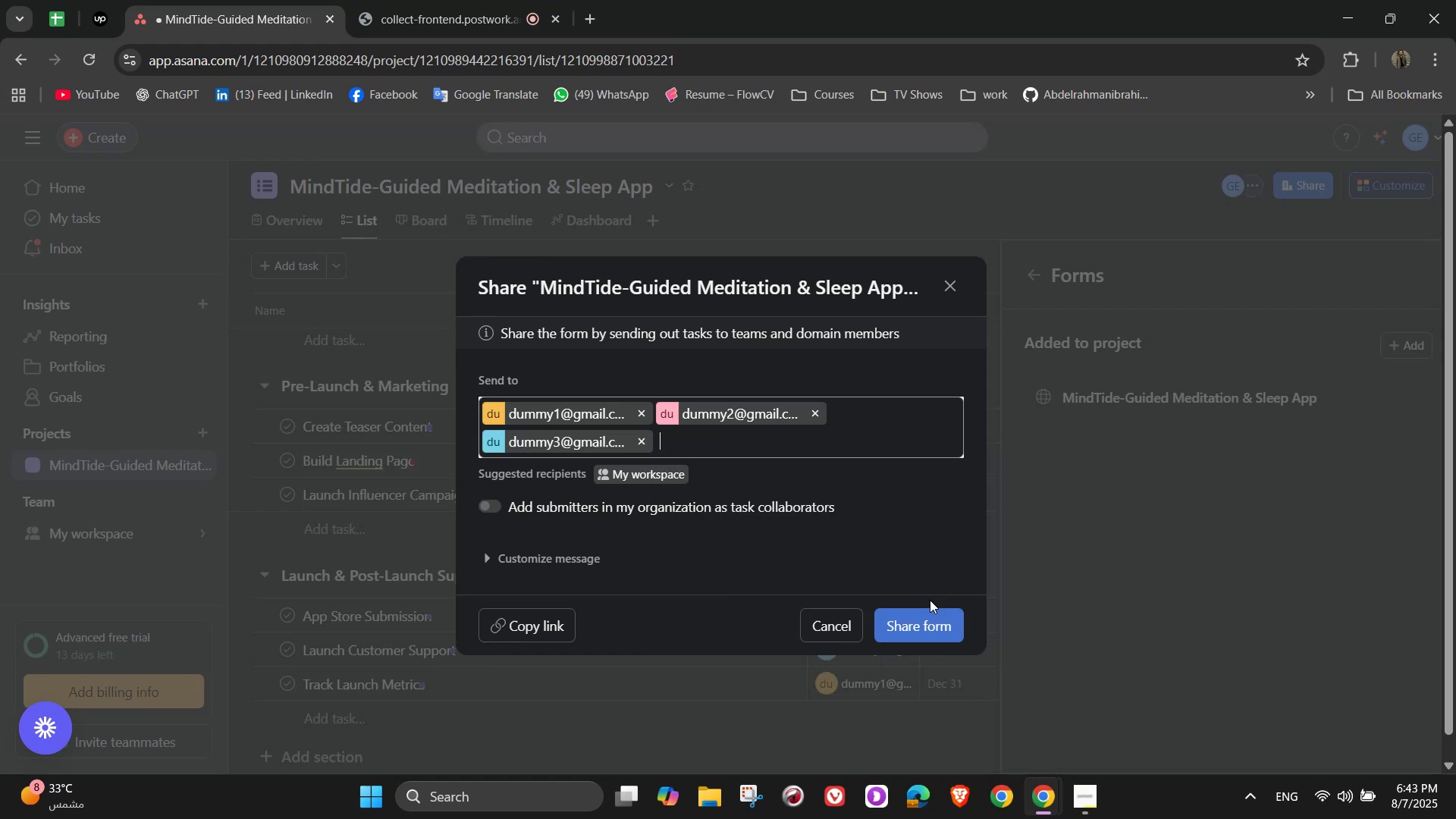 
key(D)
 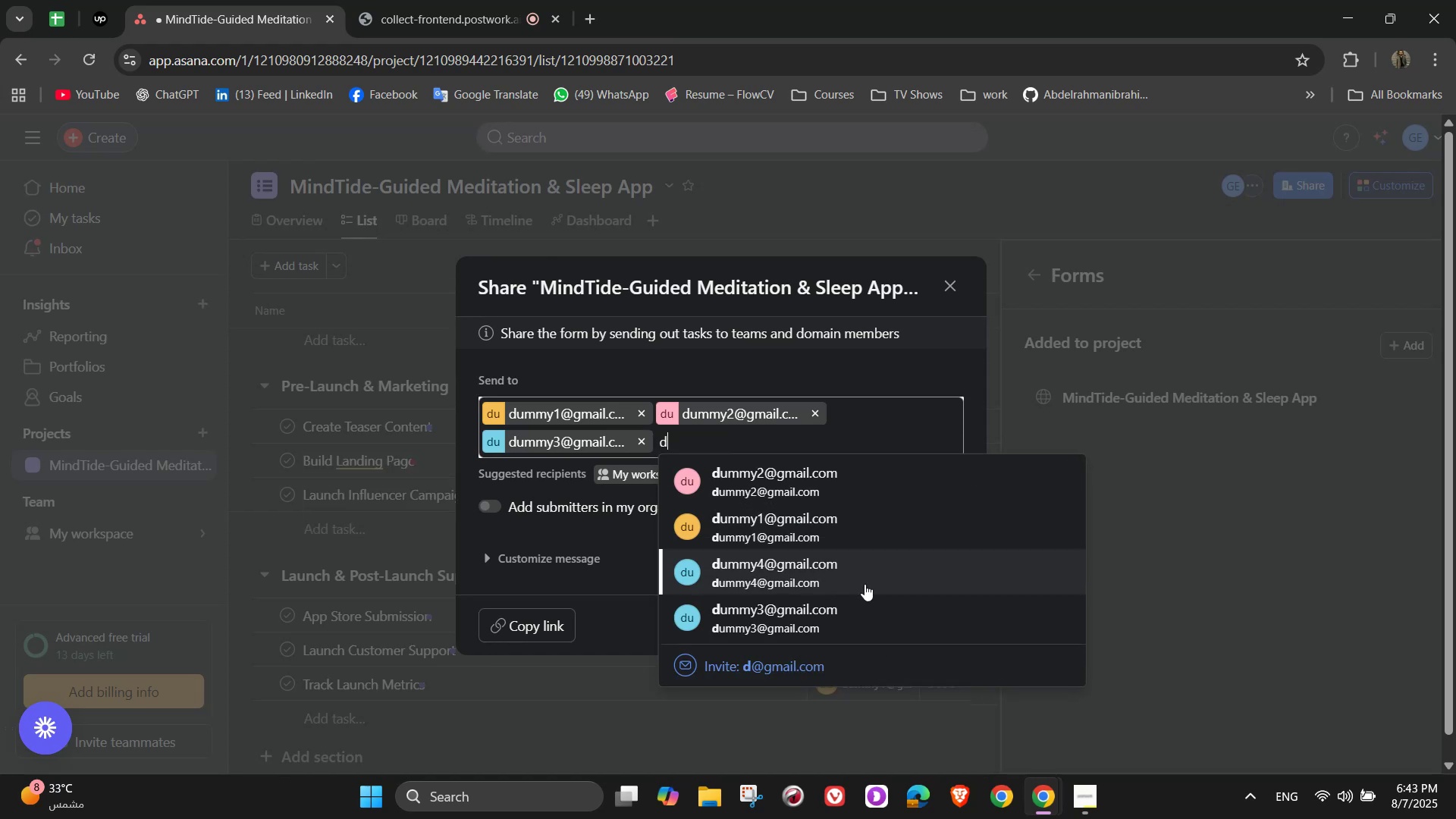 
left_click([858, 586])
 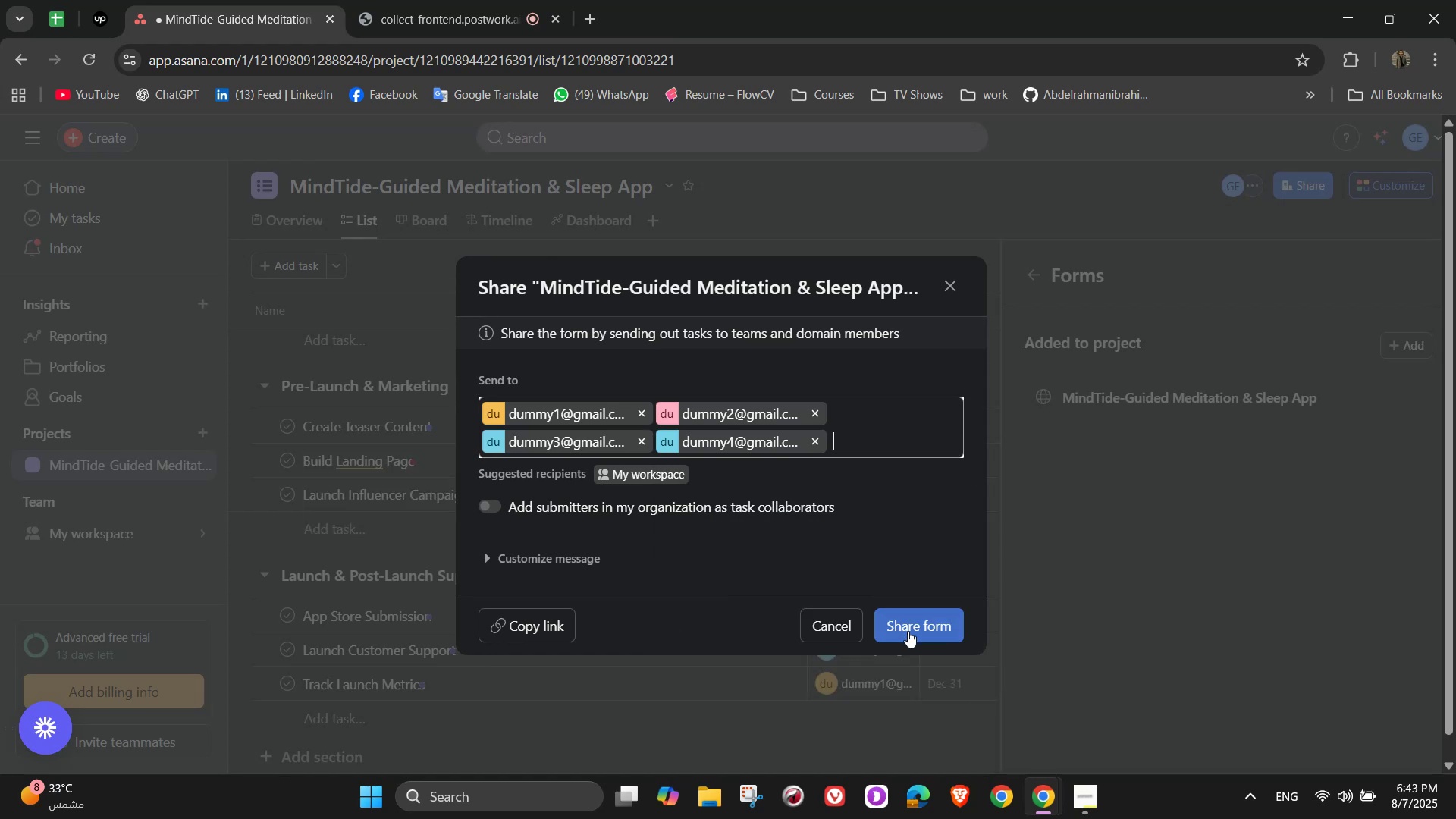 
left_click([916, 632])
 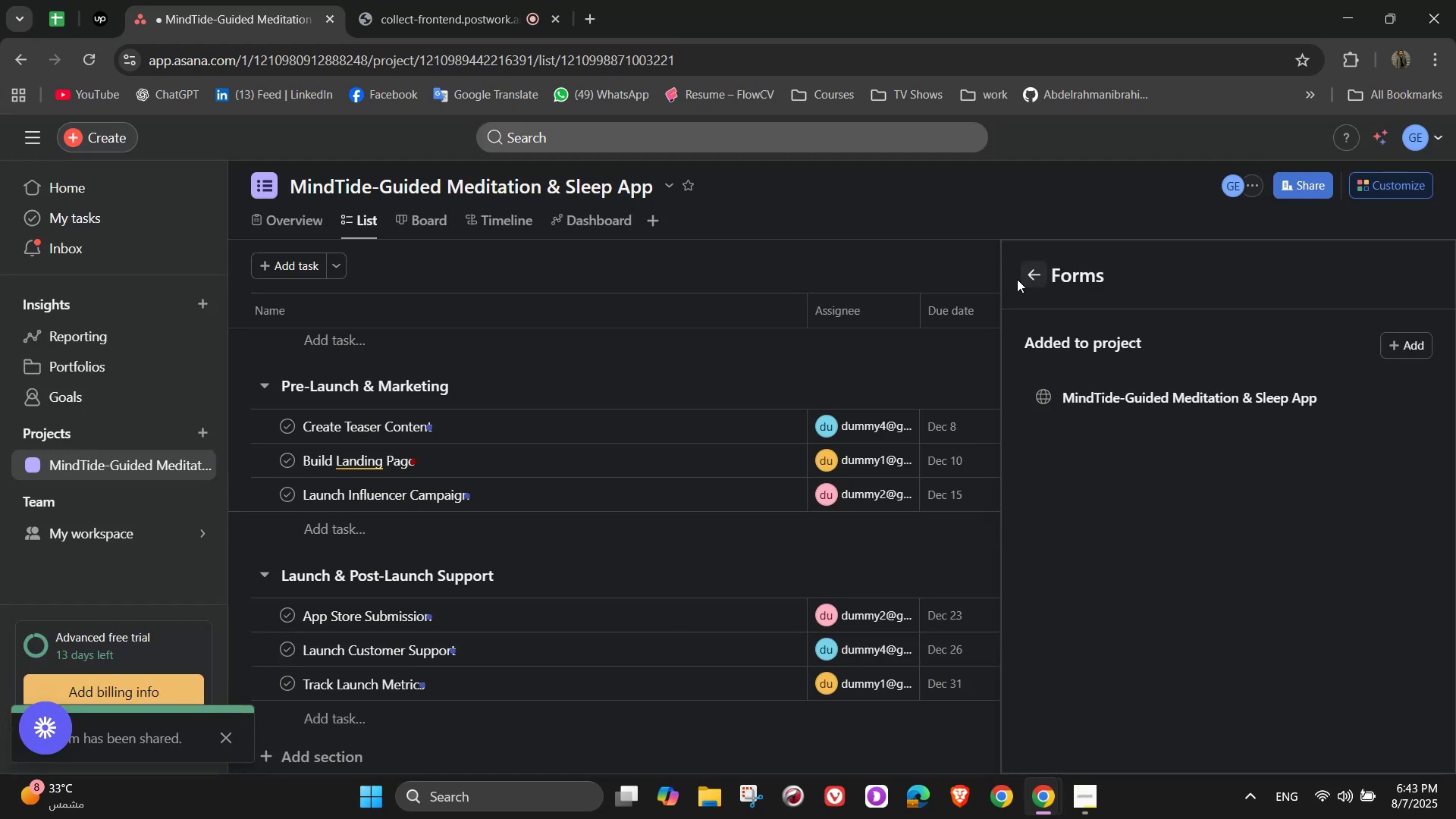 
mouse_move([1034, 280])
 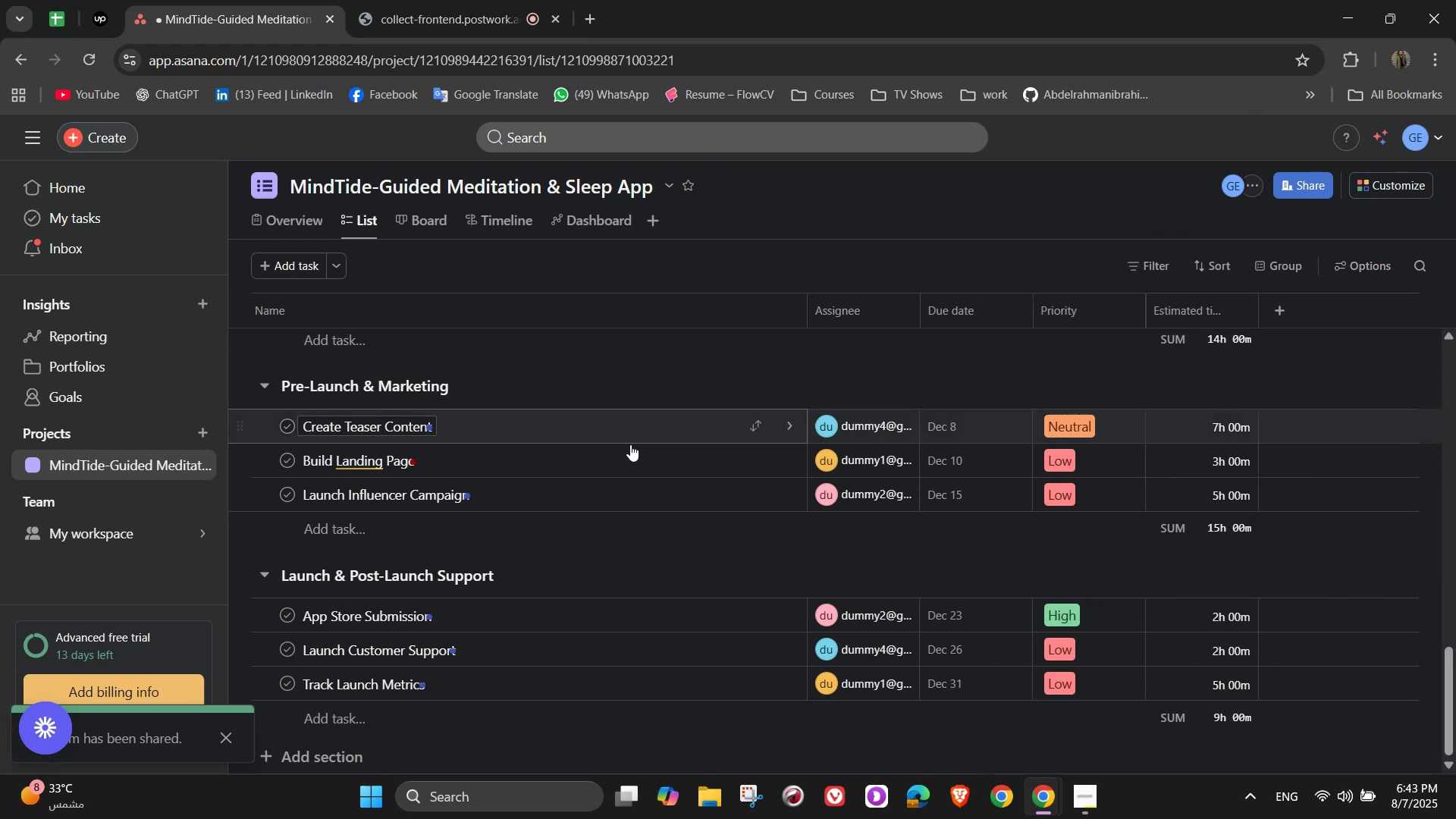 
scroll: coordinate [613, 513], scroll_direction: up, amount: 13.0
 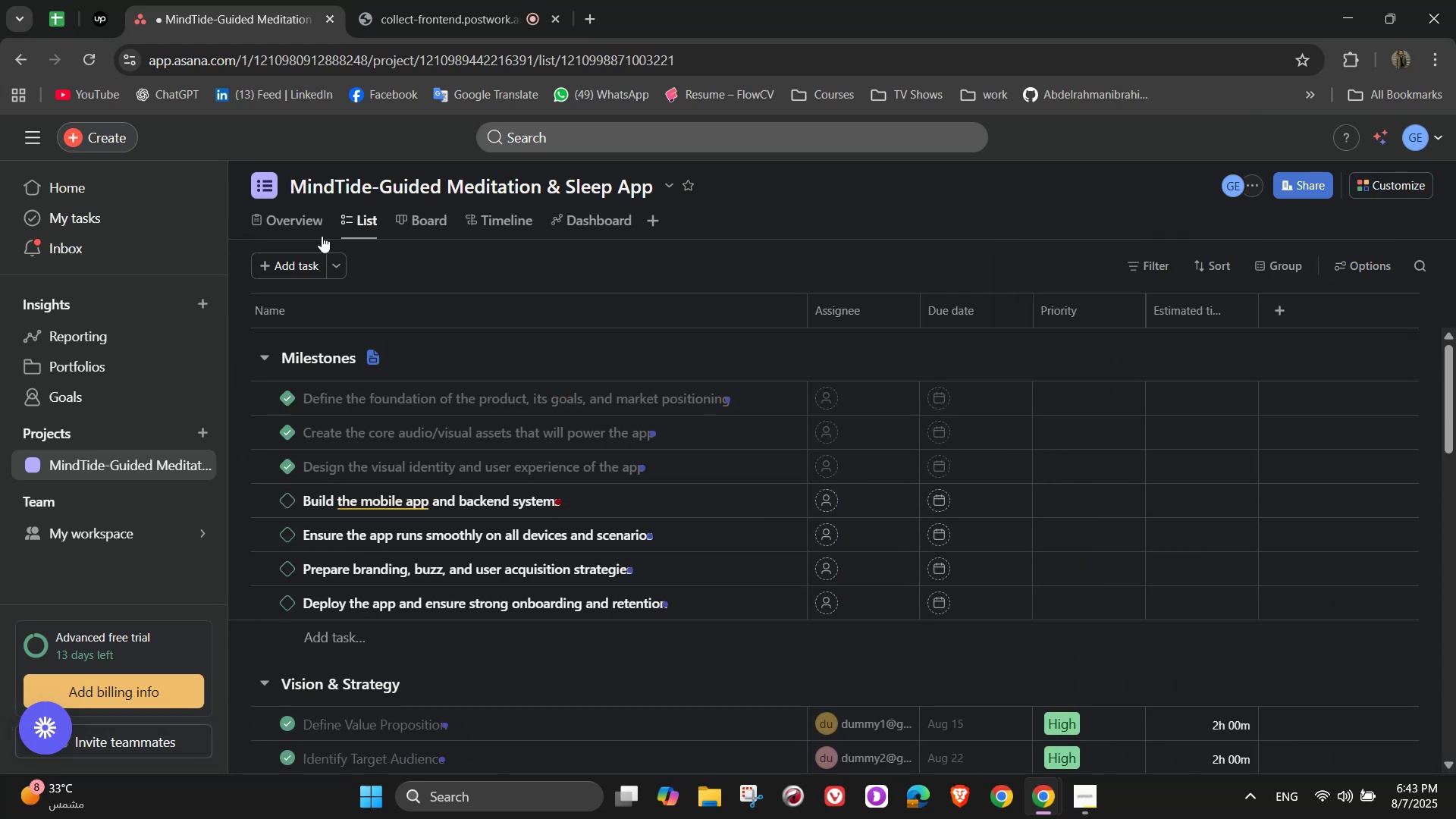 
left_click([298, 234])
 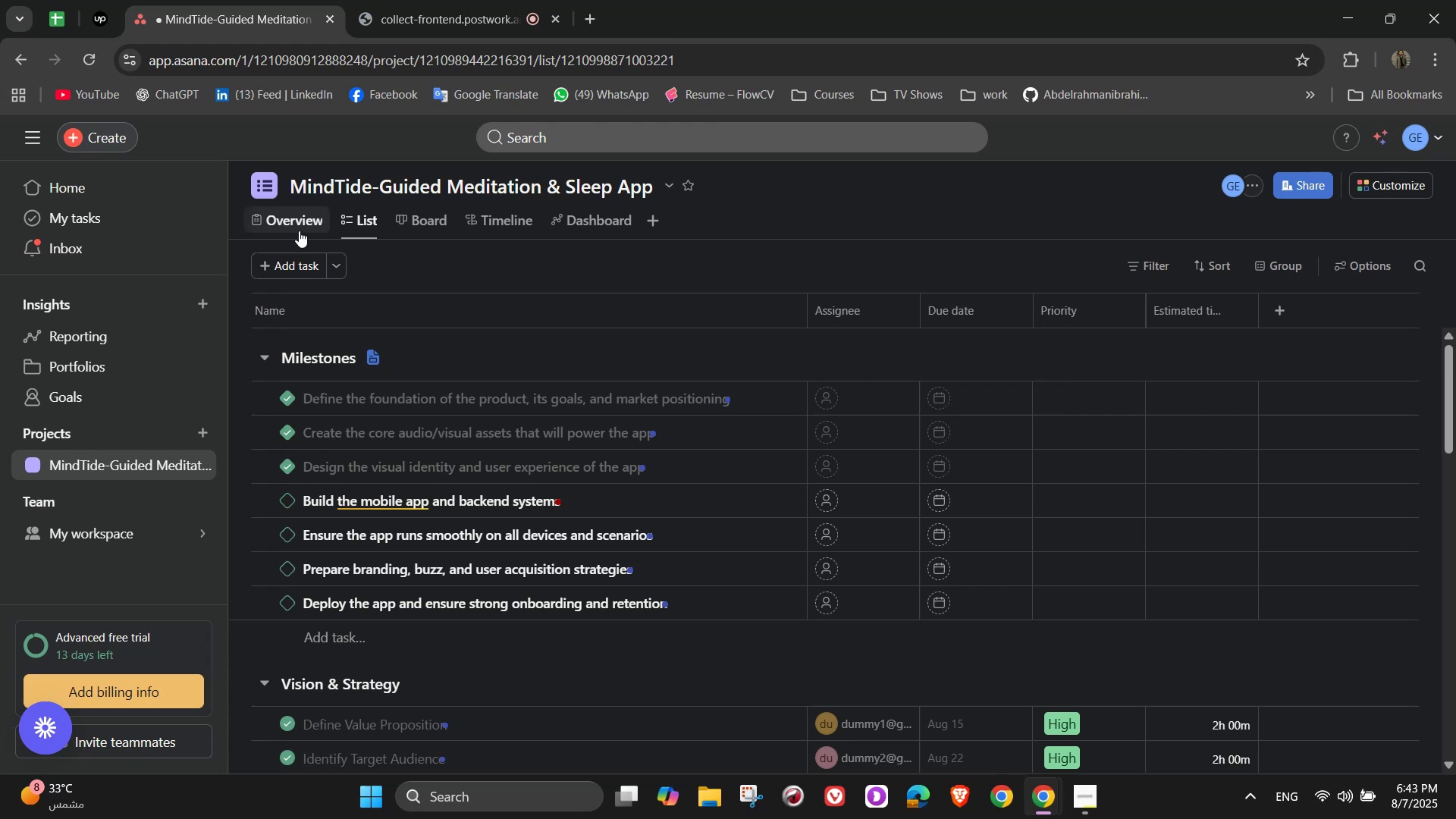 
left_click([305, 220])
 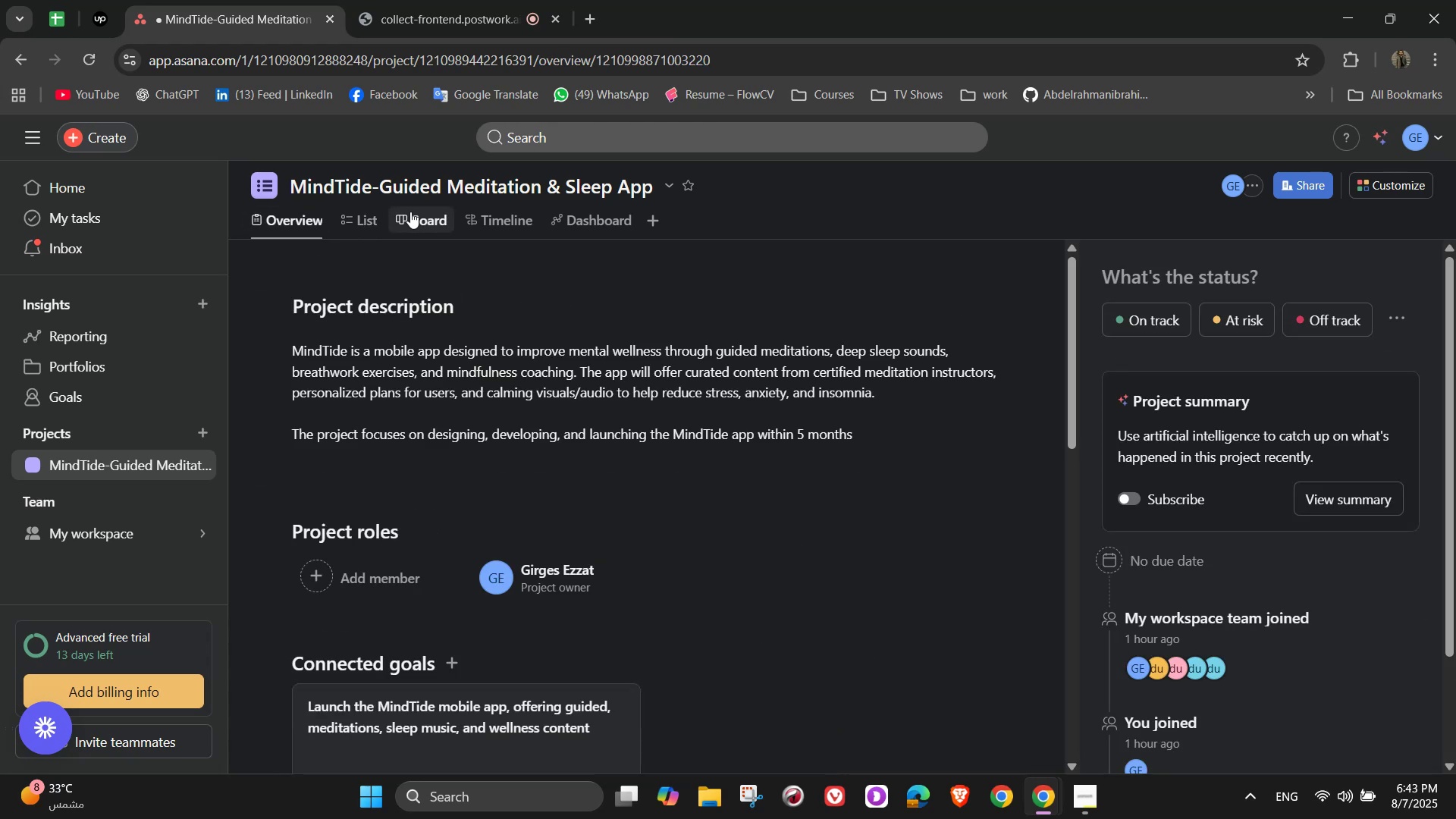 
scroll: coordinate [1166, 494], scroll_direction: down, amount: 15.0
 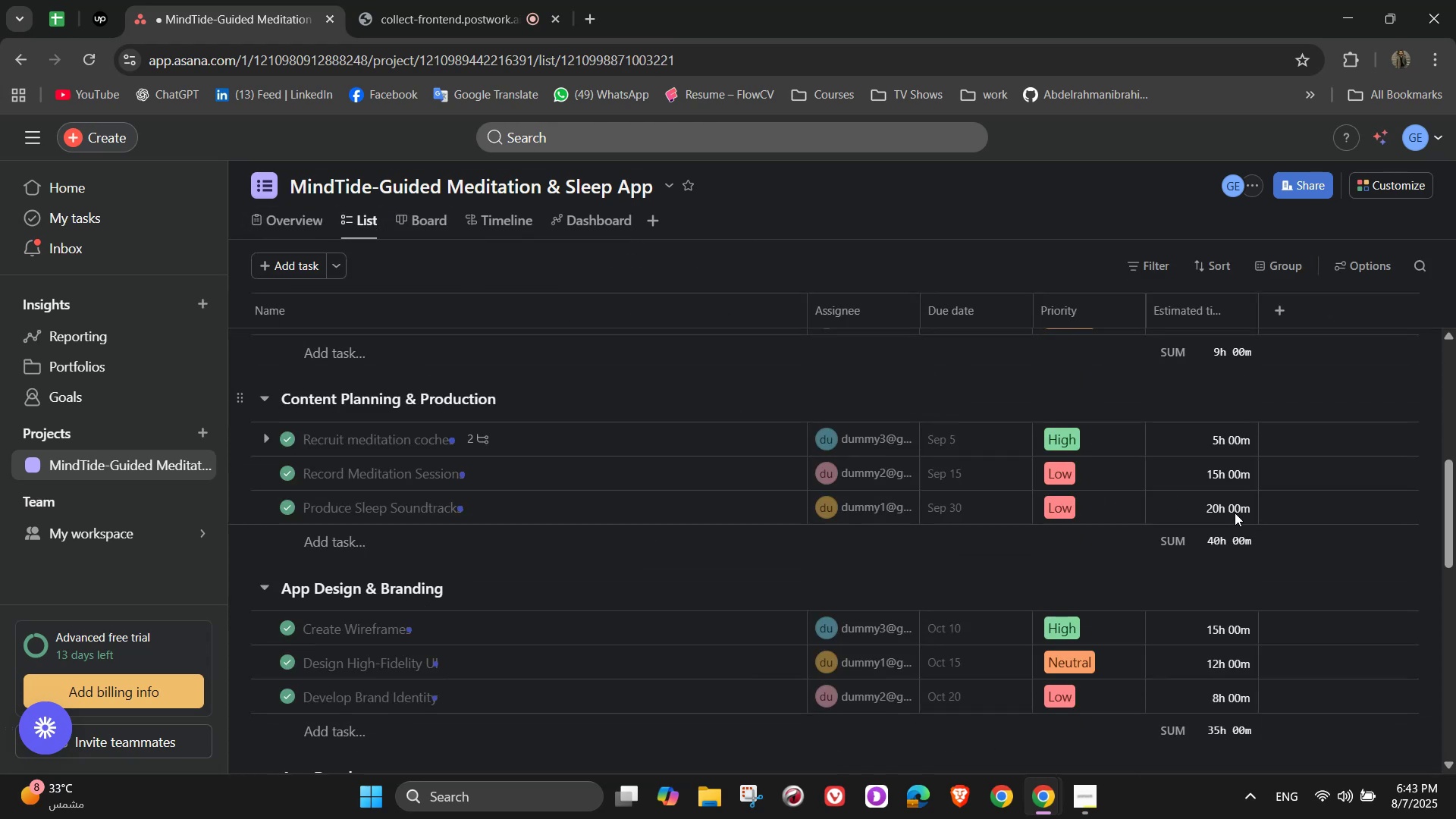 